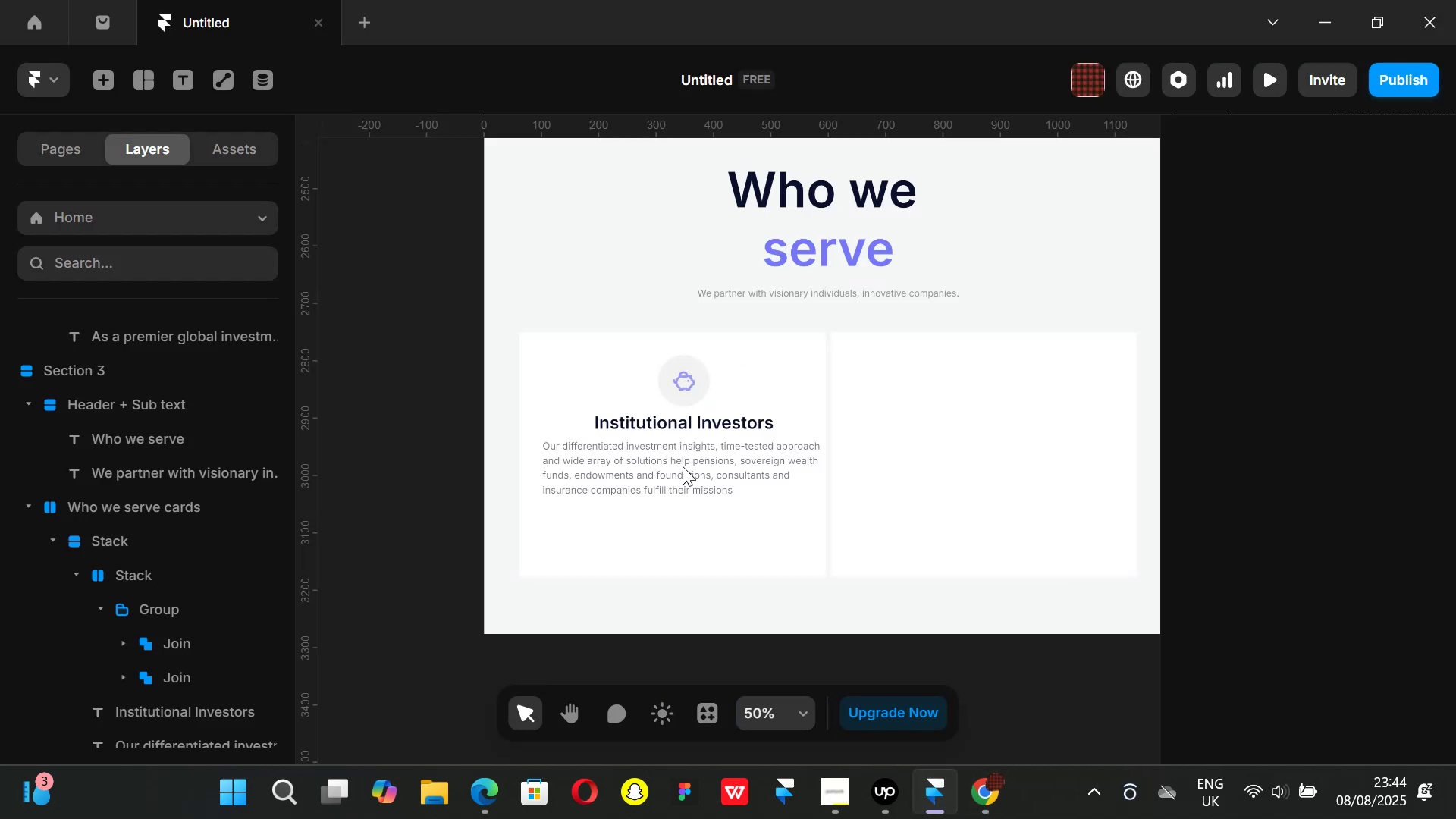 
left_click([682, 466])
 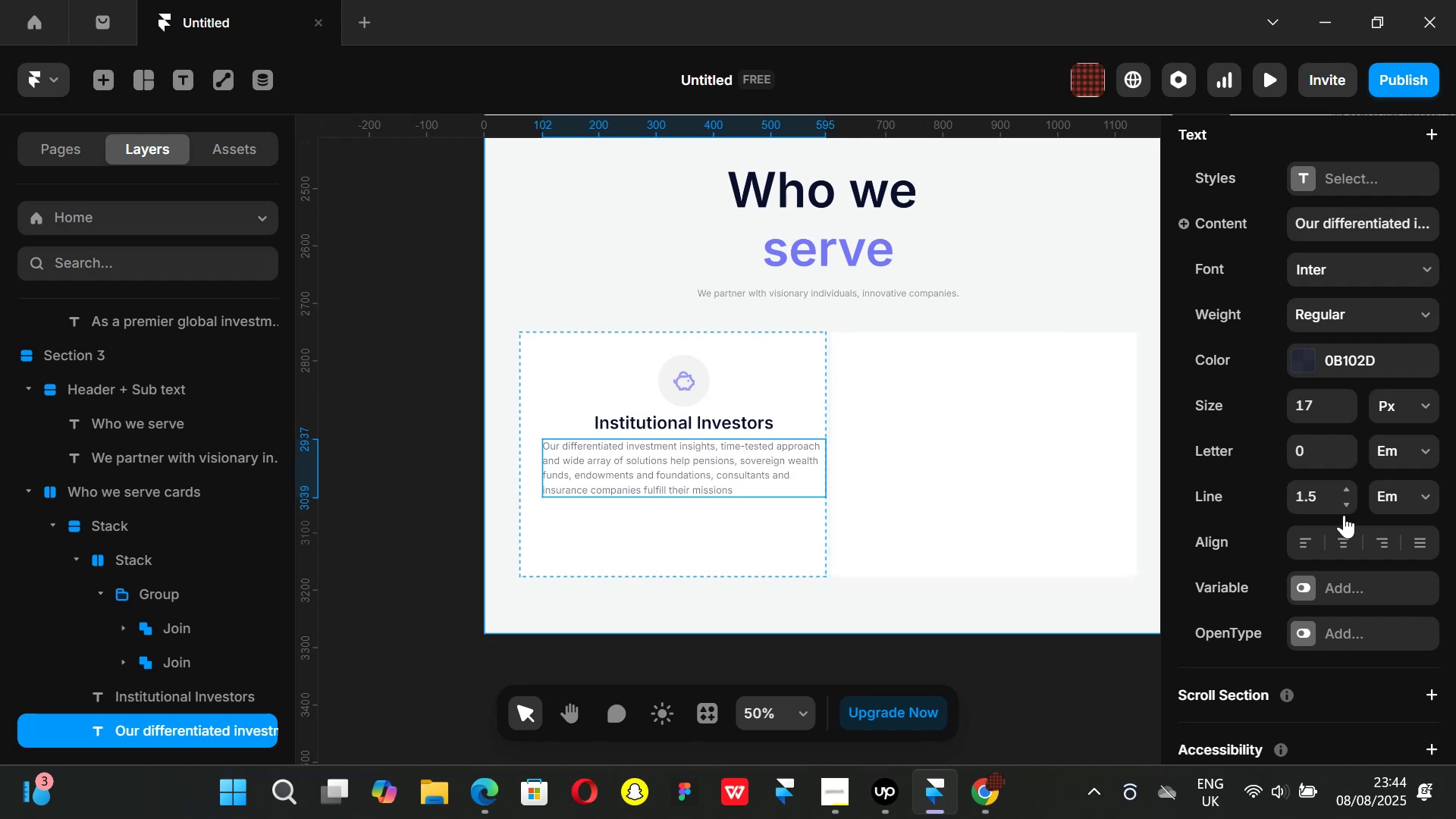 
scroll: coordinate [1345, 515], scroll_direction: down, amount: 1.0
 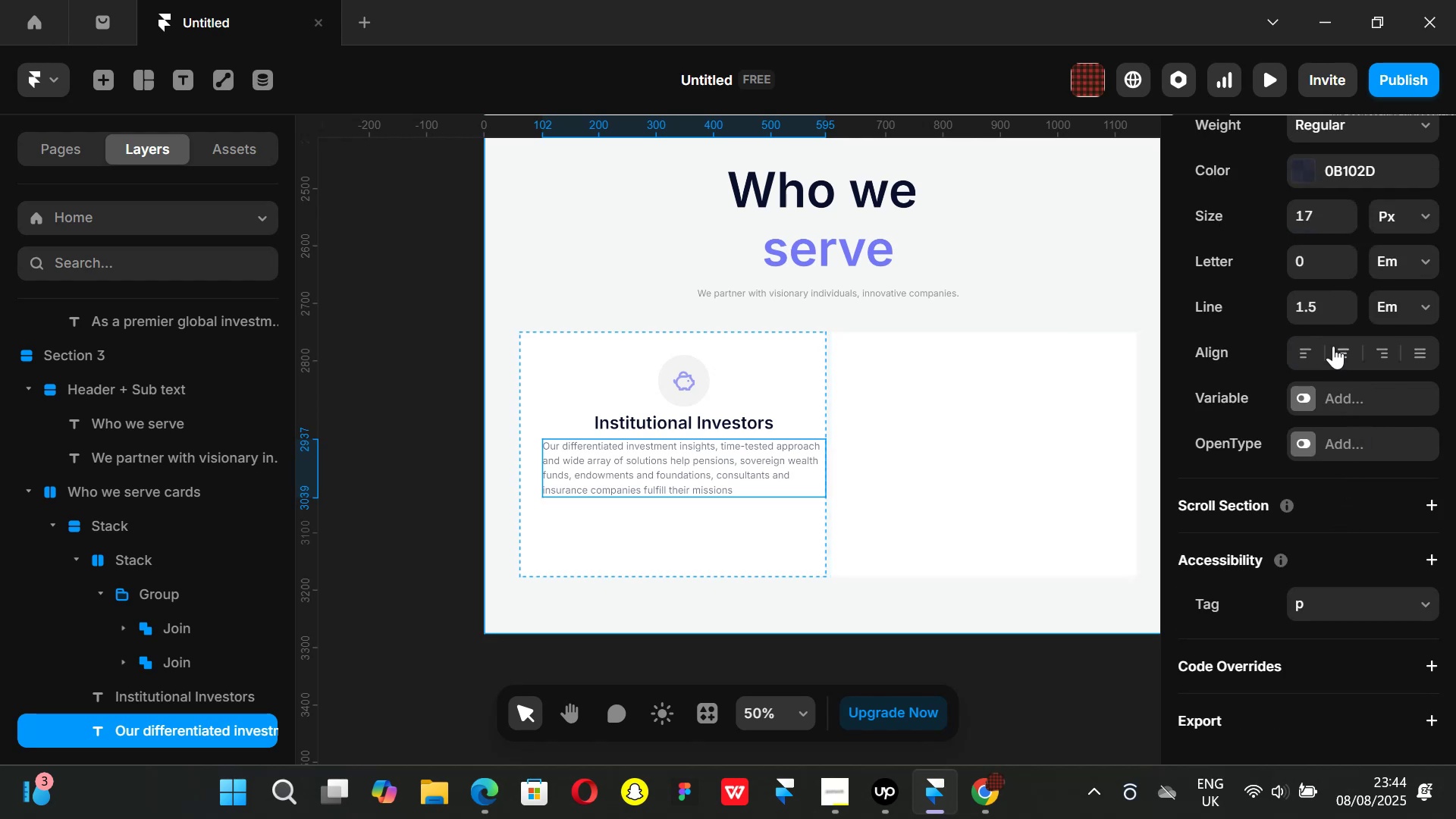 
left_click([1338, 347])
 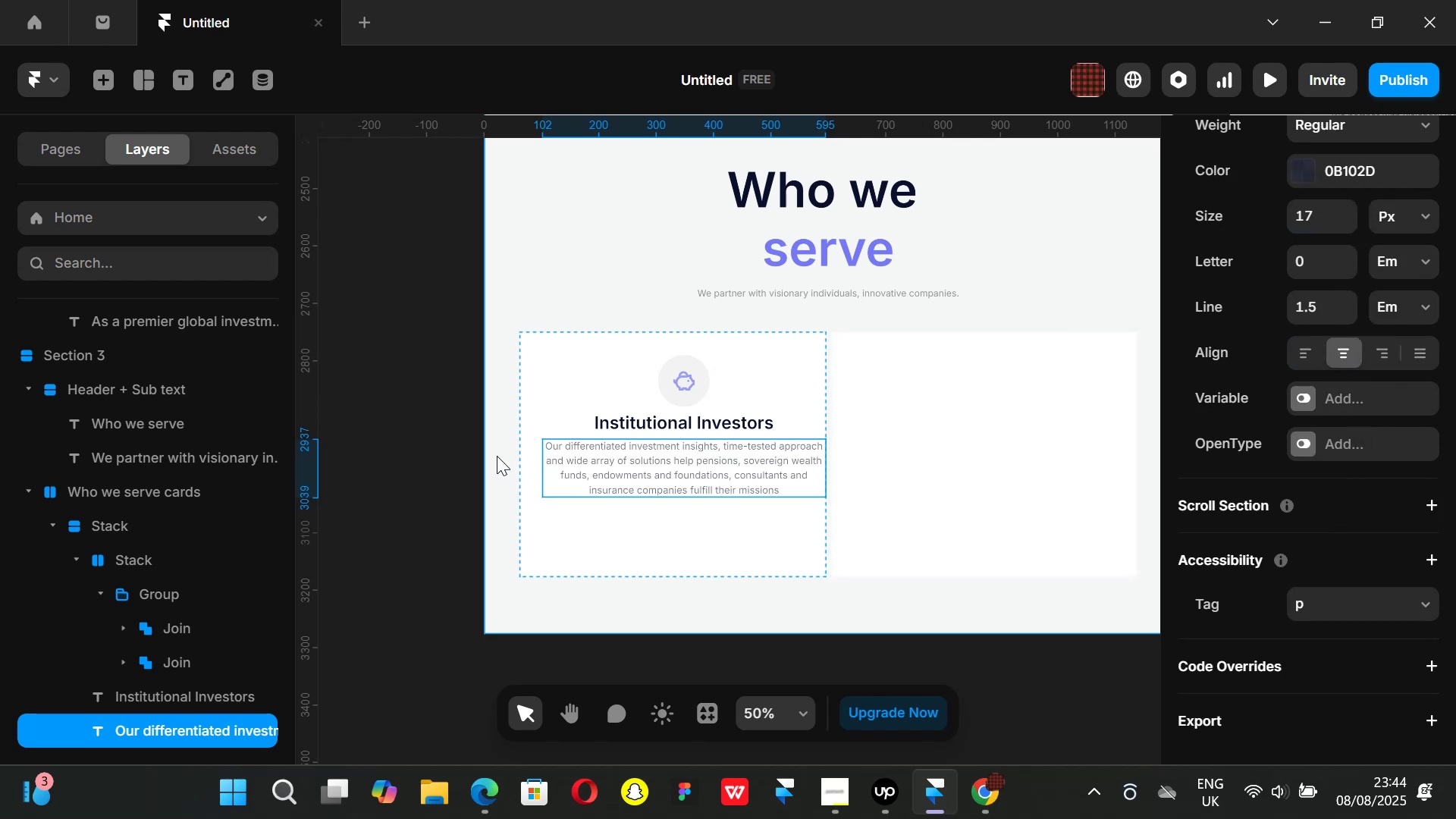 
left_click([476, 453])
 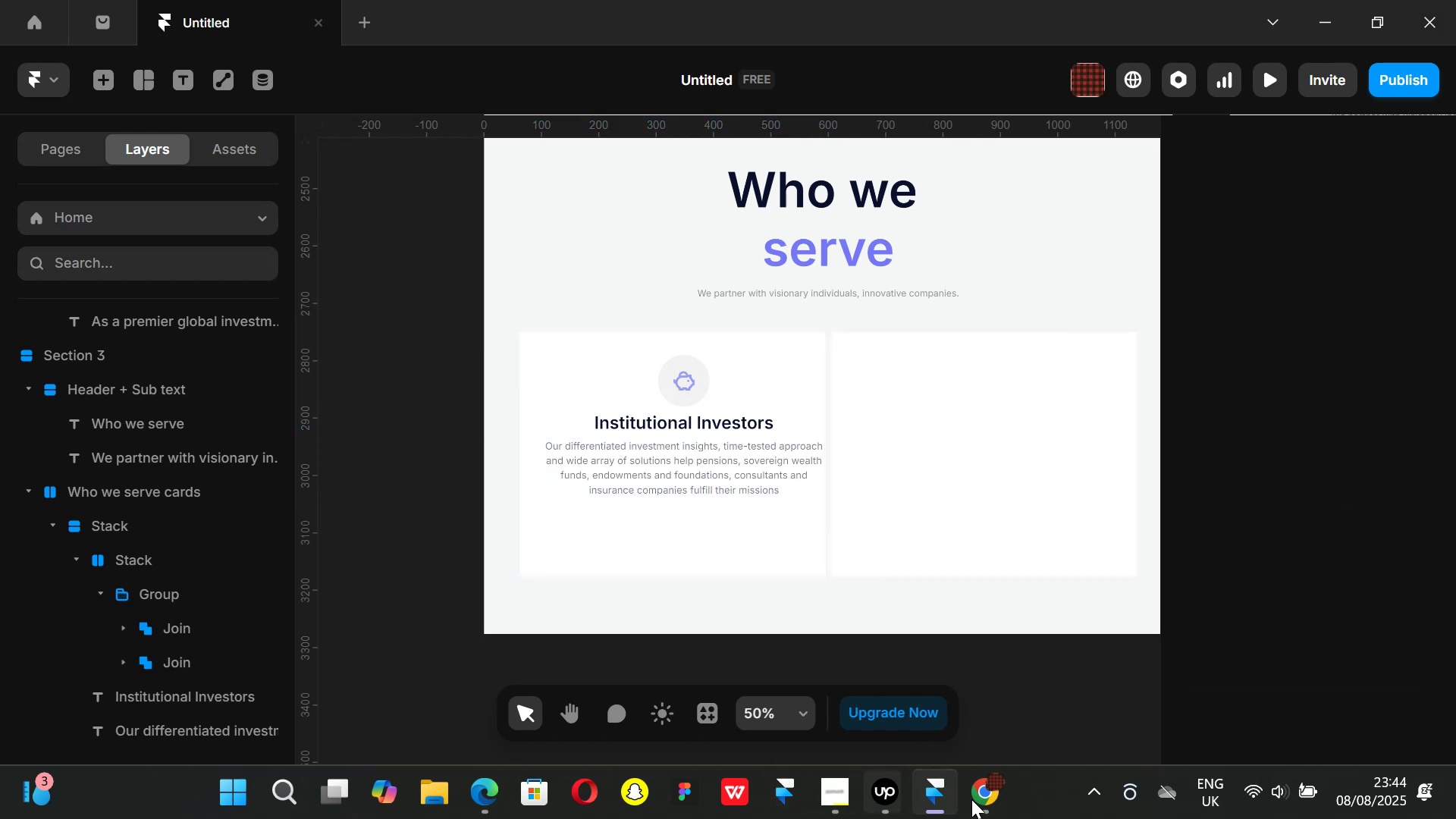 
left_click([974, 802])
 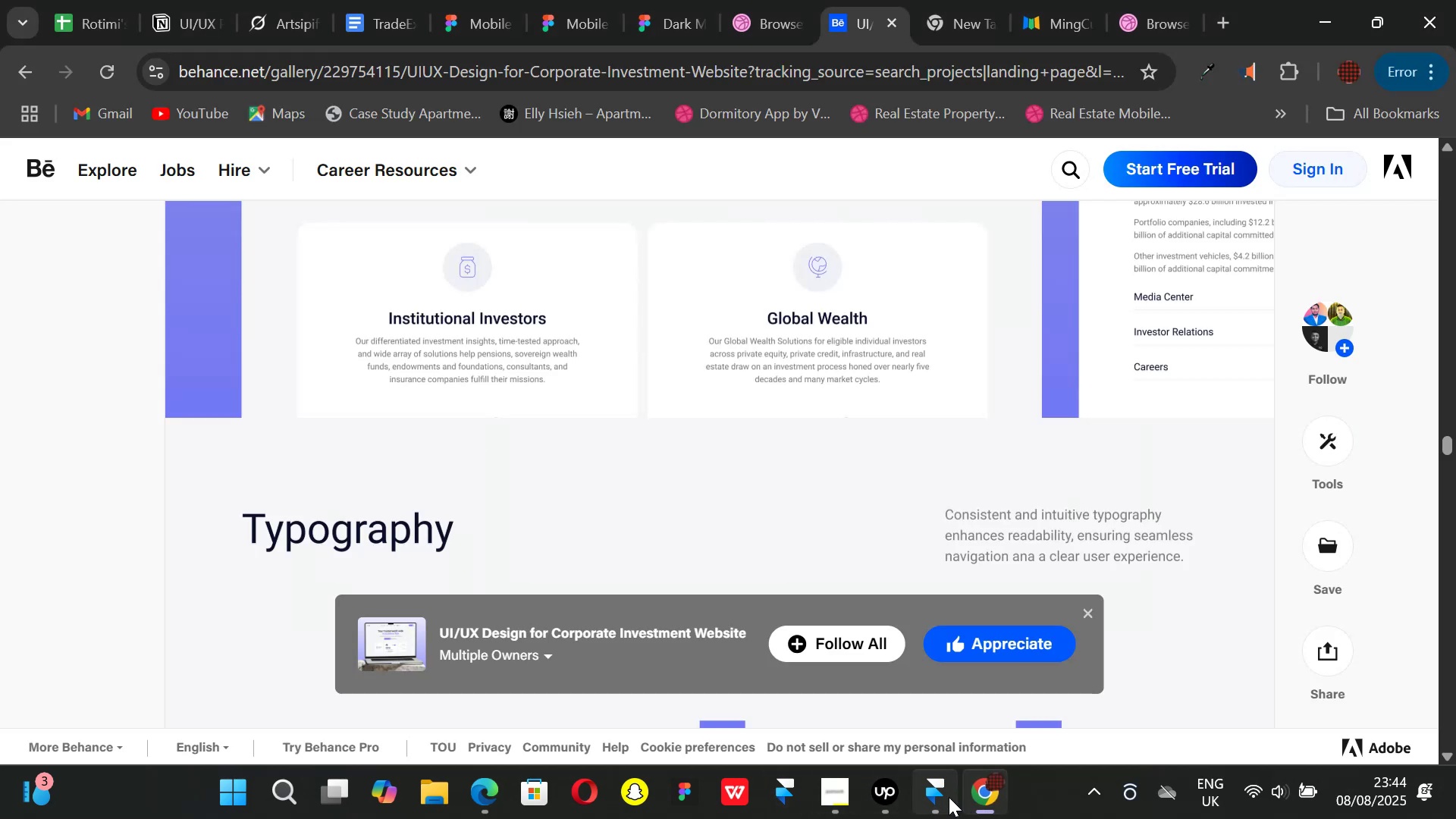 
left_click([949, 797])
 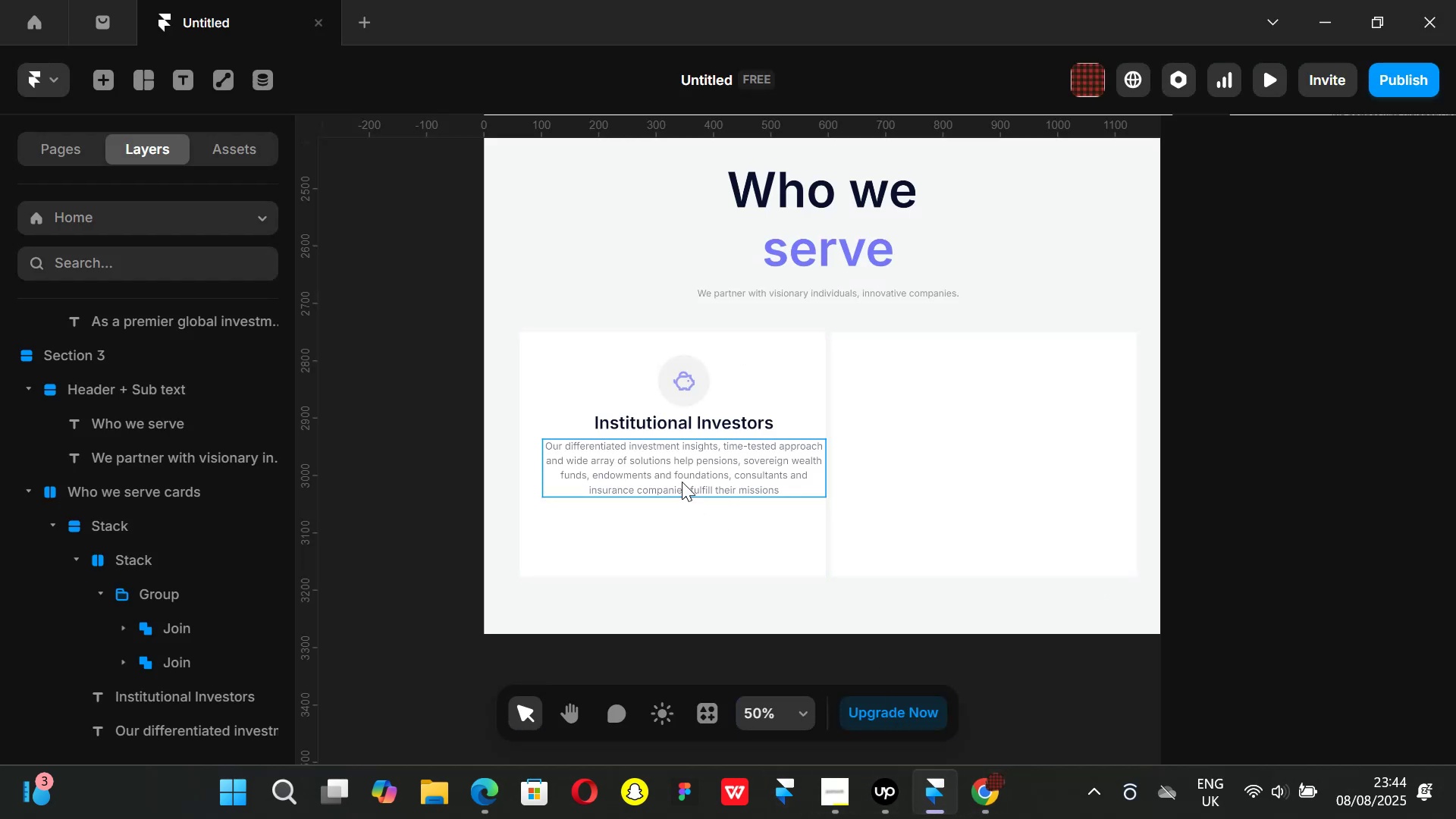 
left_click([677, 475])
 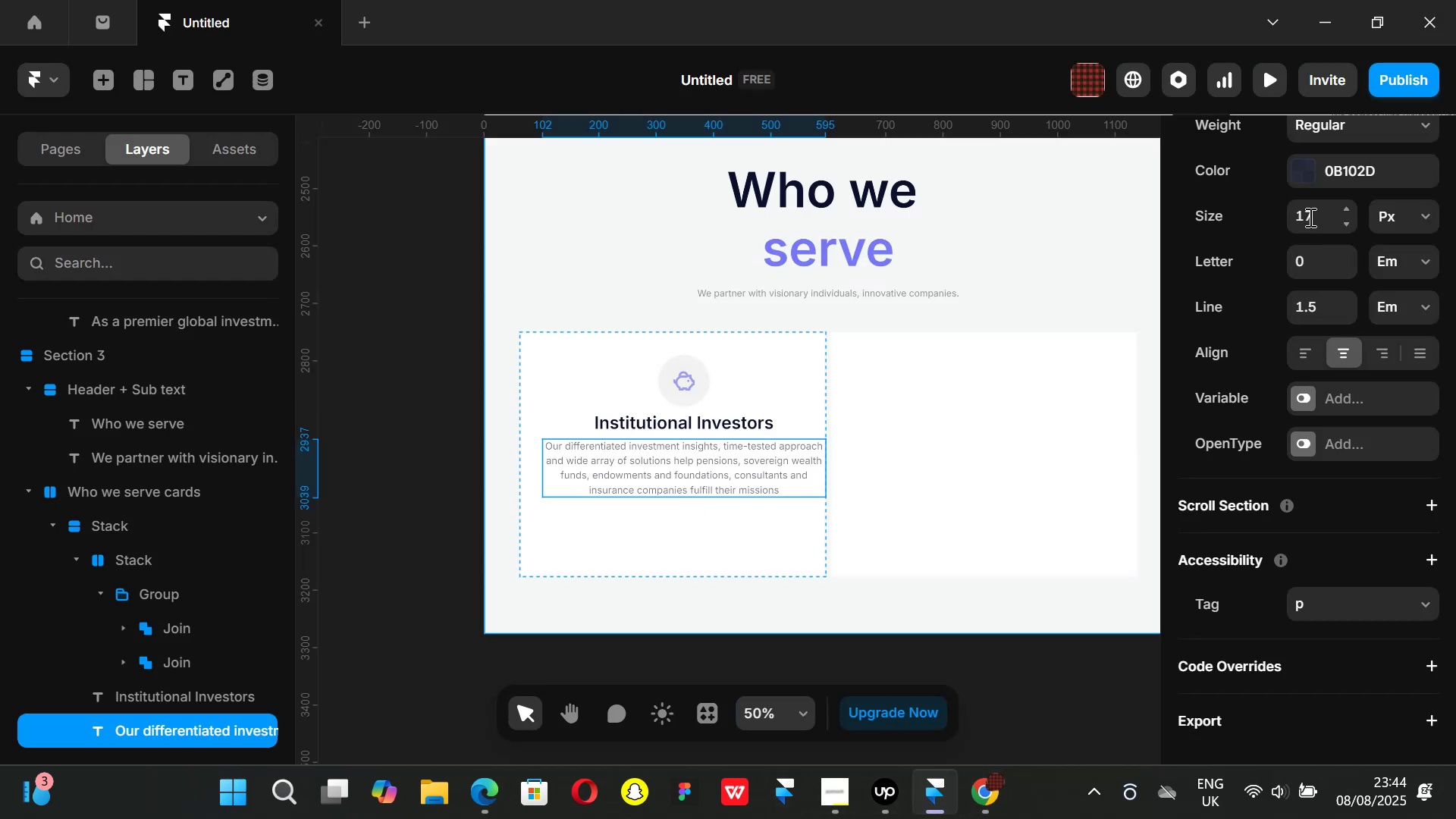 
double_click([1309, 217])
 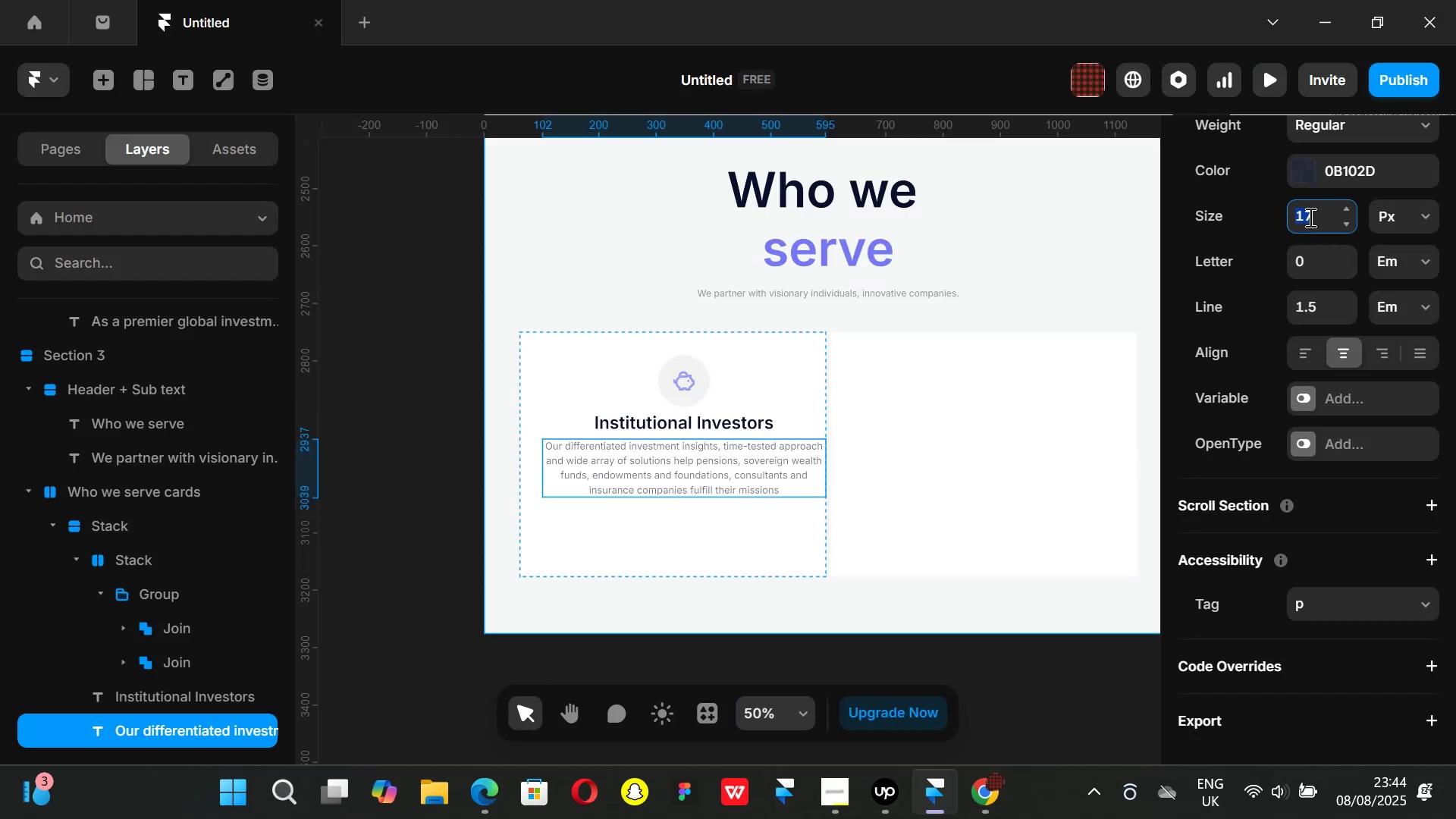 
key(Backspace)
key(Backspace)
type(16)
 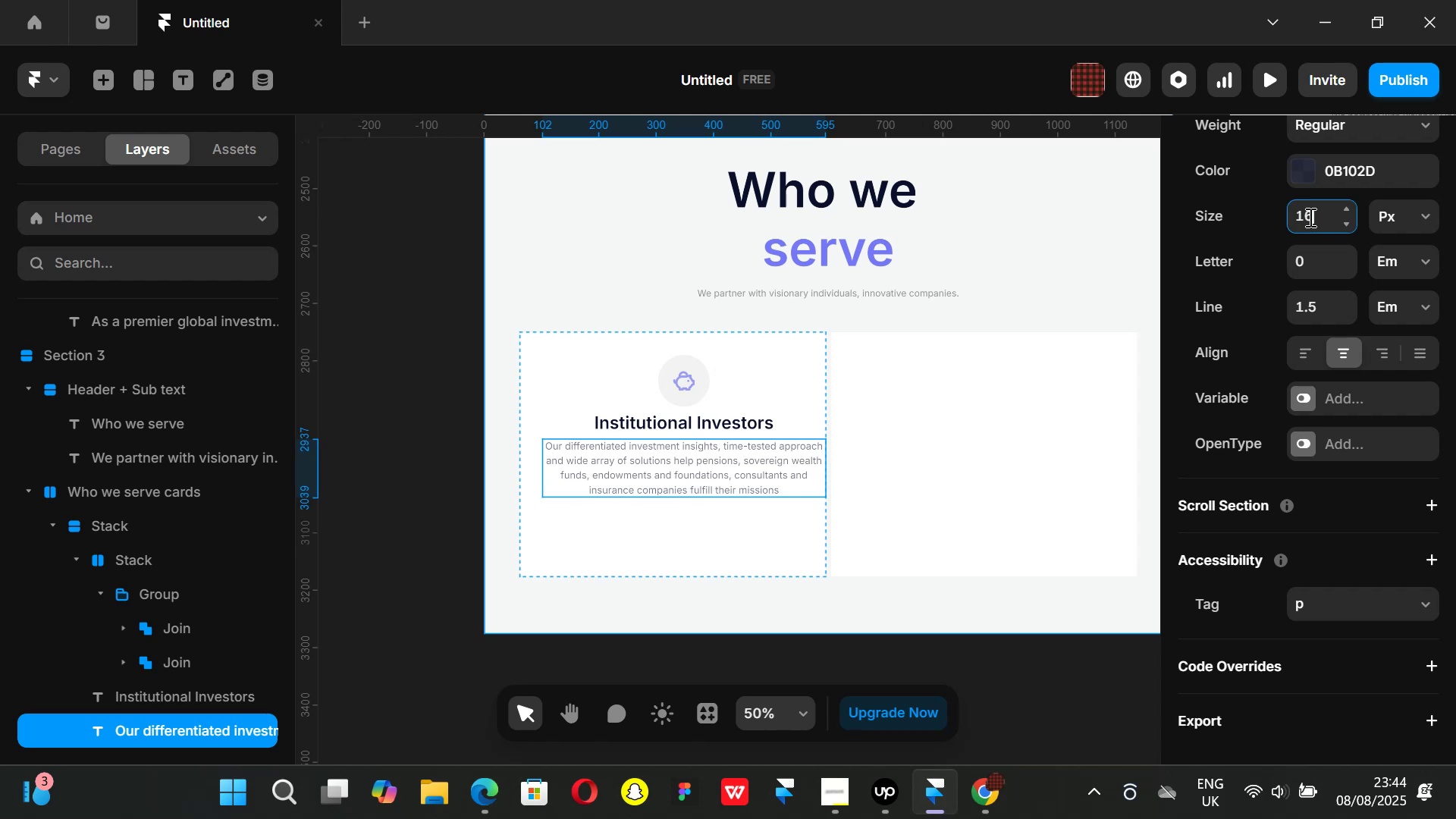 
key(Enter)
 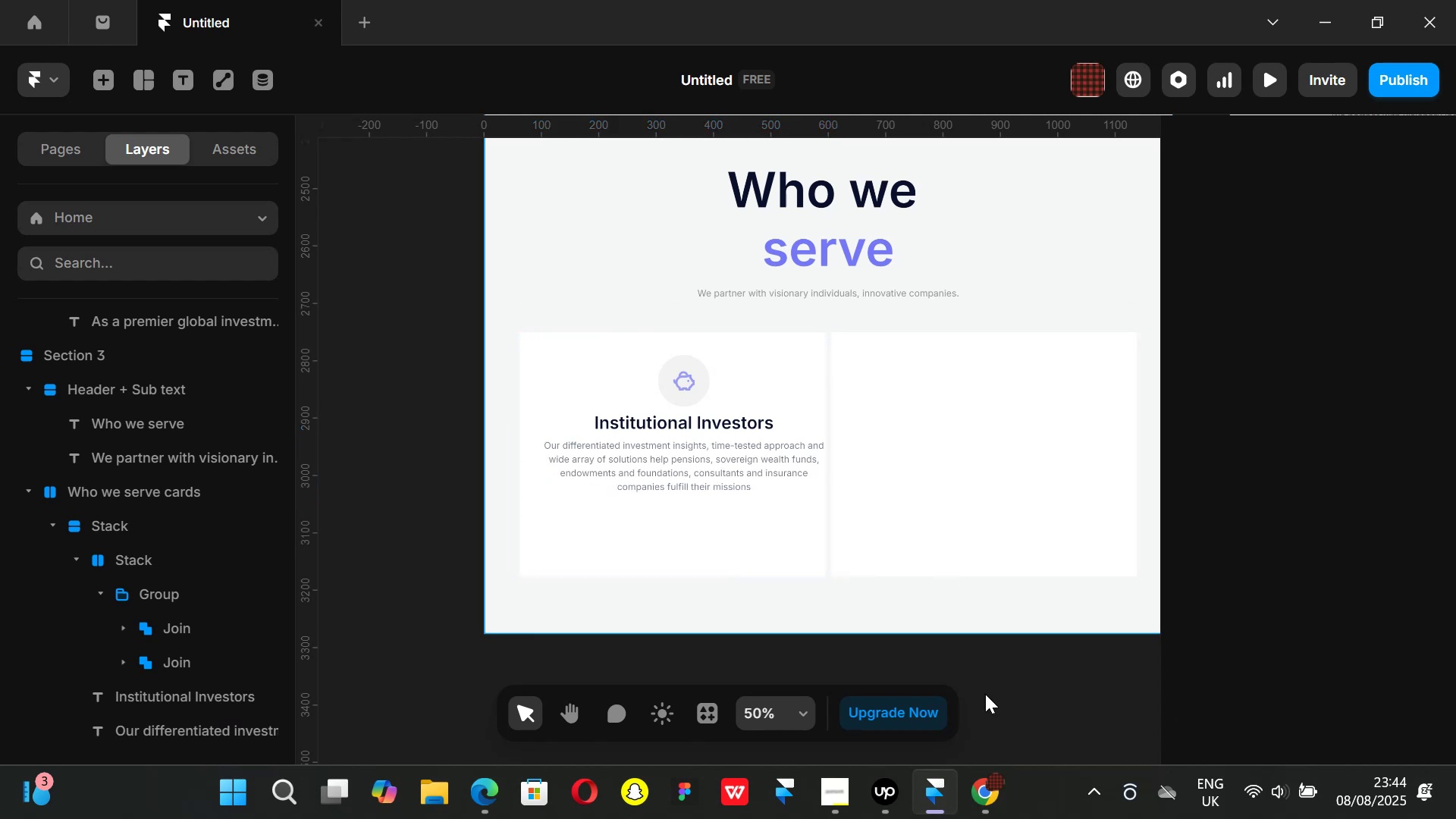 
left_click([979, 790])
 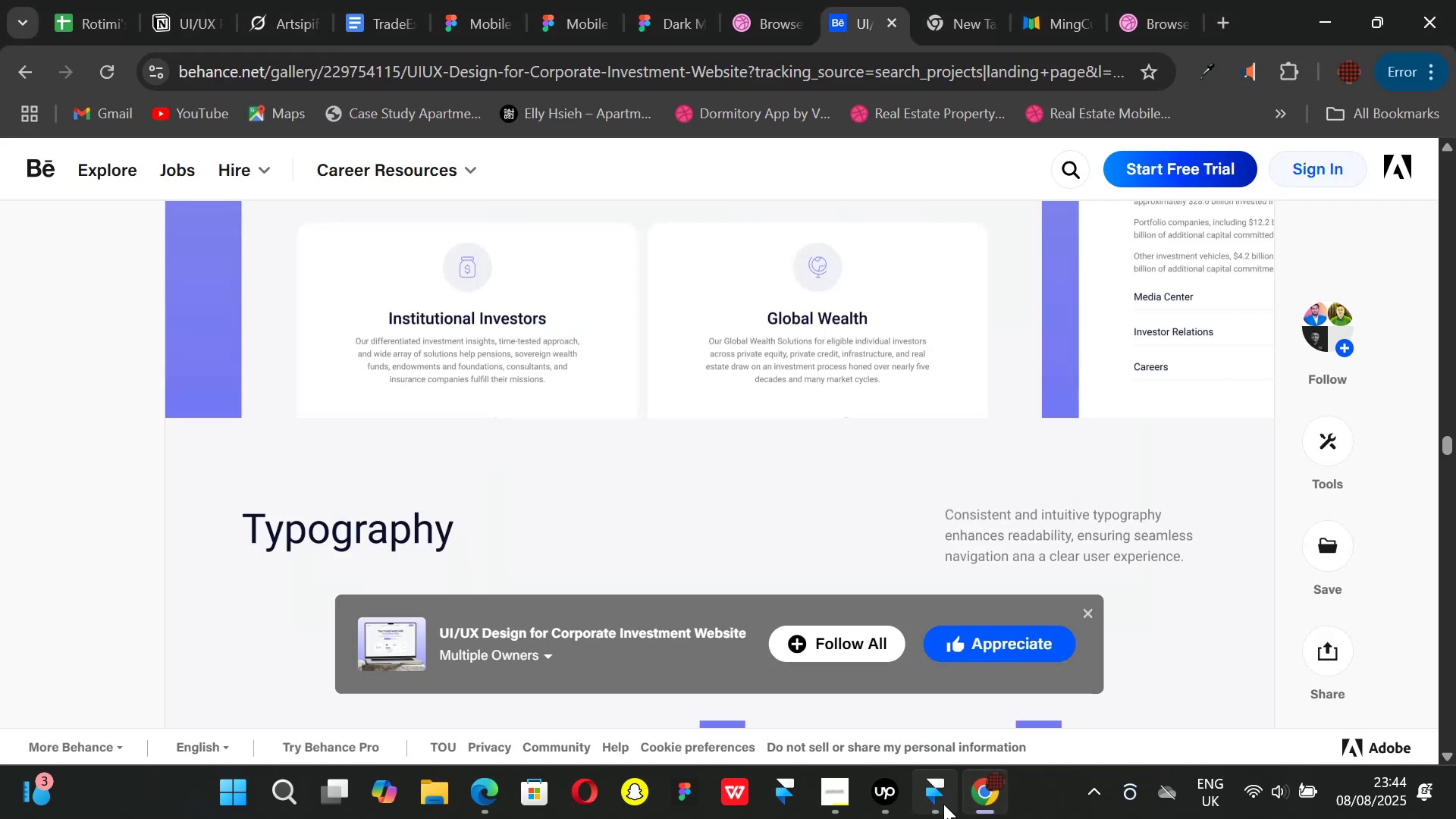 
left_click([943, 804])
 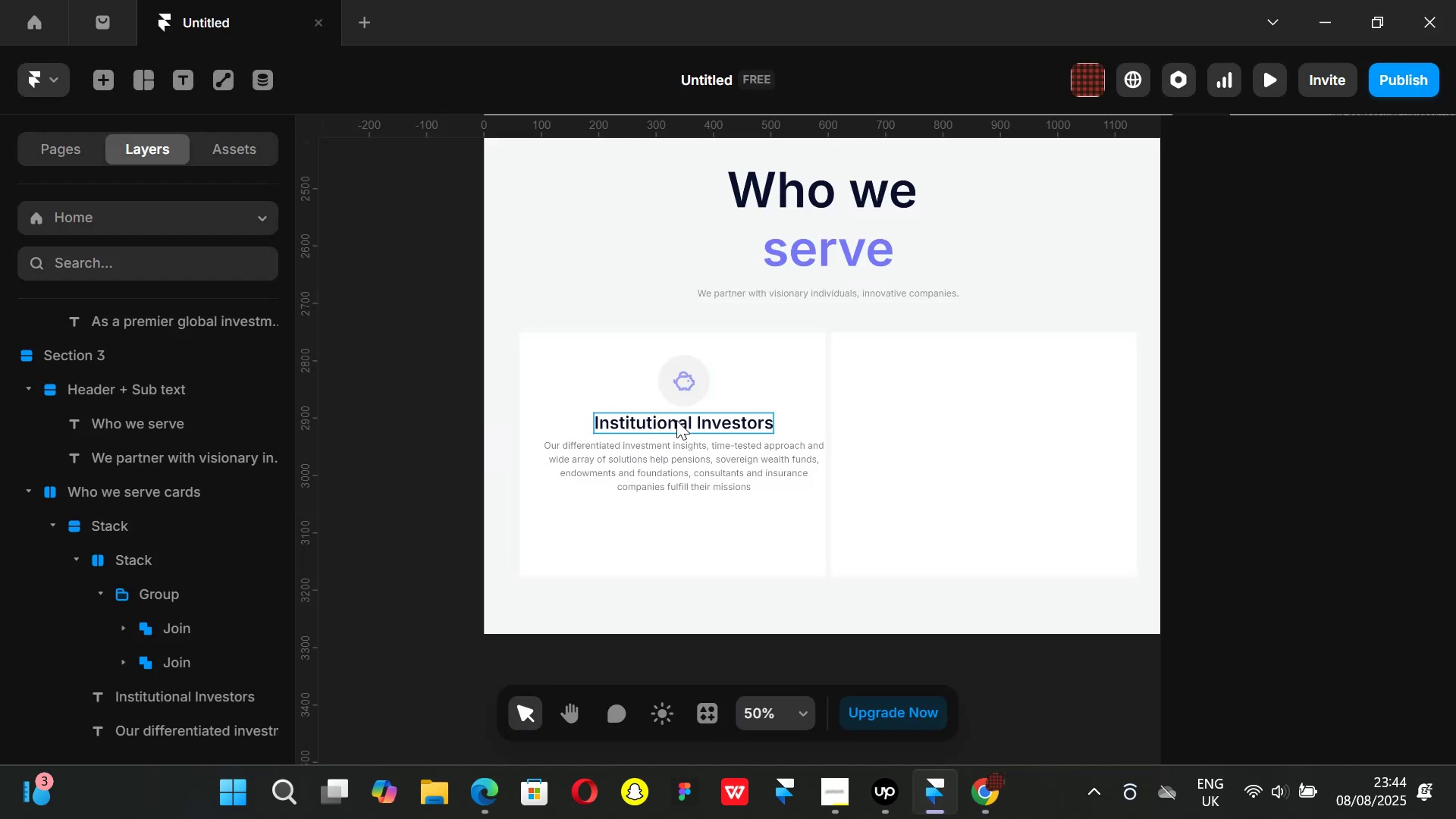 
left_click([676, 420])
 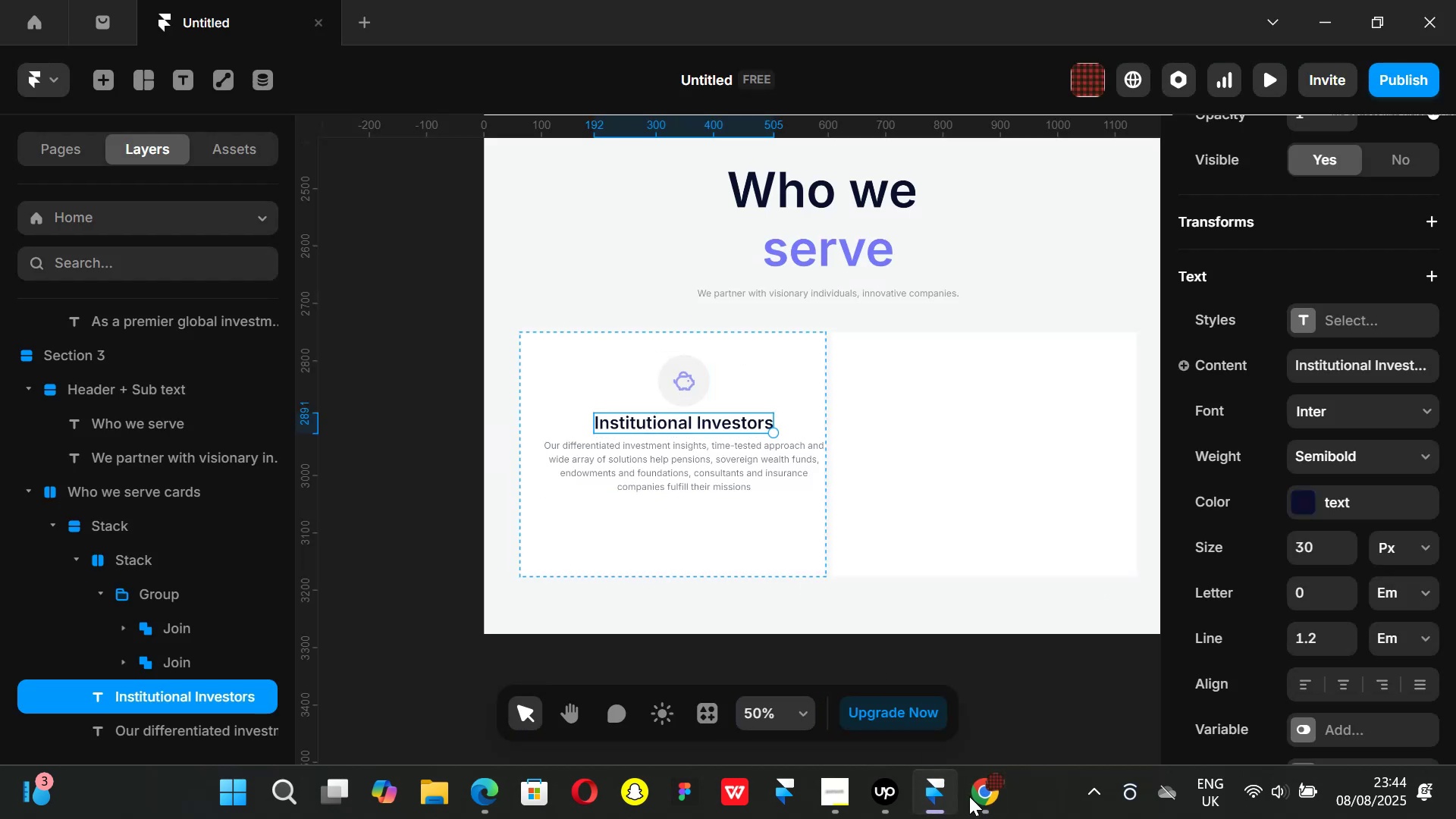 
left_click([979, 807])
 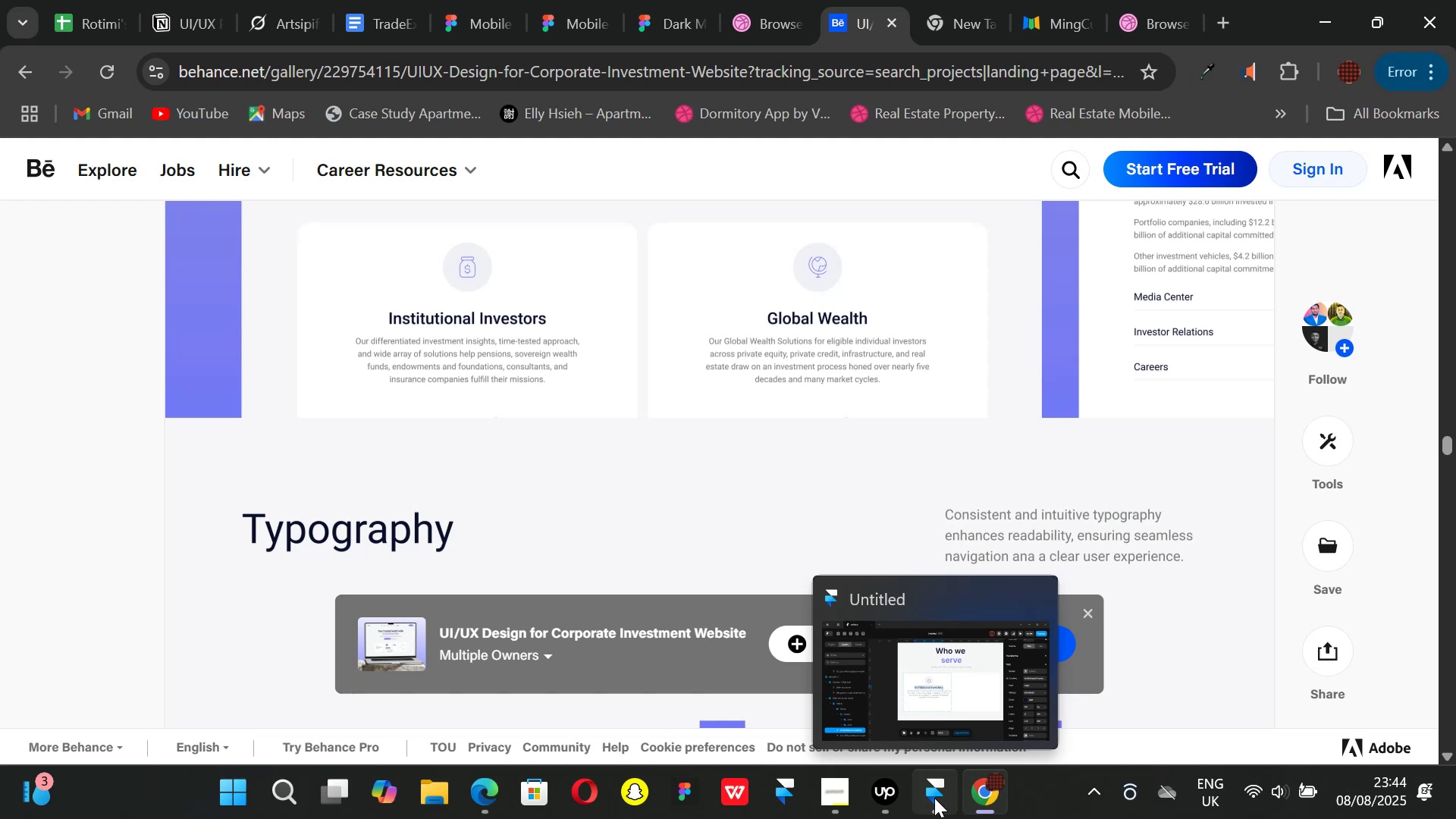 
wait(5.22)
 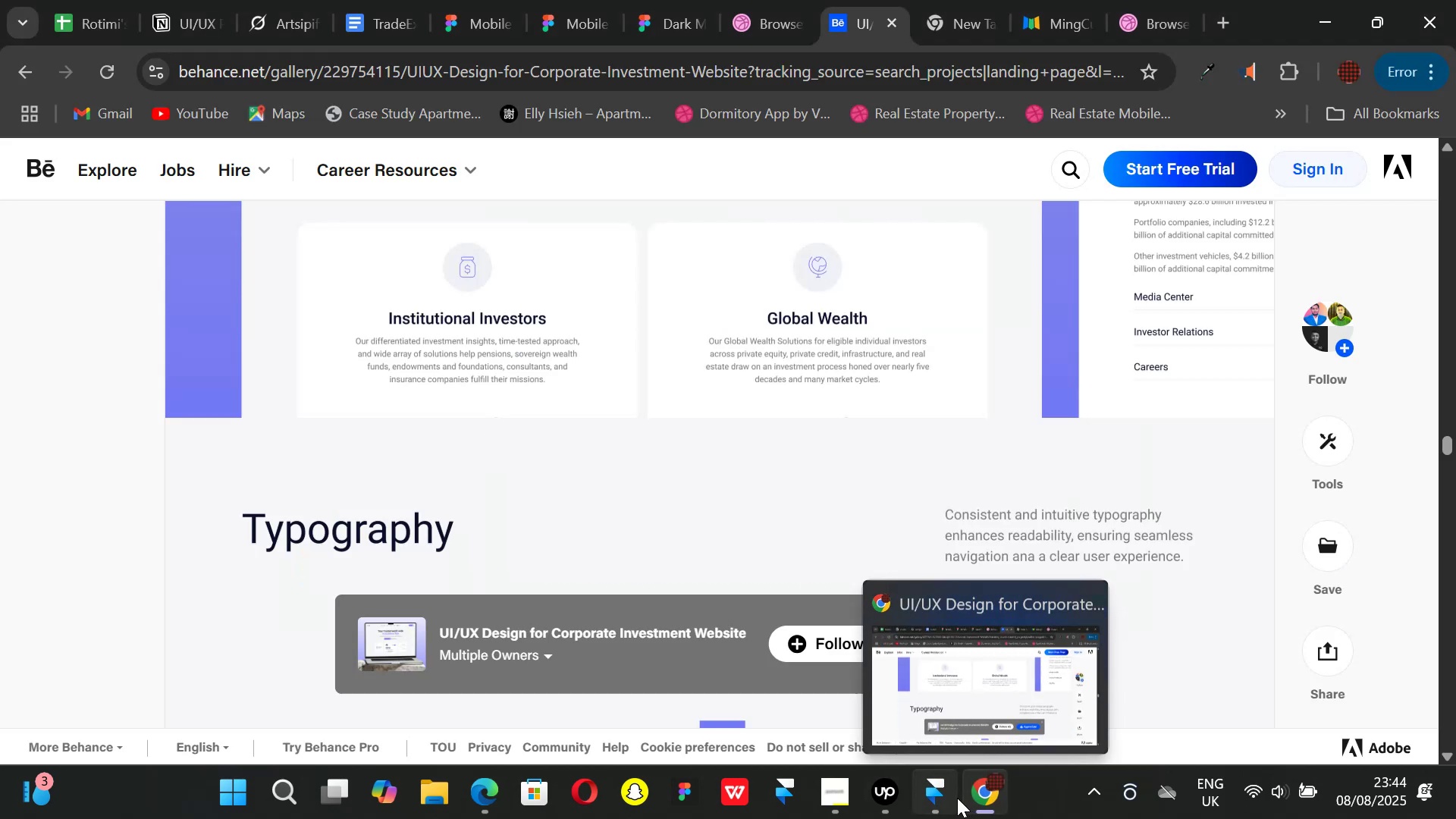 
left_click([934, 798])
 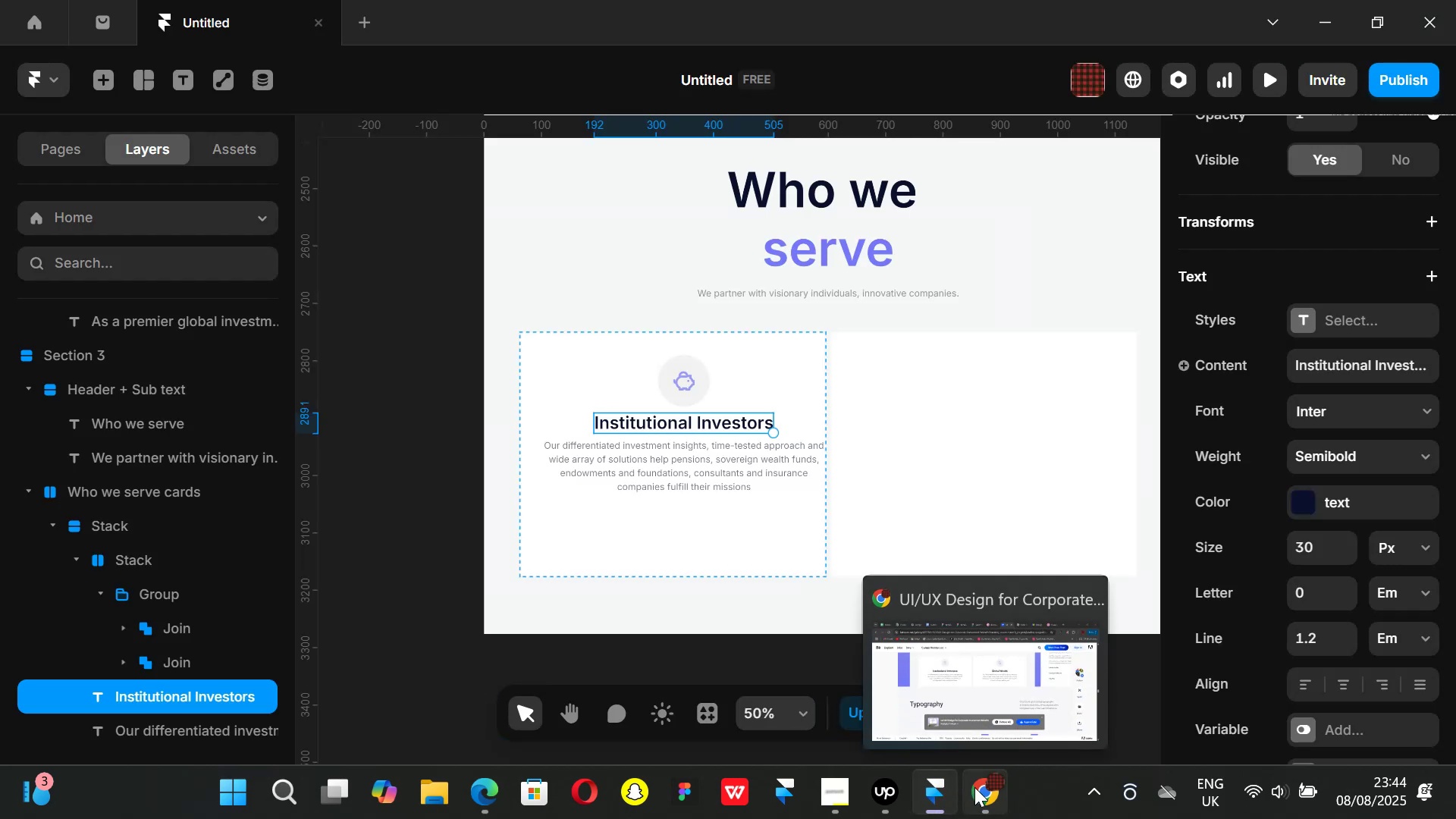 
left_click([974, 787])
 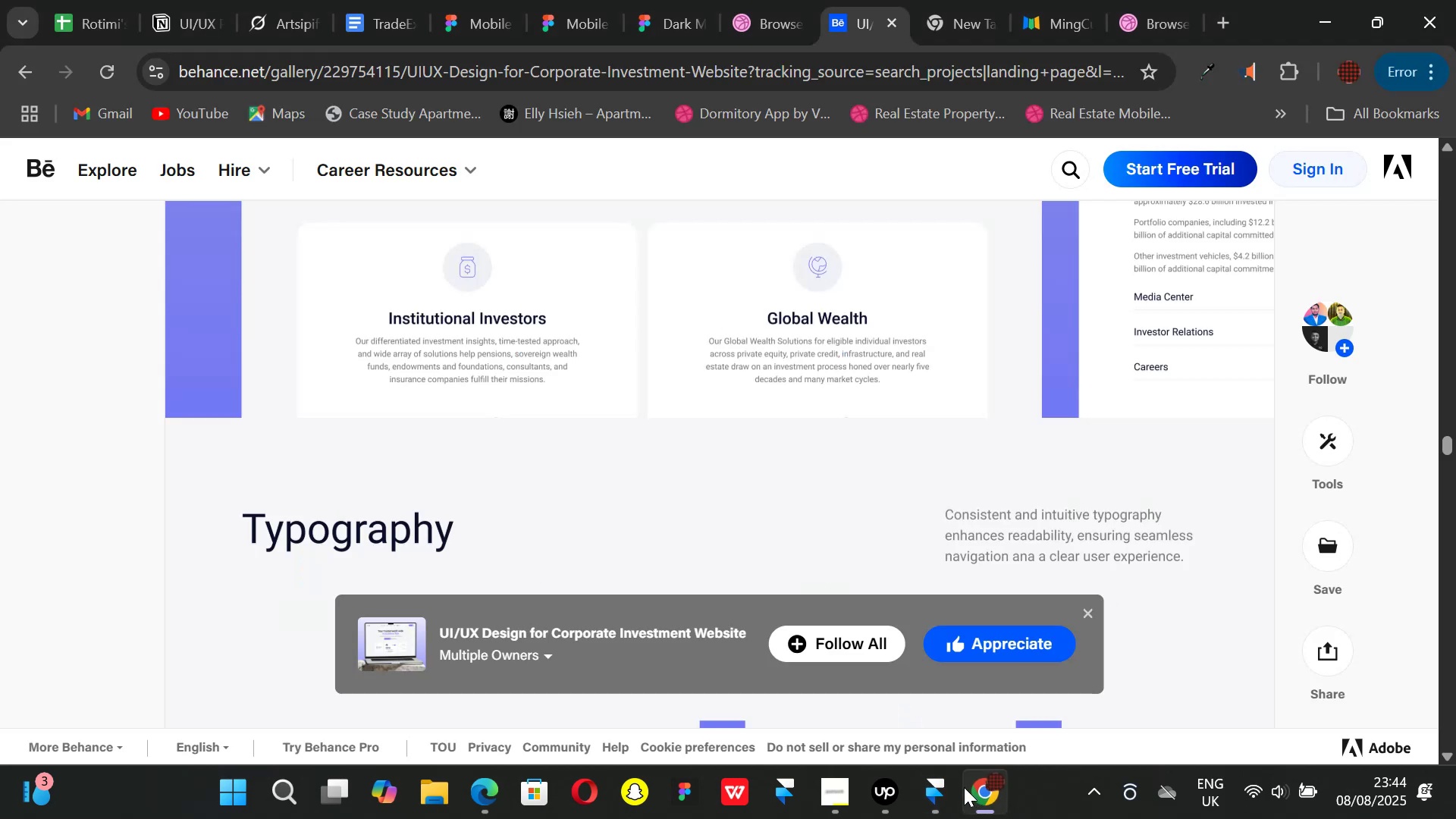 
mouse_move([944, 801])
 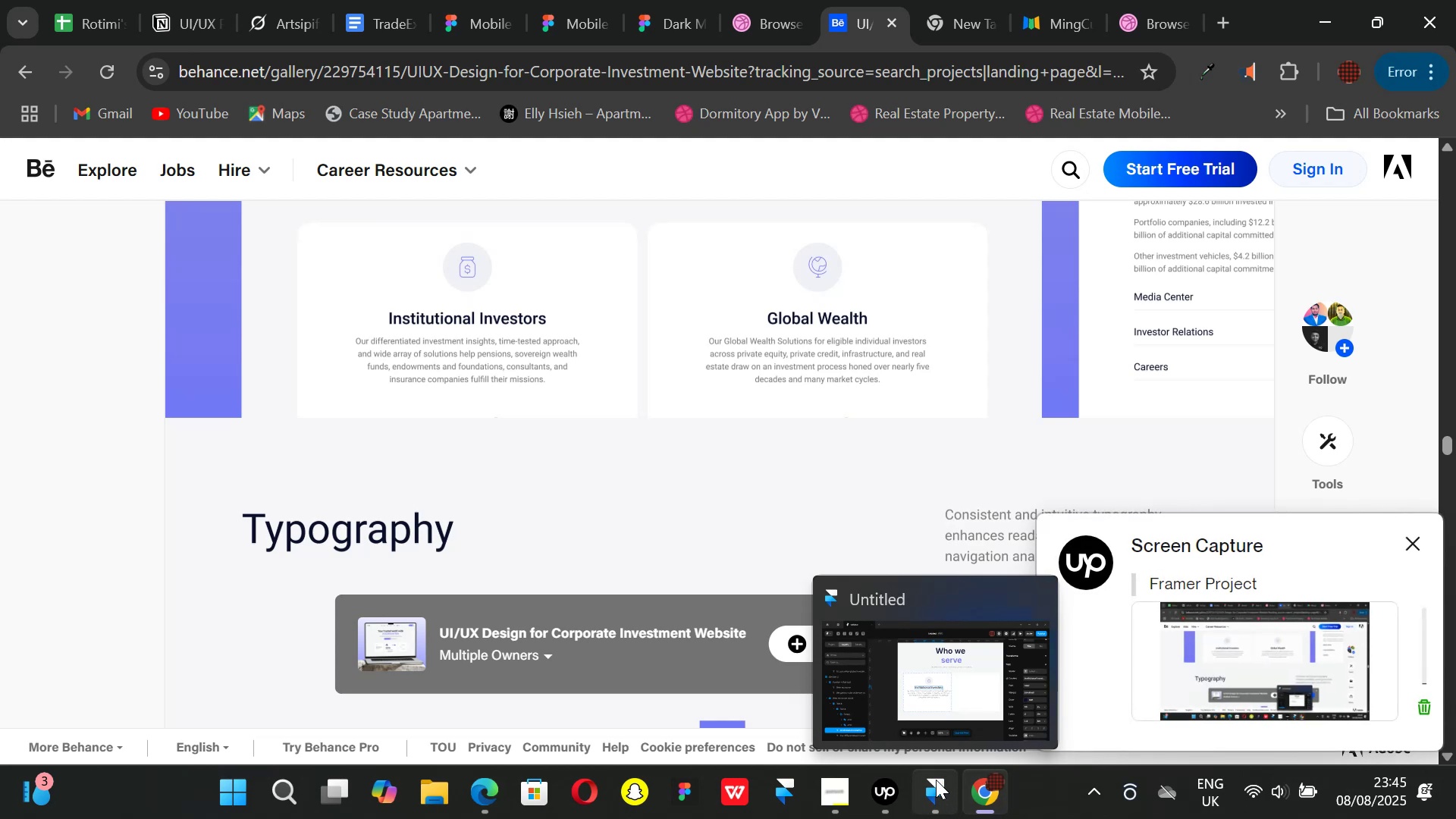 
left_click([1407, 545])
 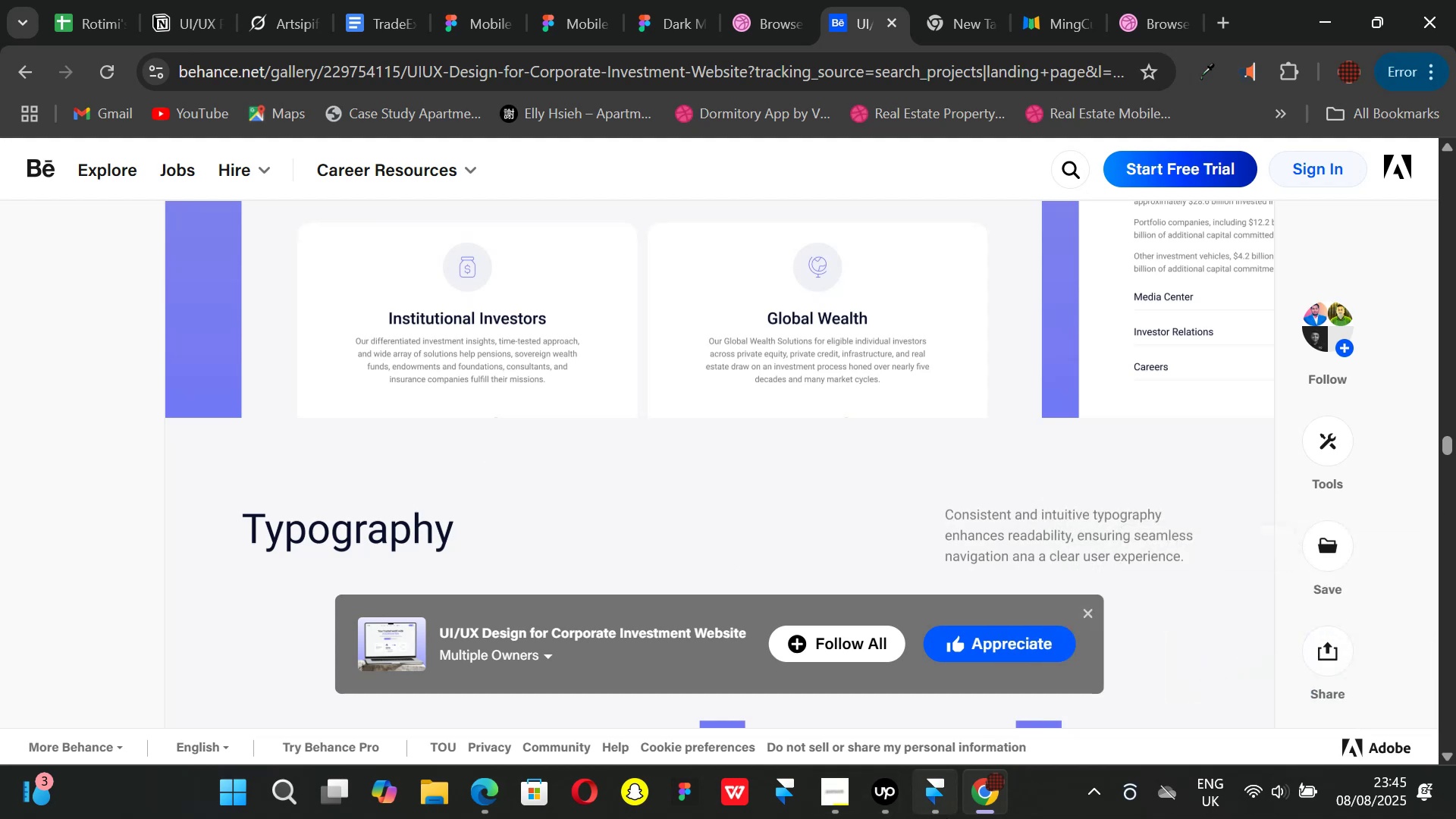 
mouse_move([932, 786])
 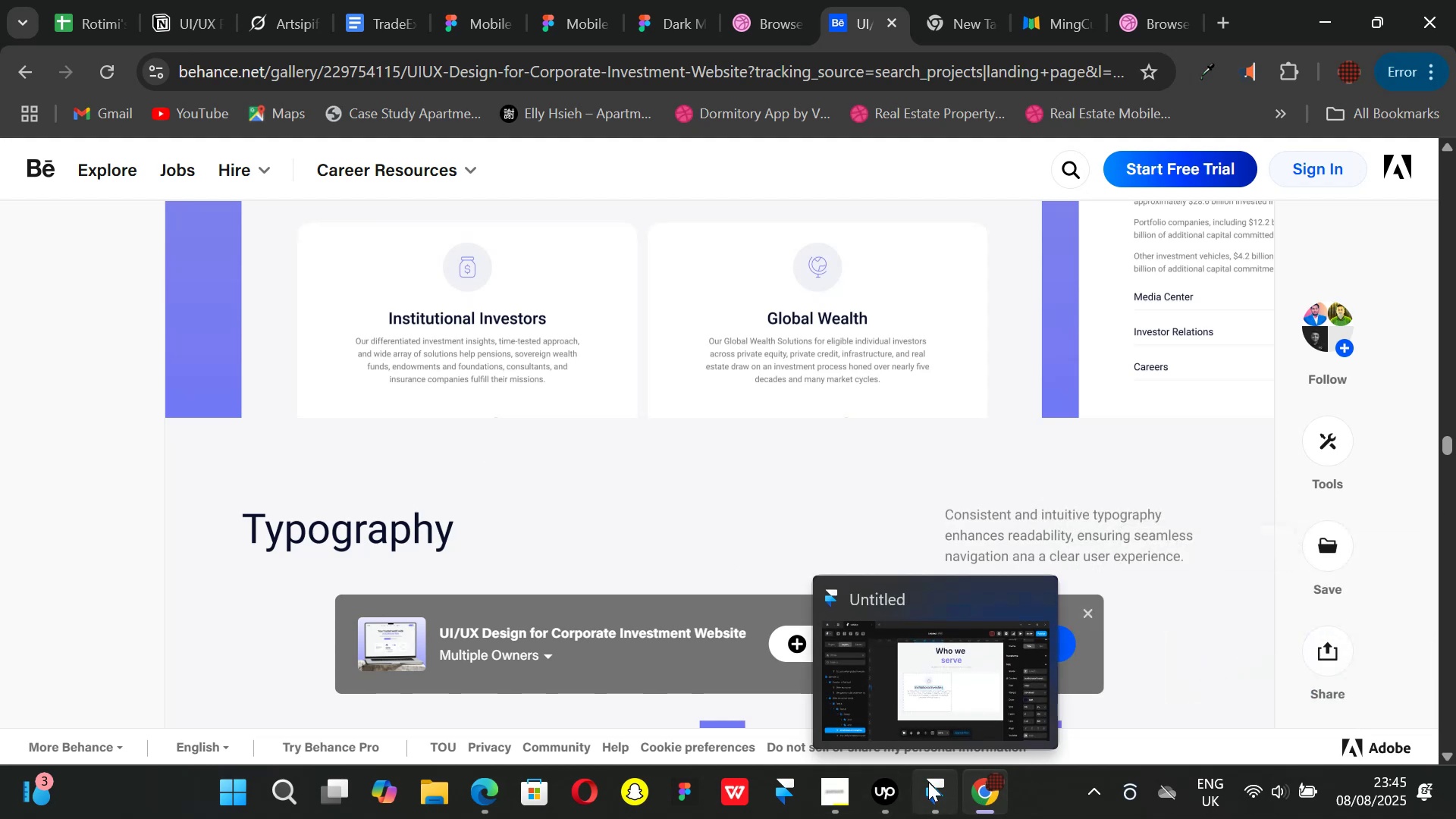 
left_click([928, 782])
 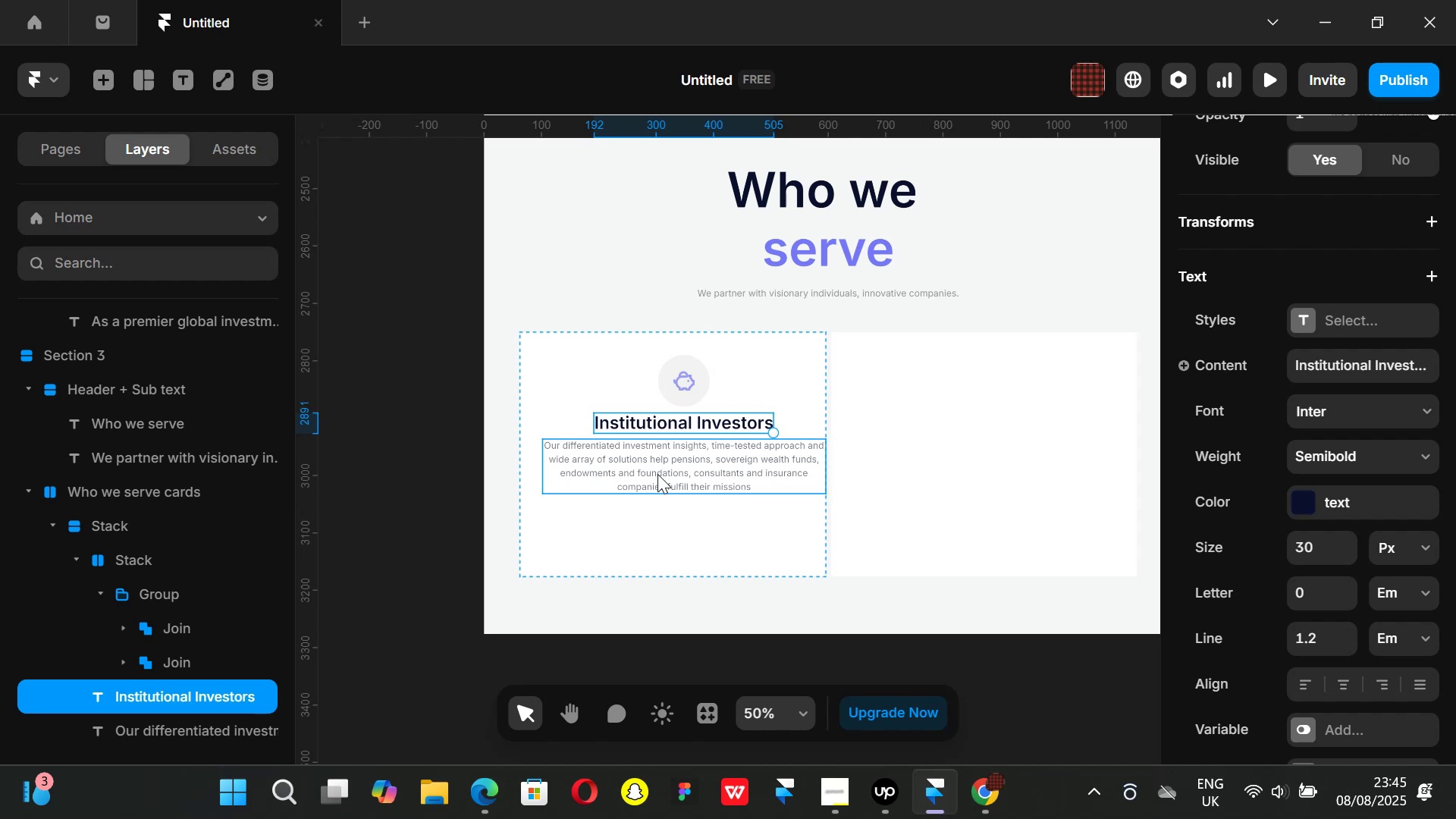 
wait(7.25)
 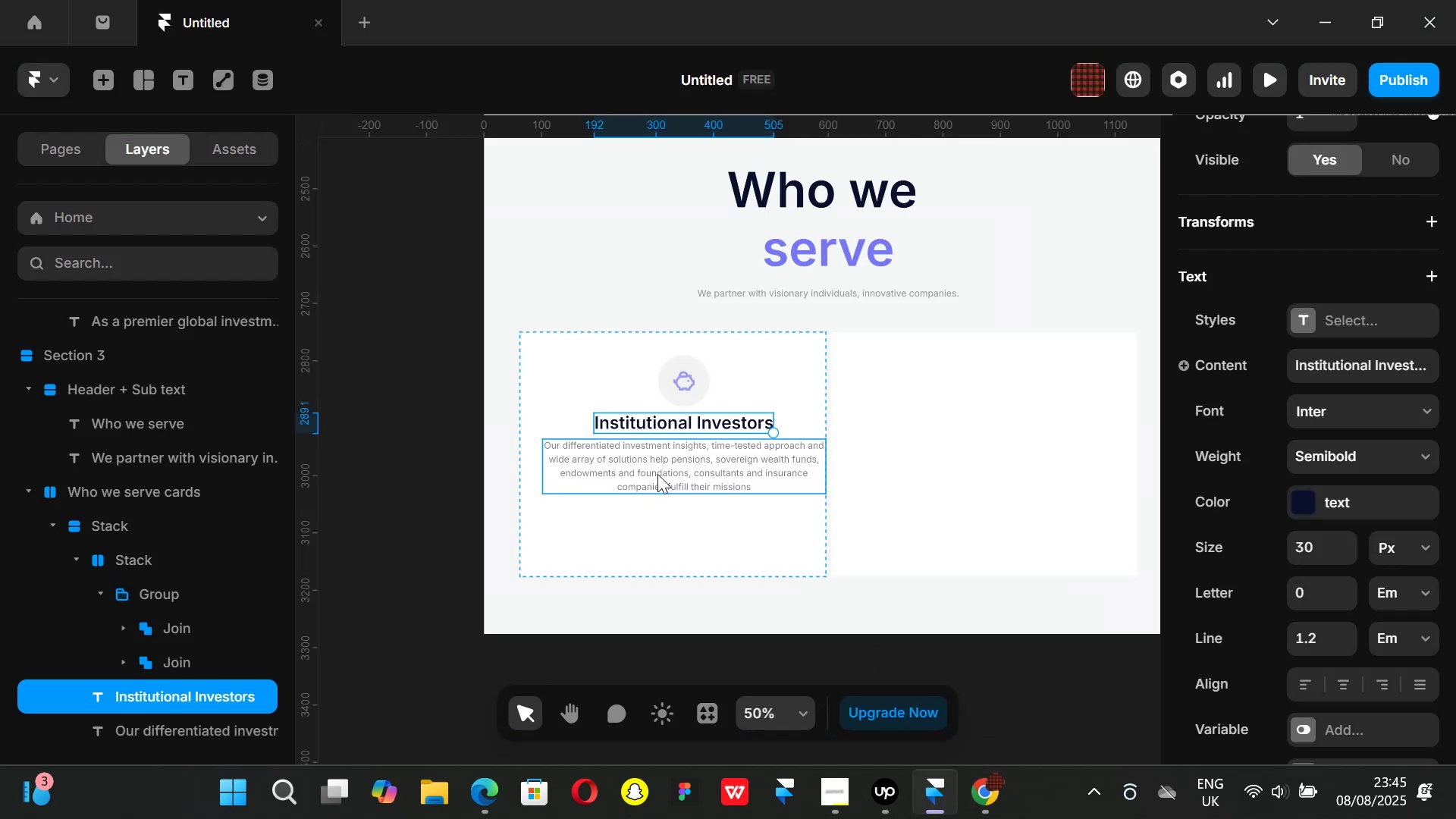 
left_click([1333, 27])
 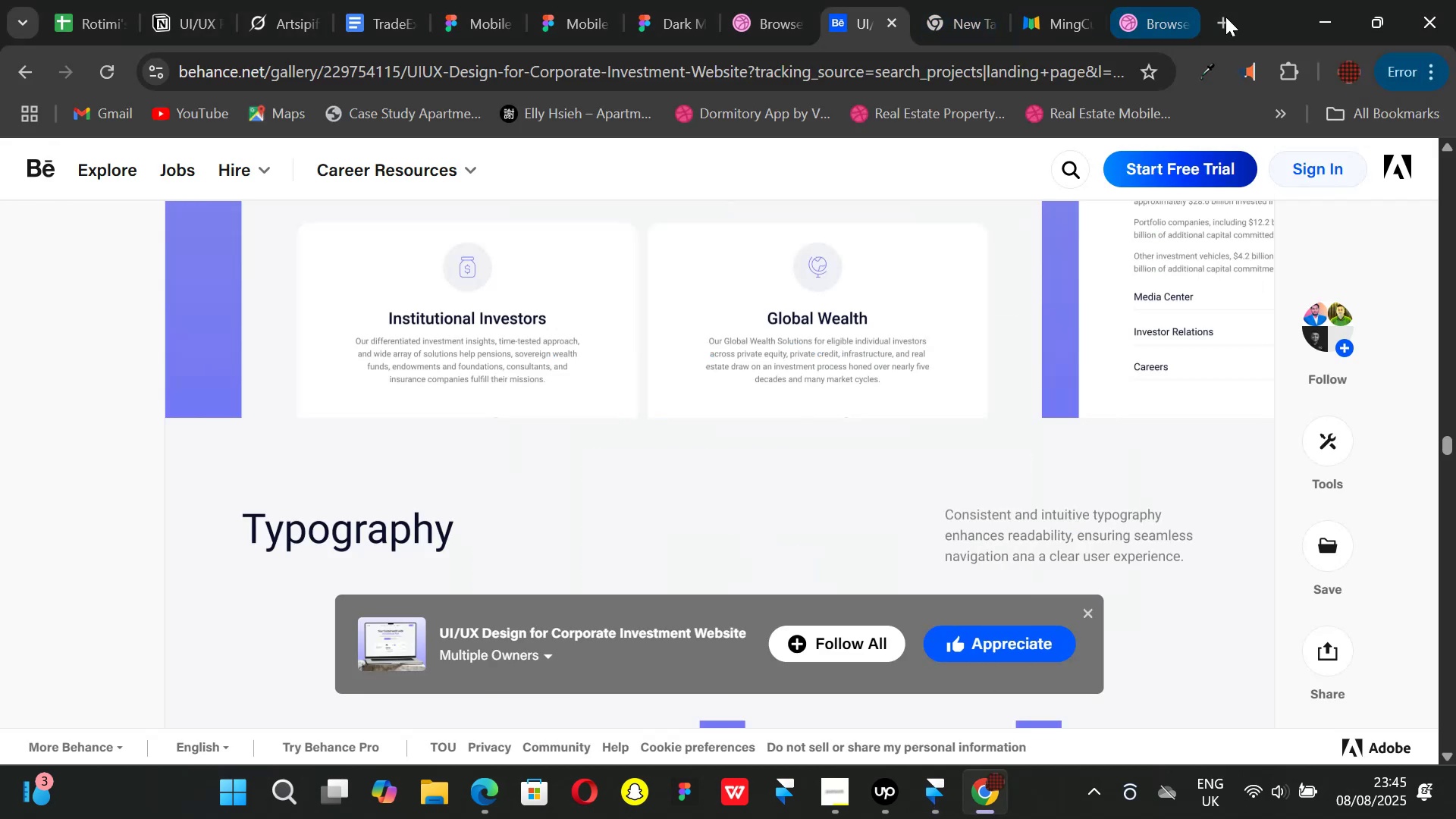 
left_click([1225, 17])
 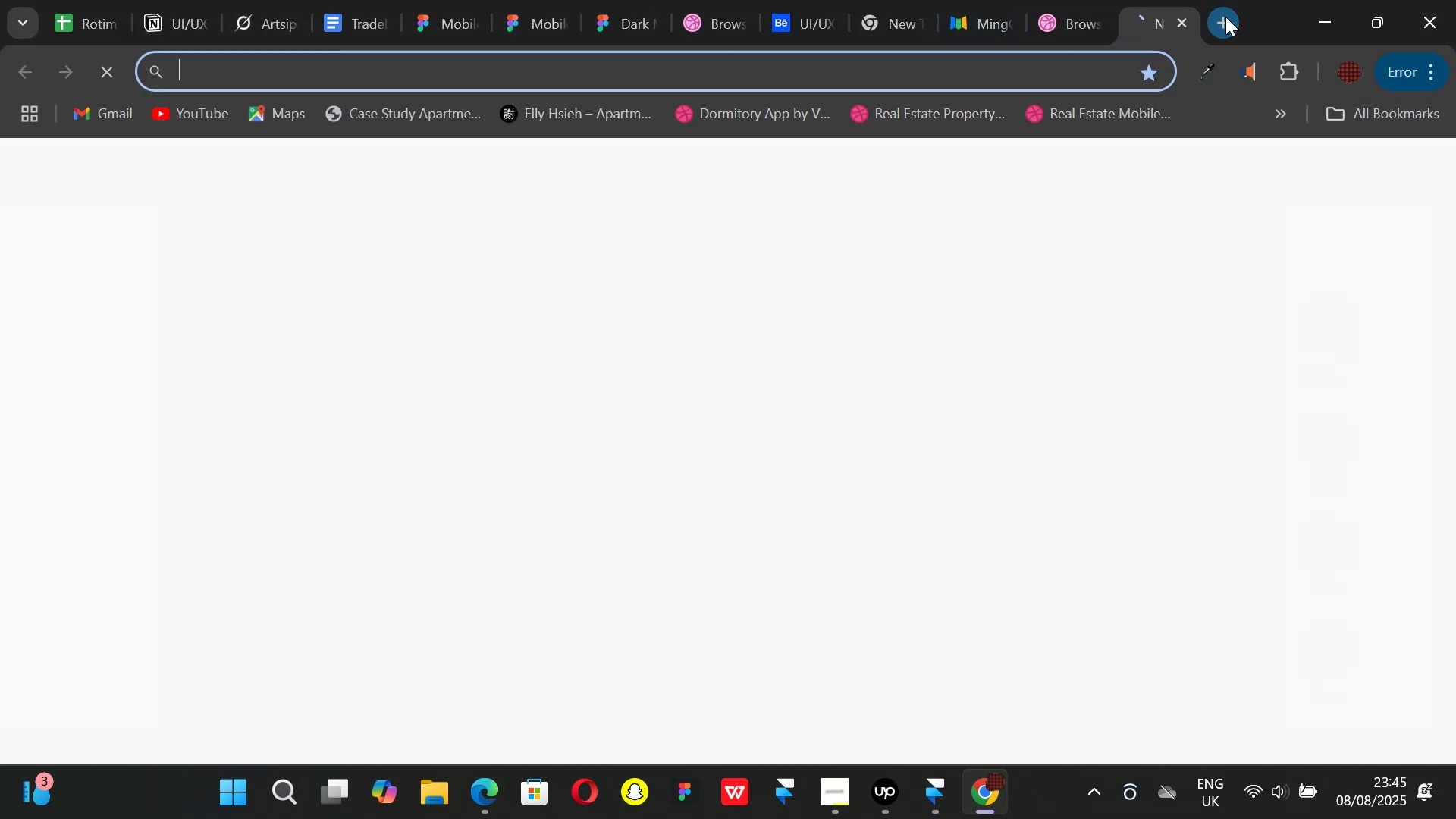 
type(littlest)
 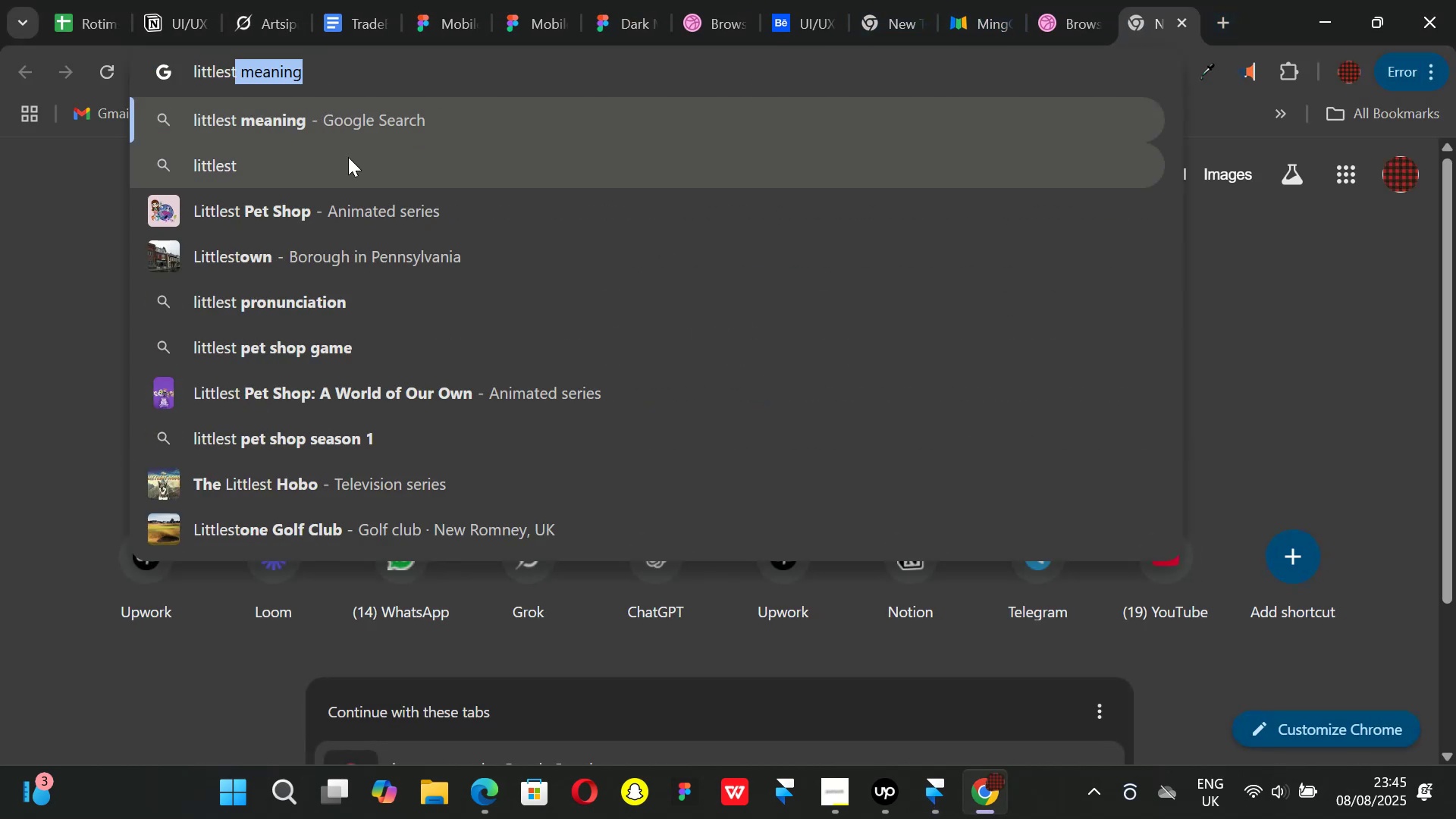 
left_click([298, 121])
 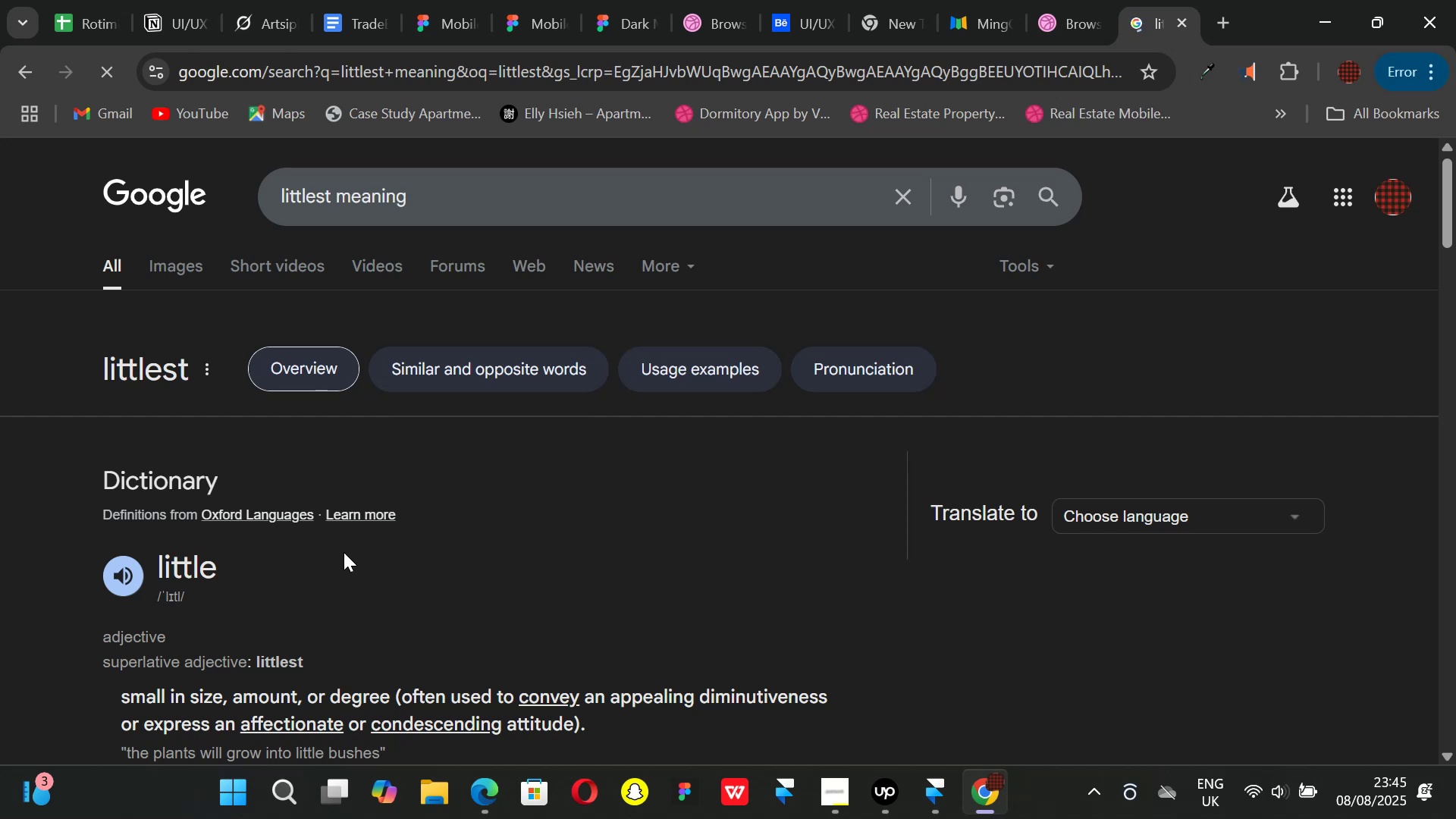 
scroll: coordinate [342, 550], scroll_direction: down, amount: 1.0
 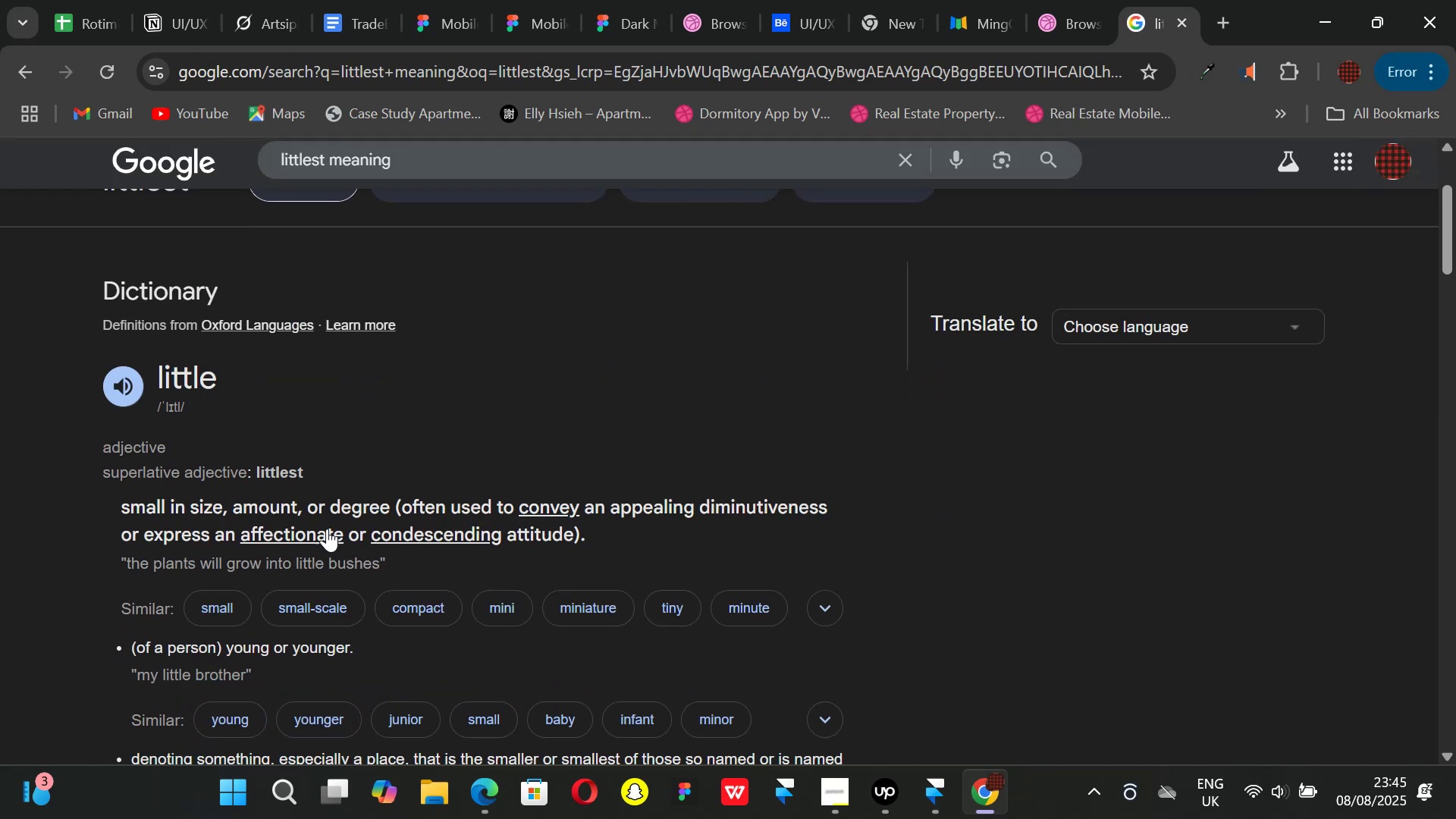 
scroll: coordinate [320, 482], scroll_direction: up, amount: 1.0
 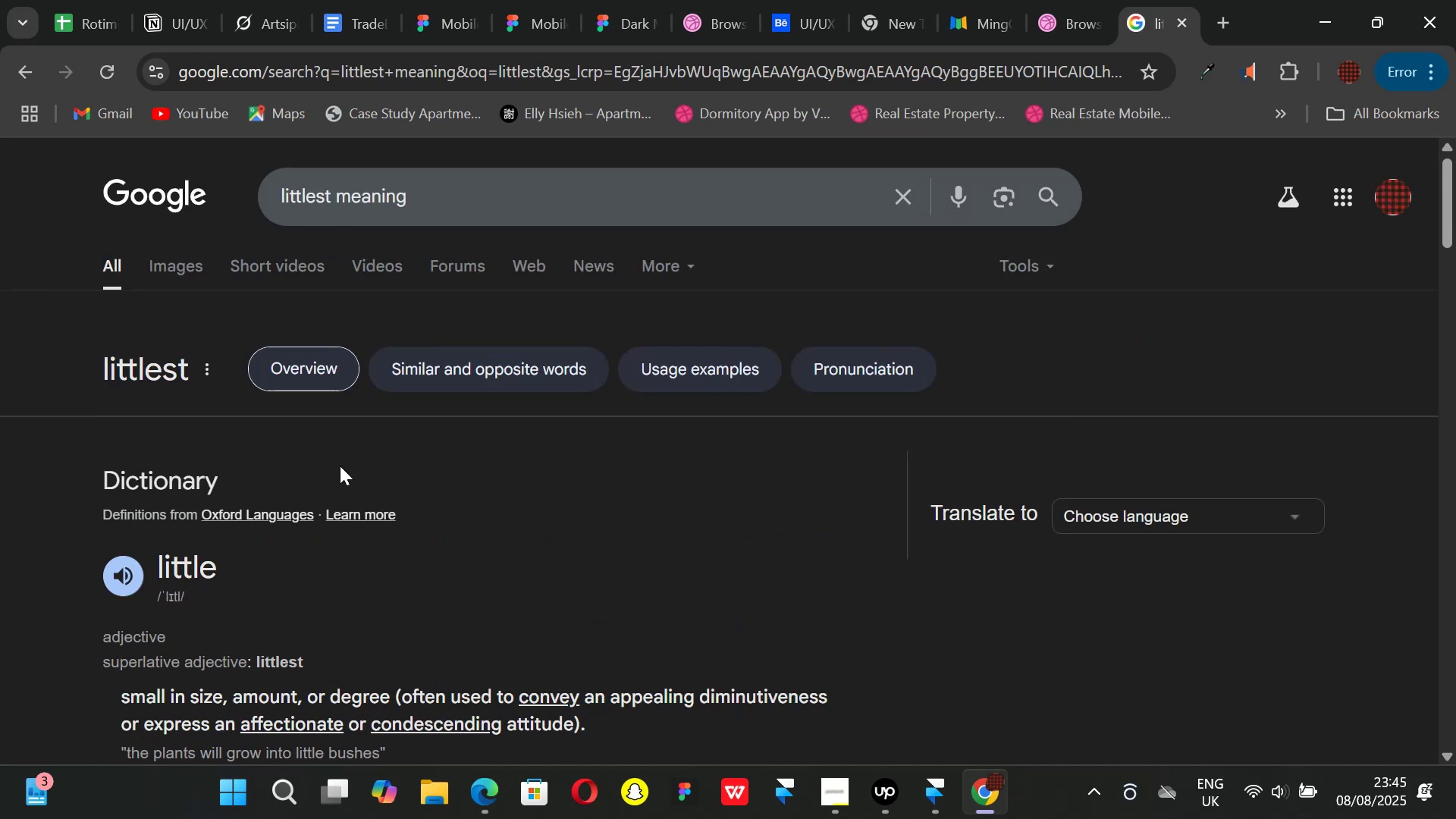 
scroll: coordinate [415, 450], scroll_direction: down, amount: 1.0
 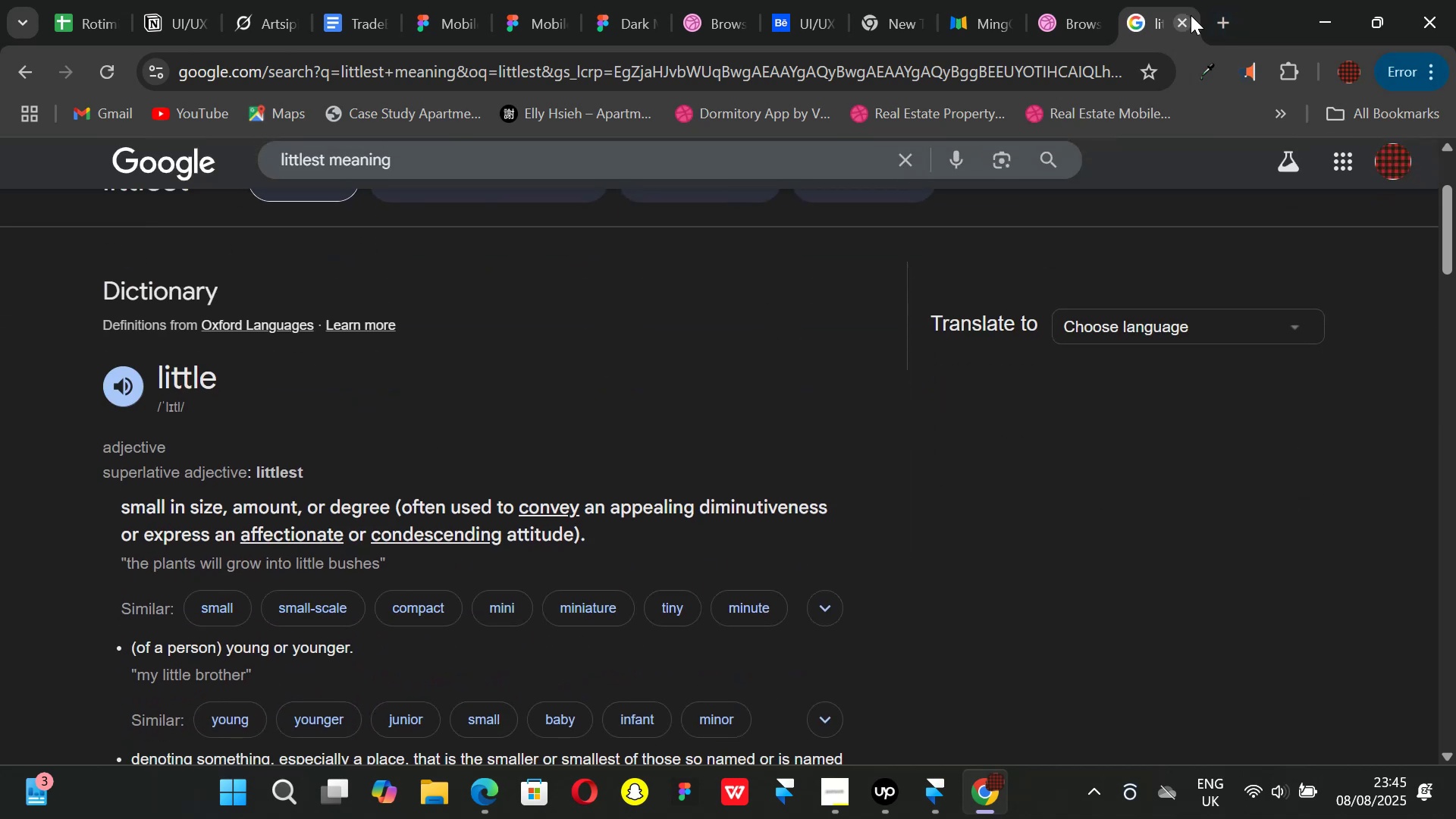 
left_click([1180, 22])
 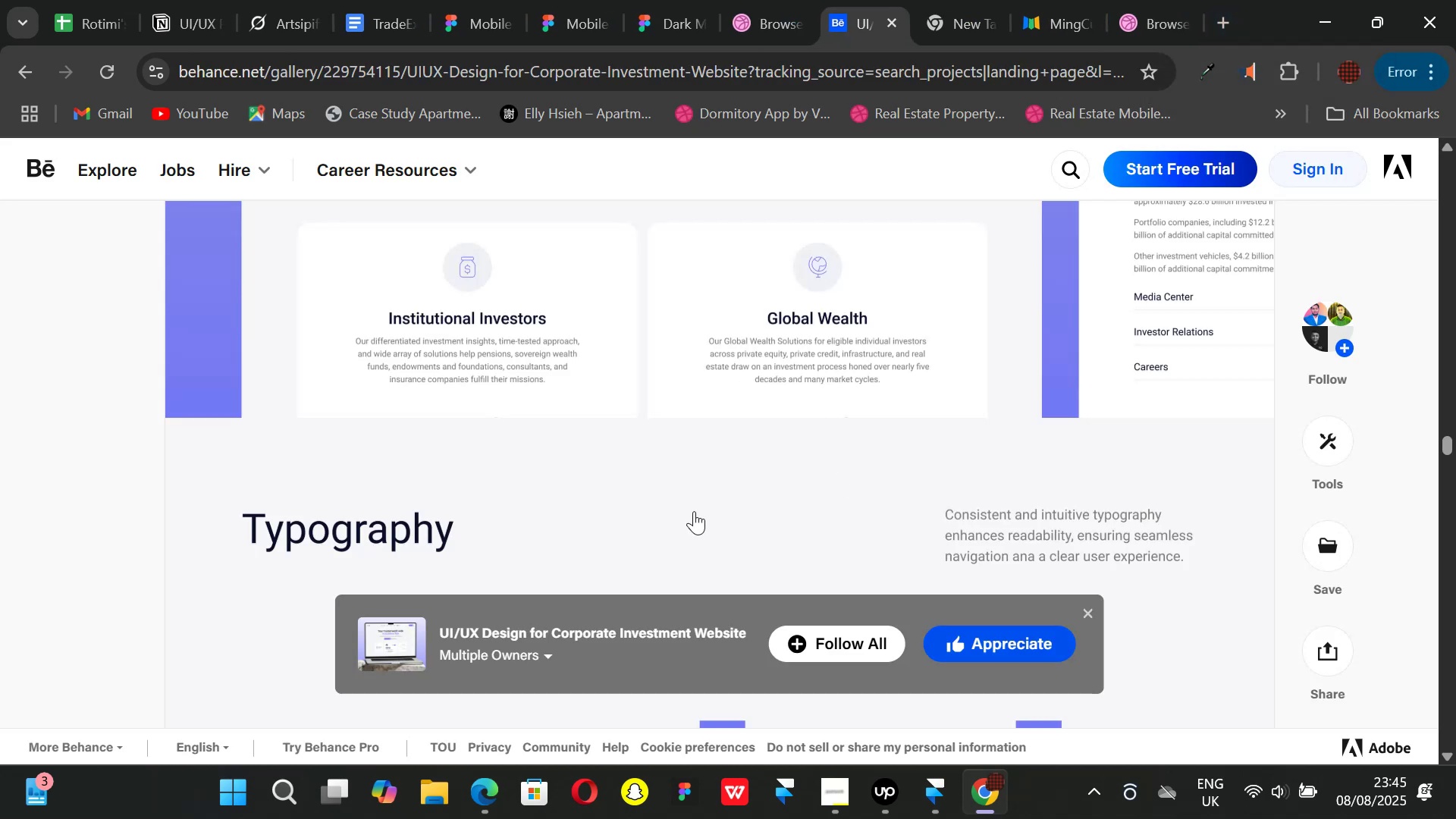 
scroll: coordinate [534, 397], scroll_direction: up, amount: 1.0
 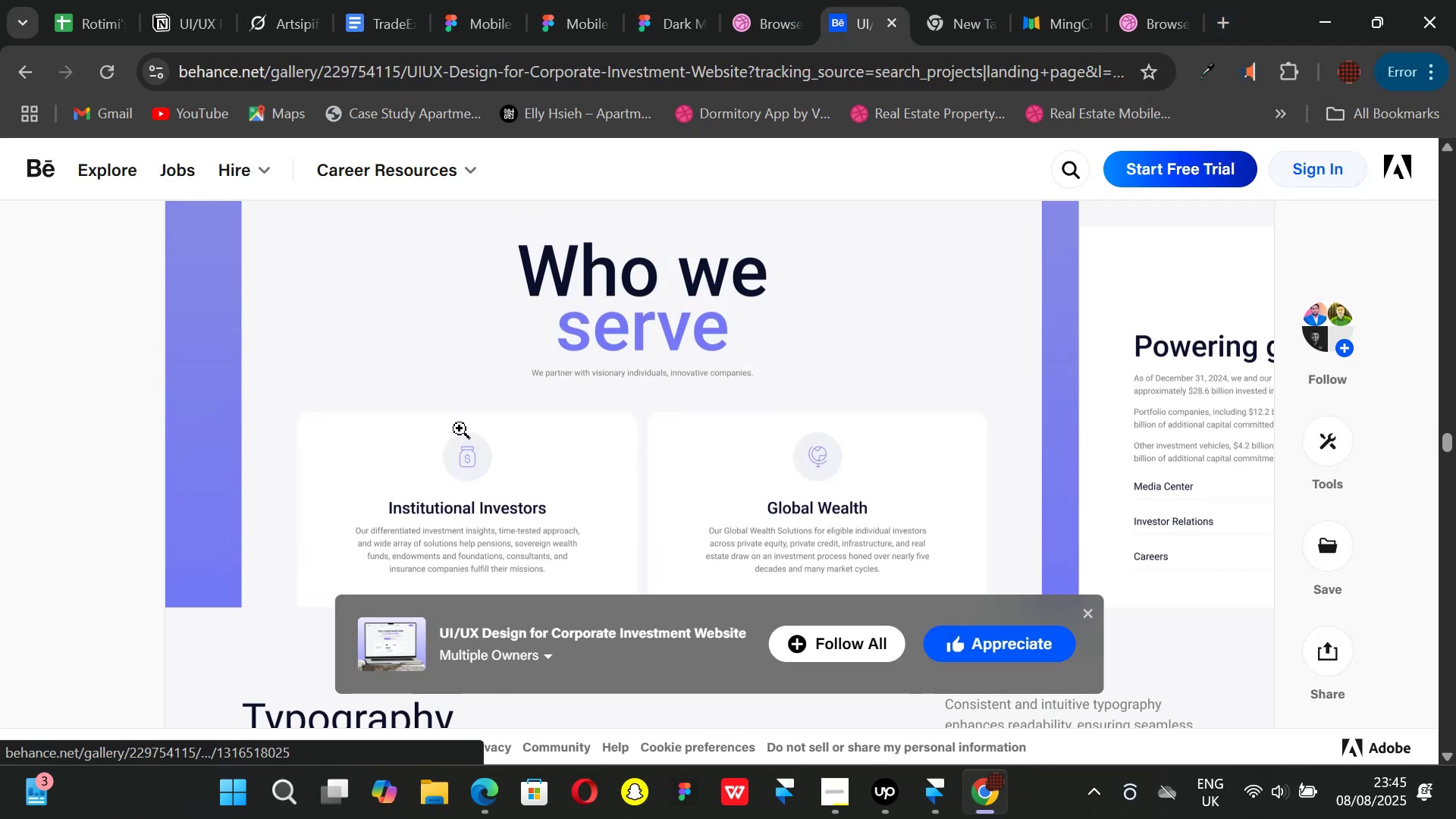 
scroll: coordinate [566, 455], scroll_direction: none, amount: 0.0
 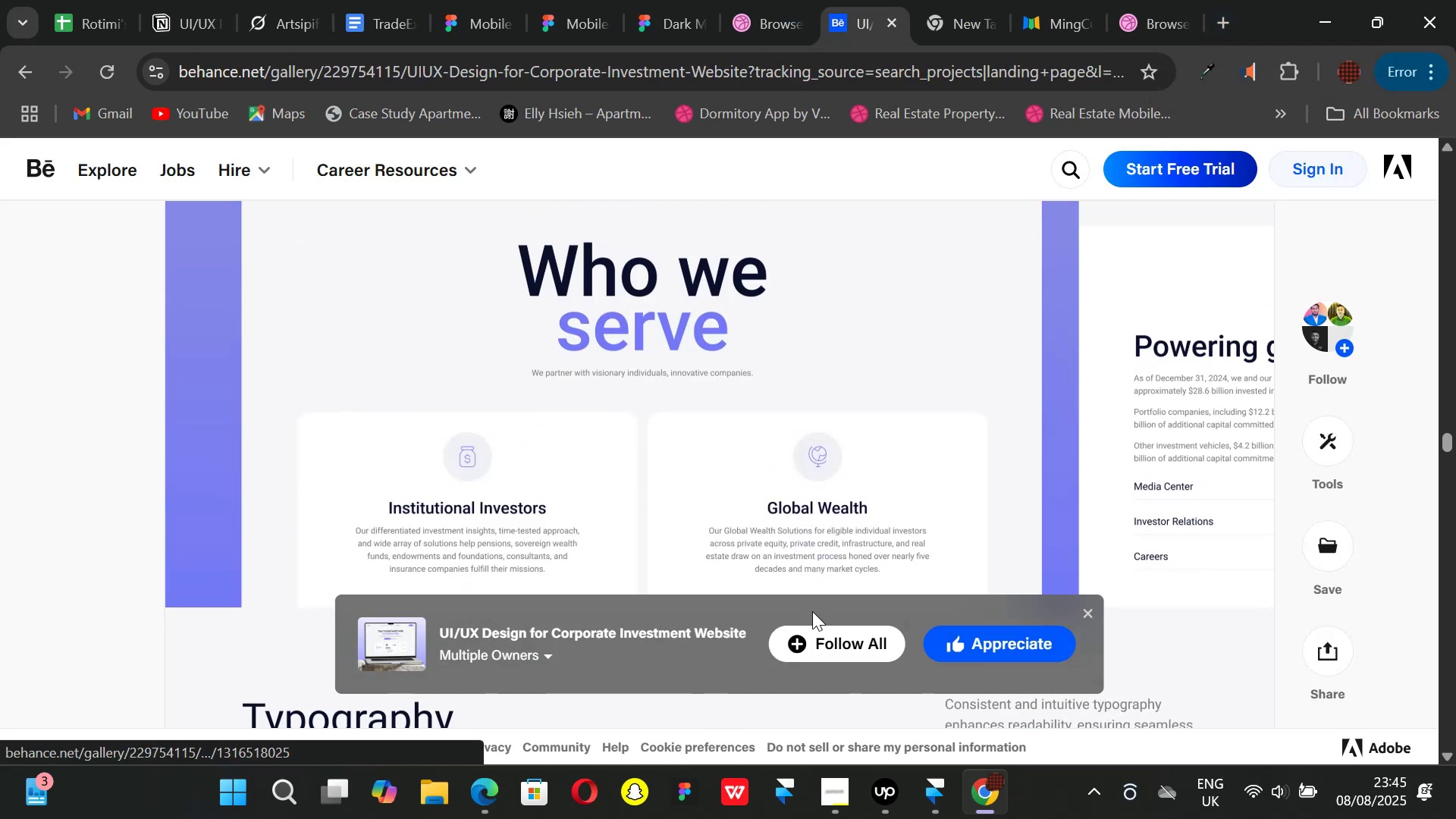 
scroll: coordinate [657, 485], scroll_direction: down, amount: 1.0
 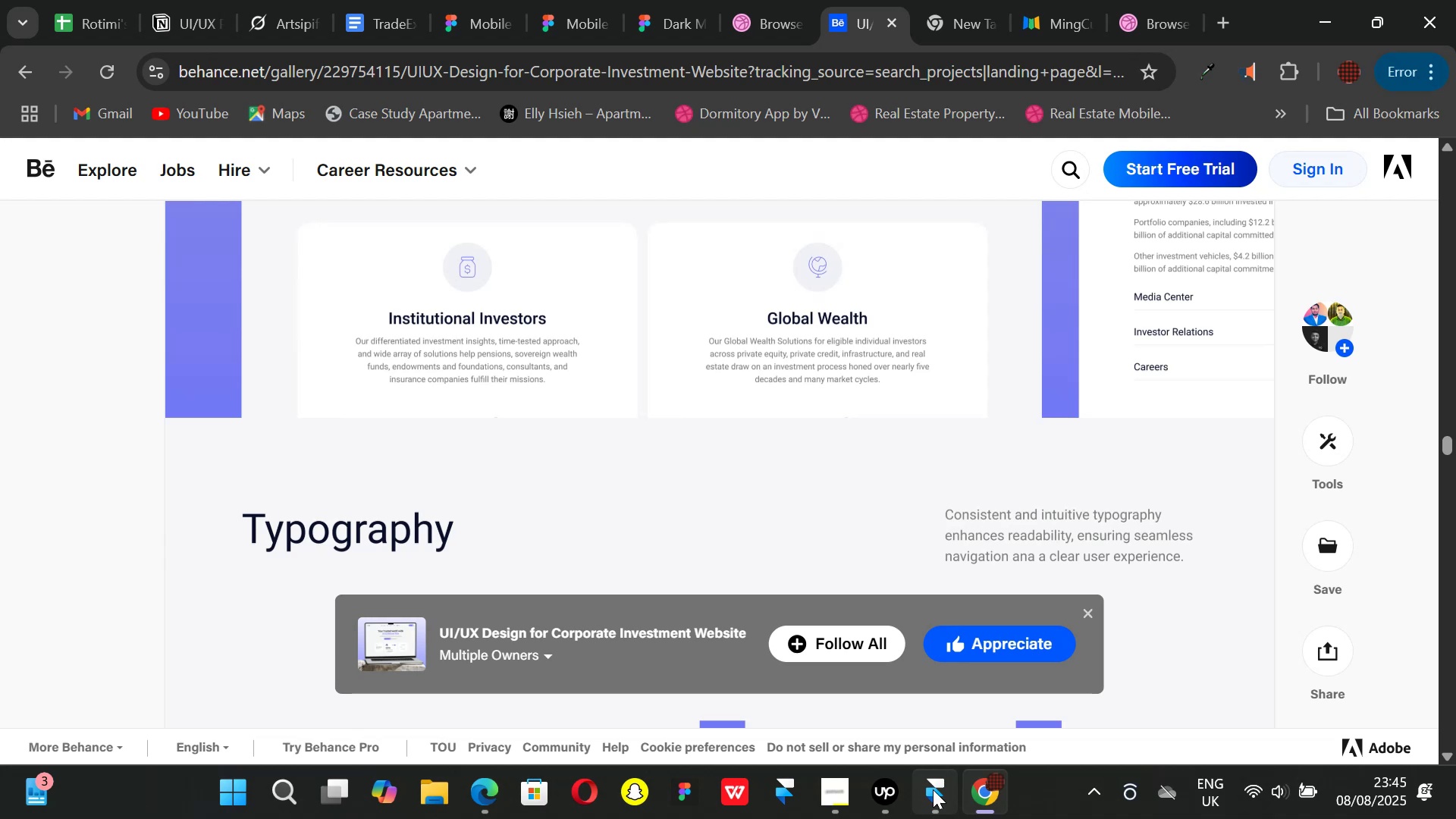 
left_click([940, 793])
 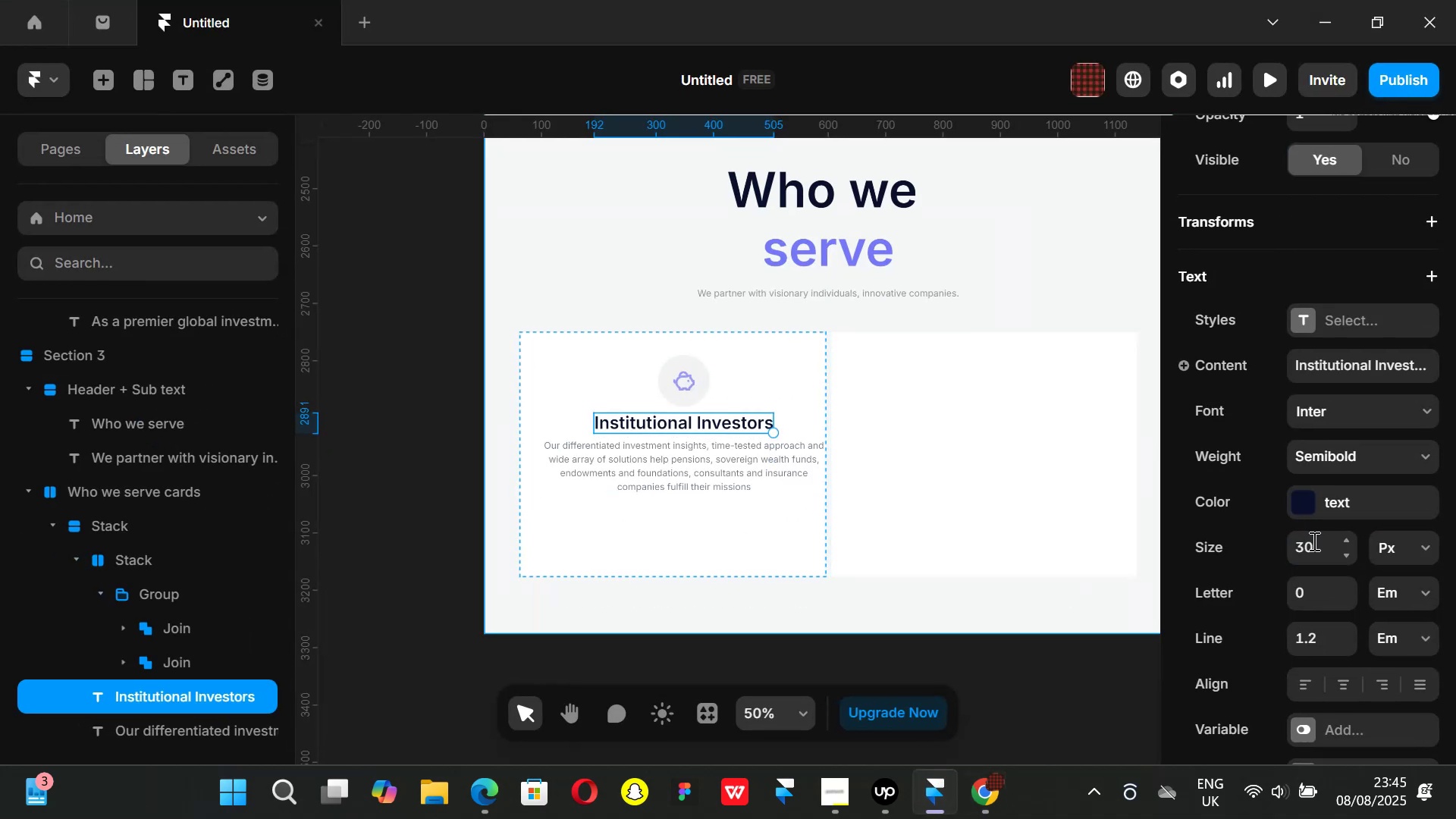 
left_click([399, 428])
 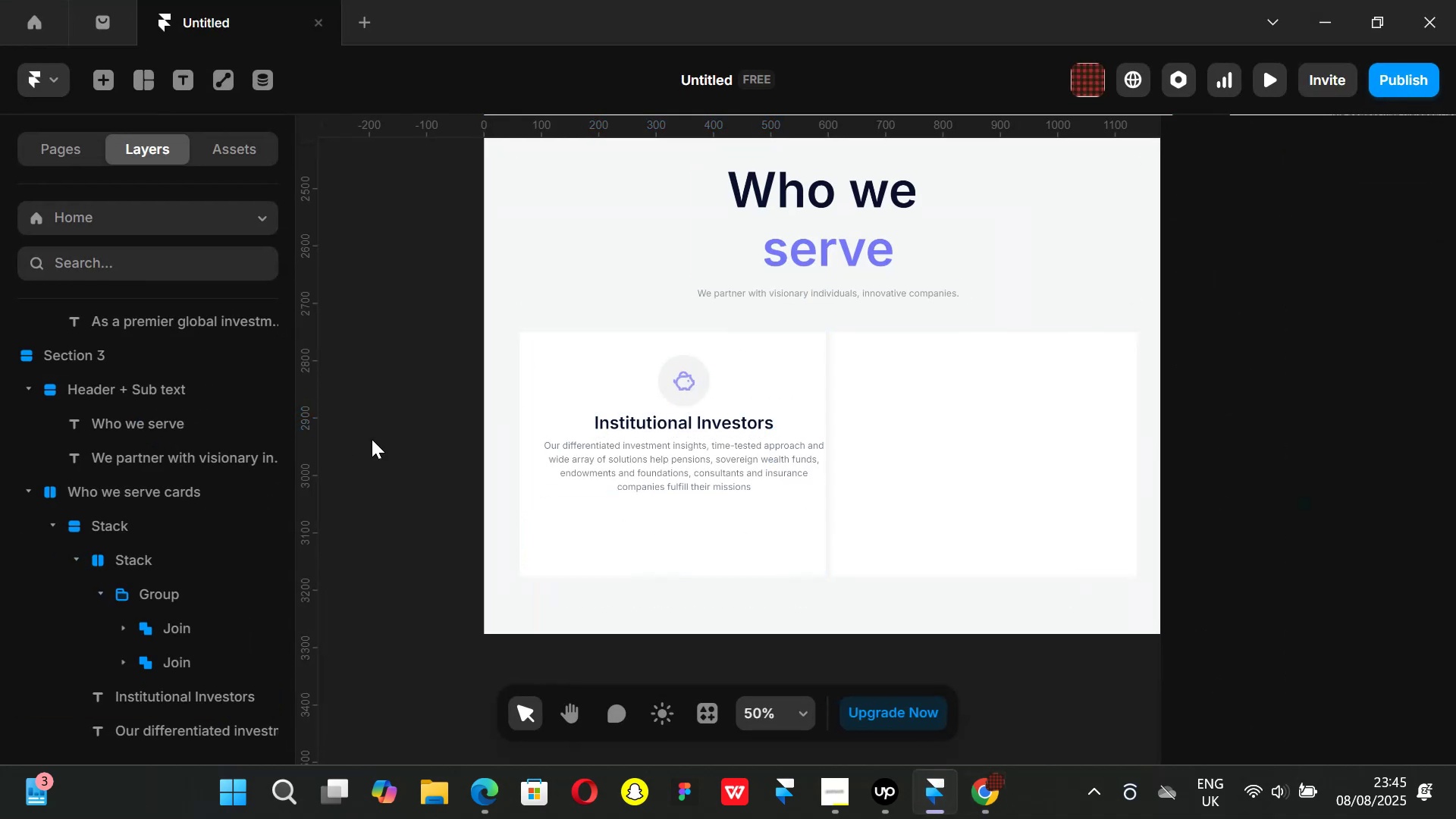 
left_click([684, 539])
 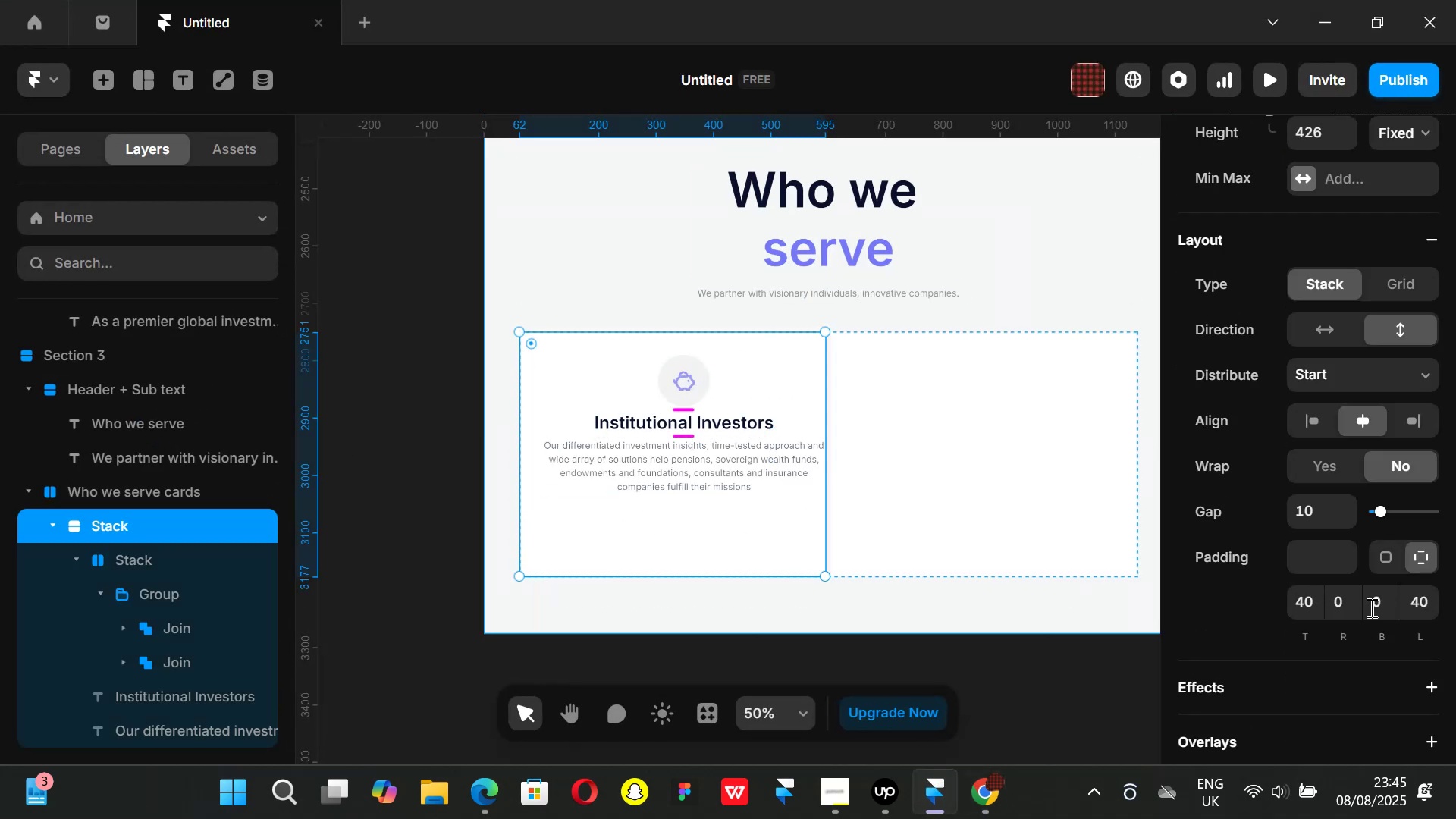 
left_click([1346, 602])
 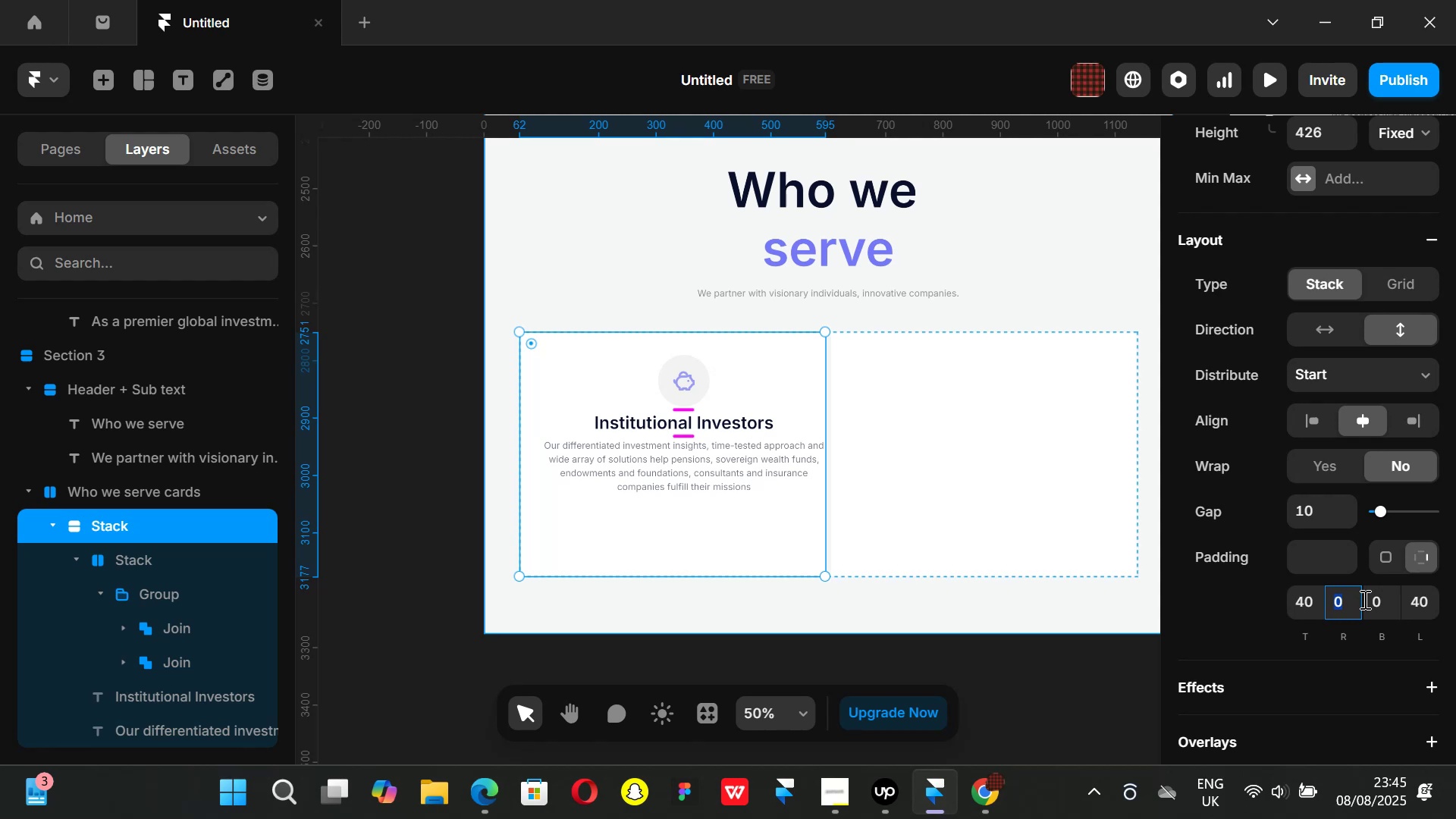 
type(40)
 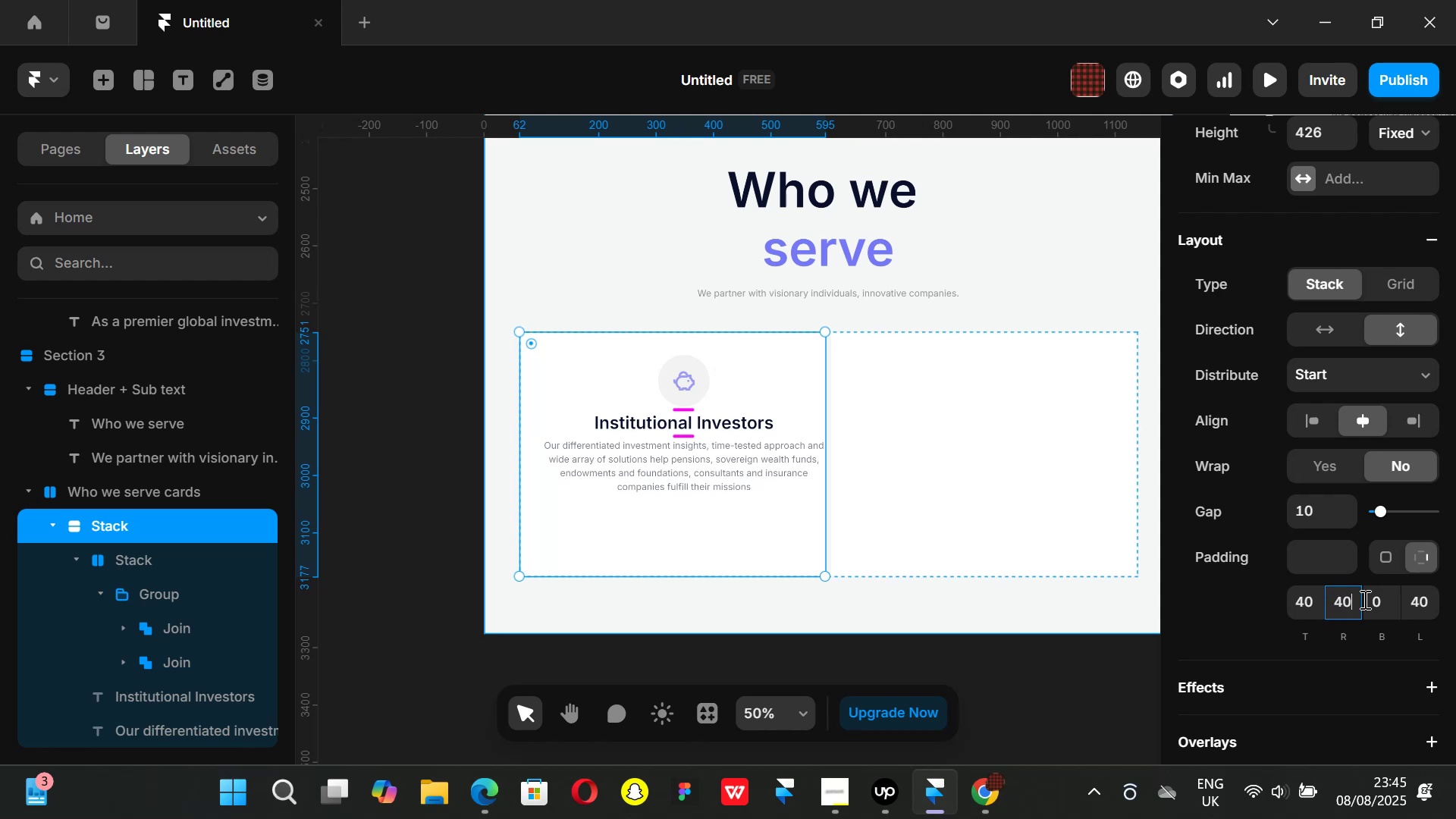 
key(Enter)
 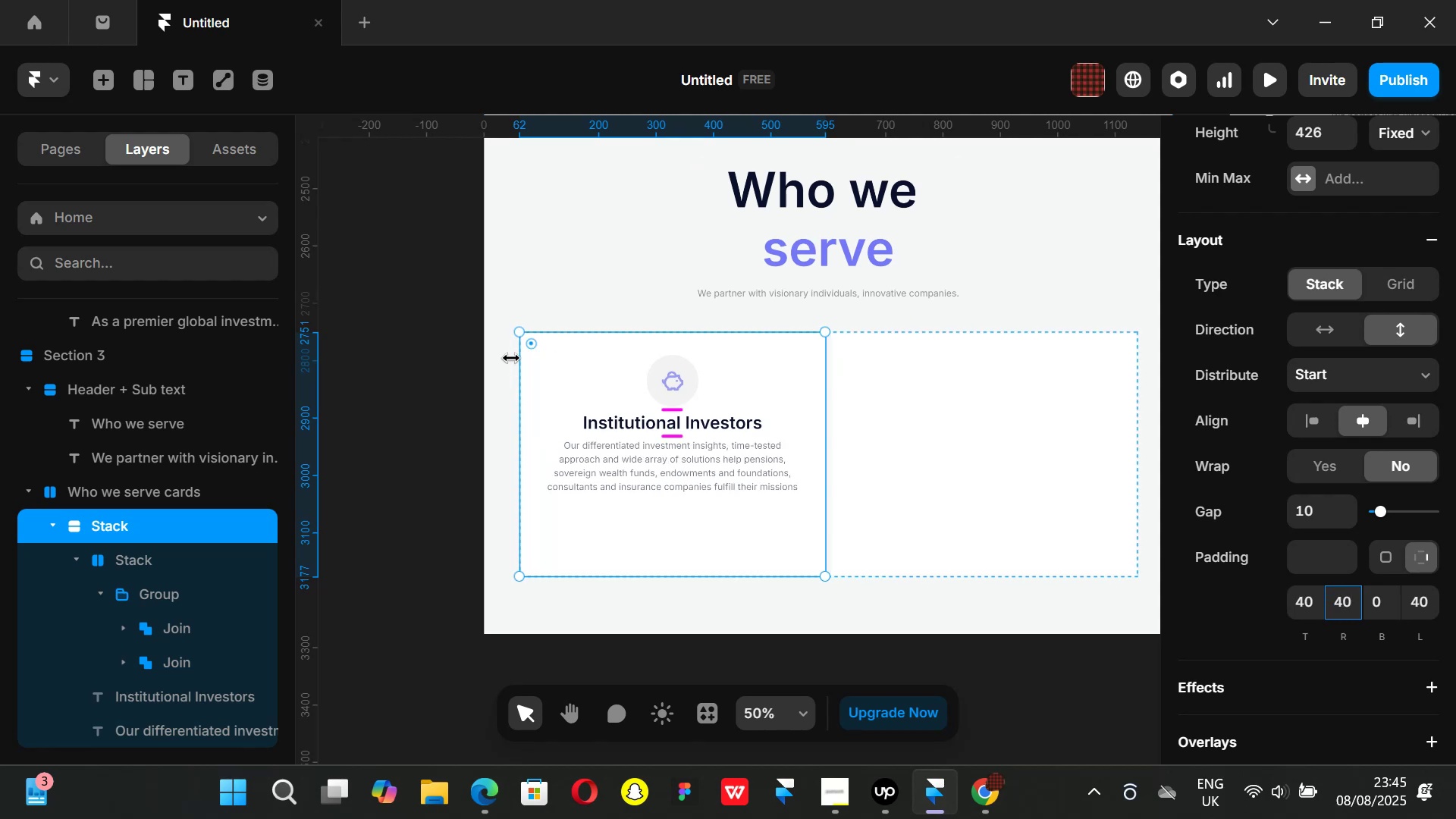 
left_click([462, 342])
 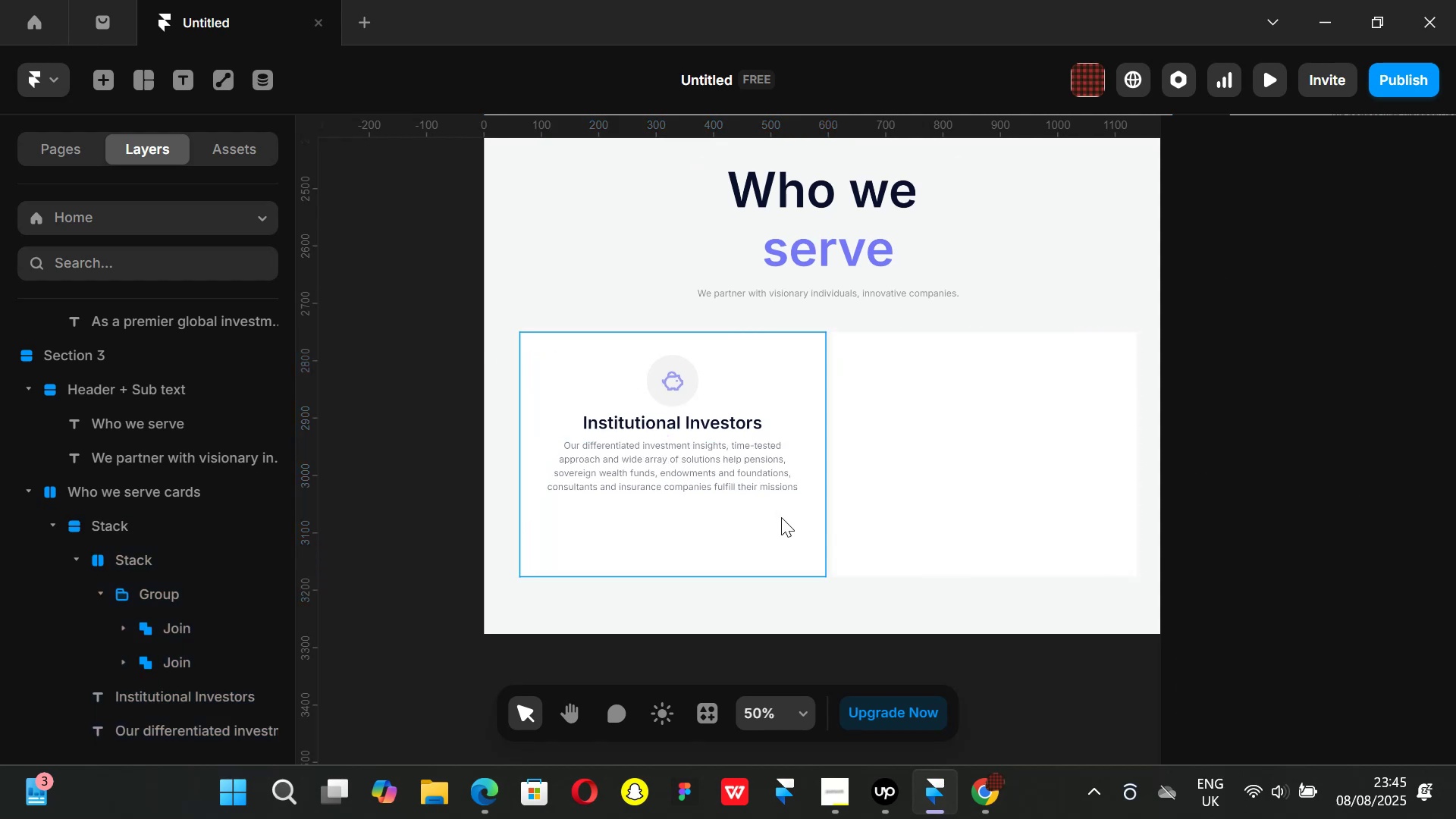 
left_click([781, 520])
 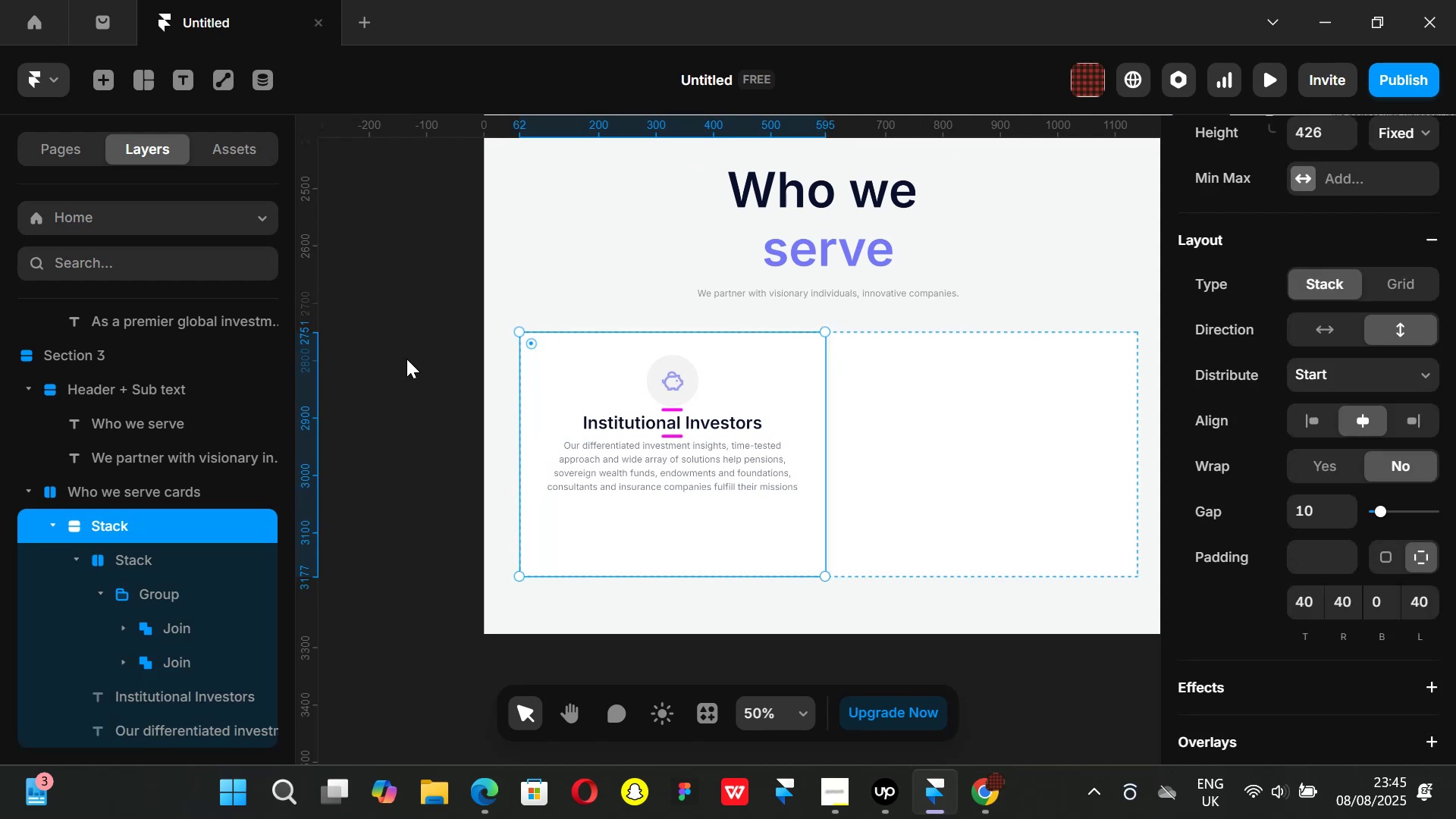 
left_click([406, 359])
 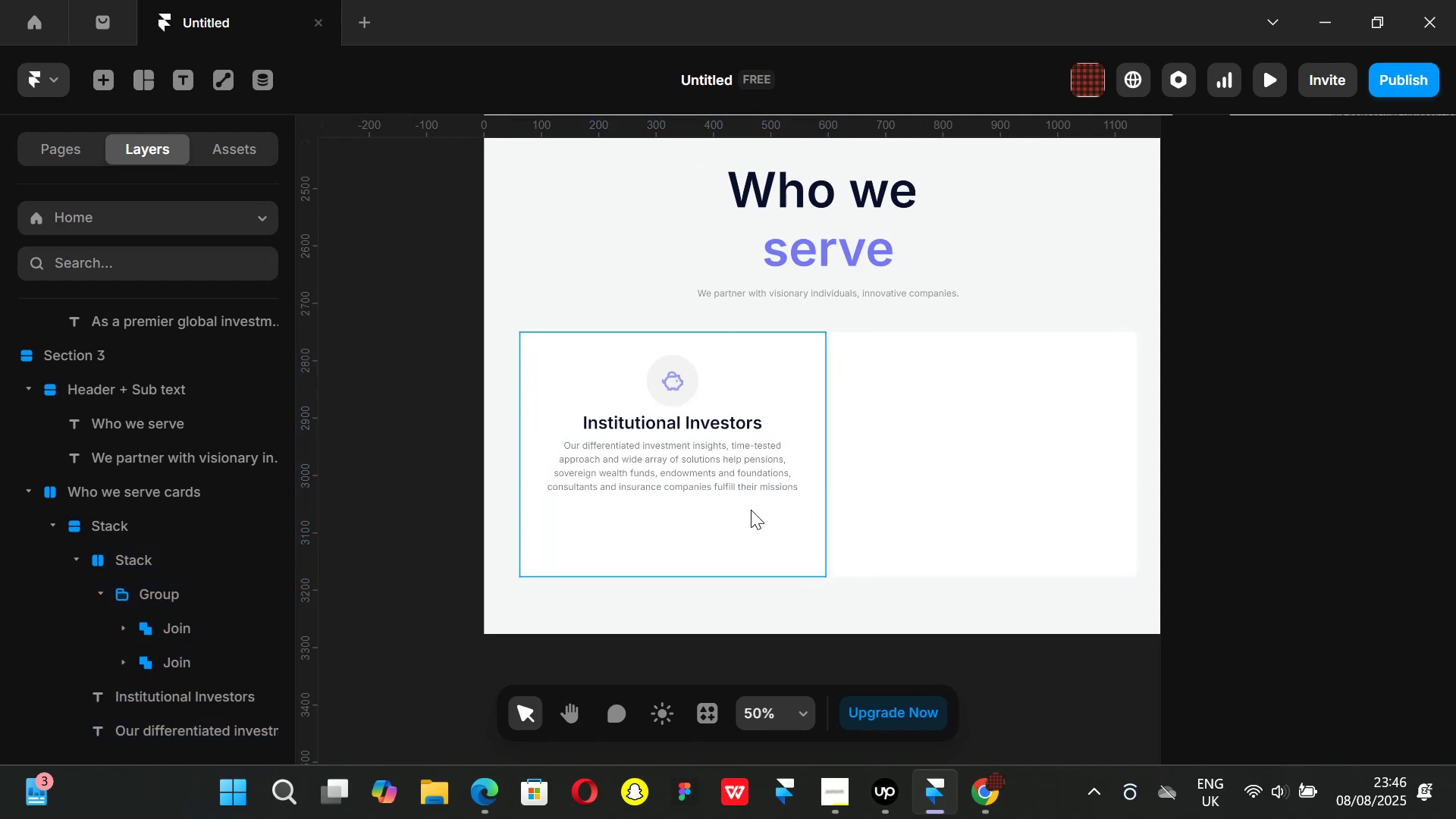 
left_click([764, 538])
 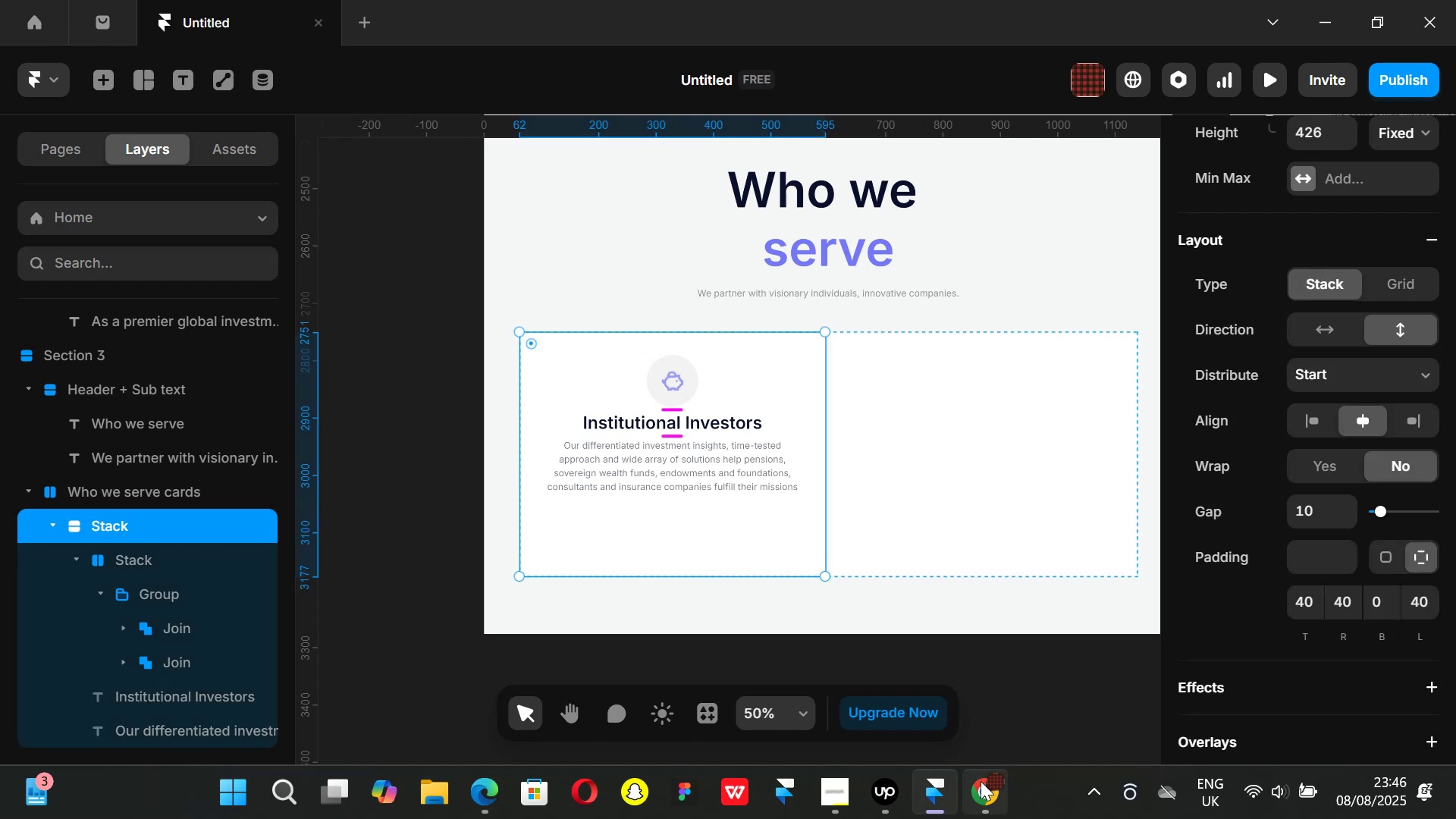 
left_click([981, 781])
 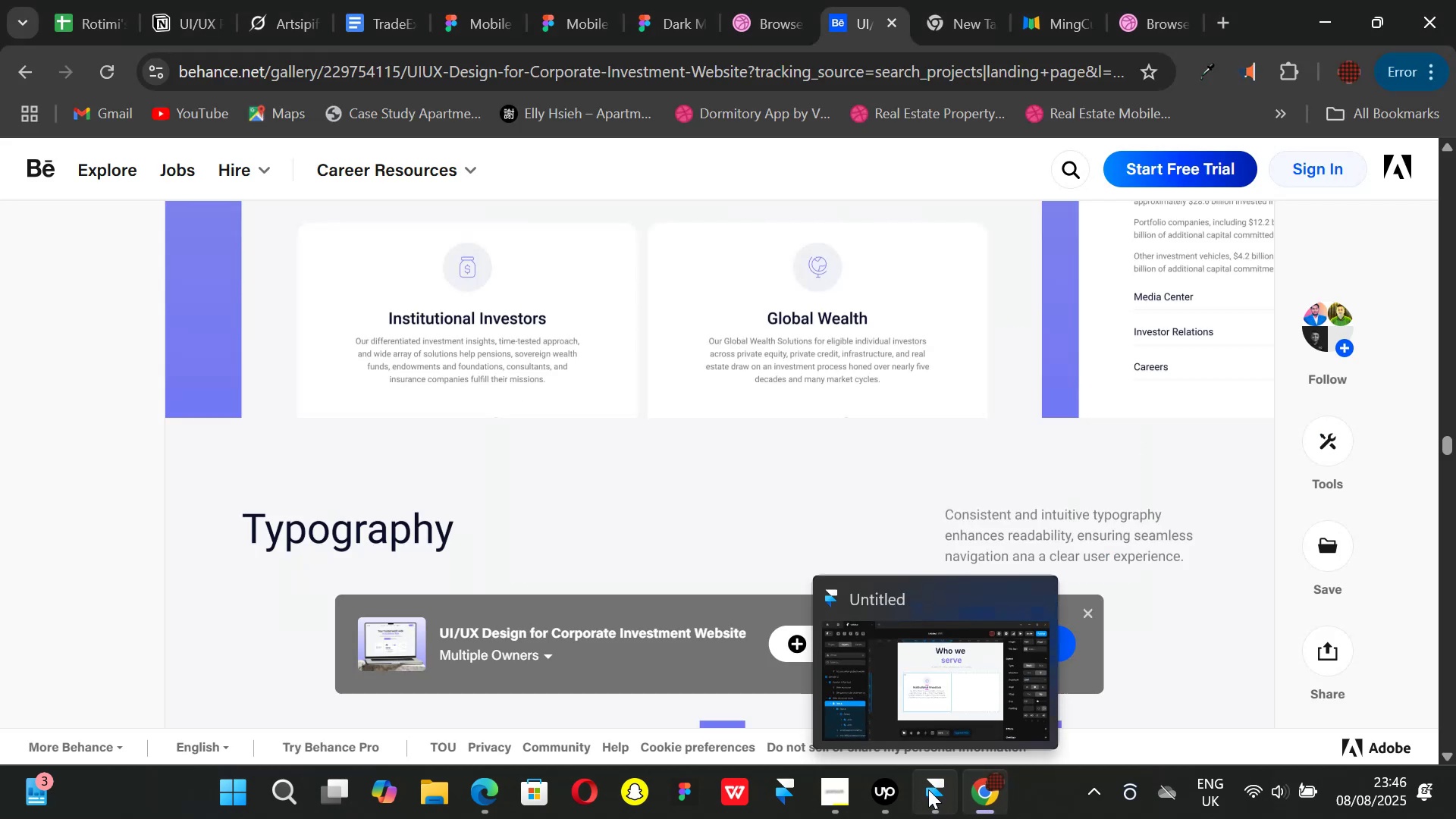 
left_click([928, 789])
 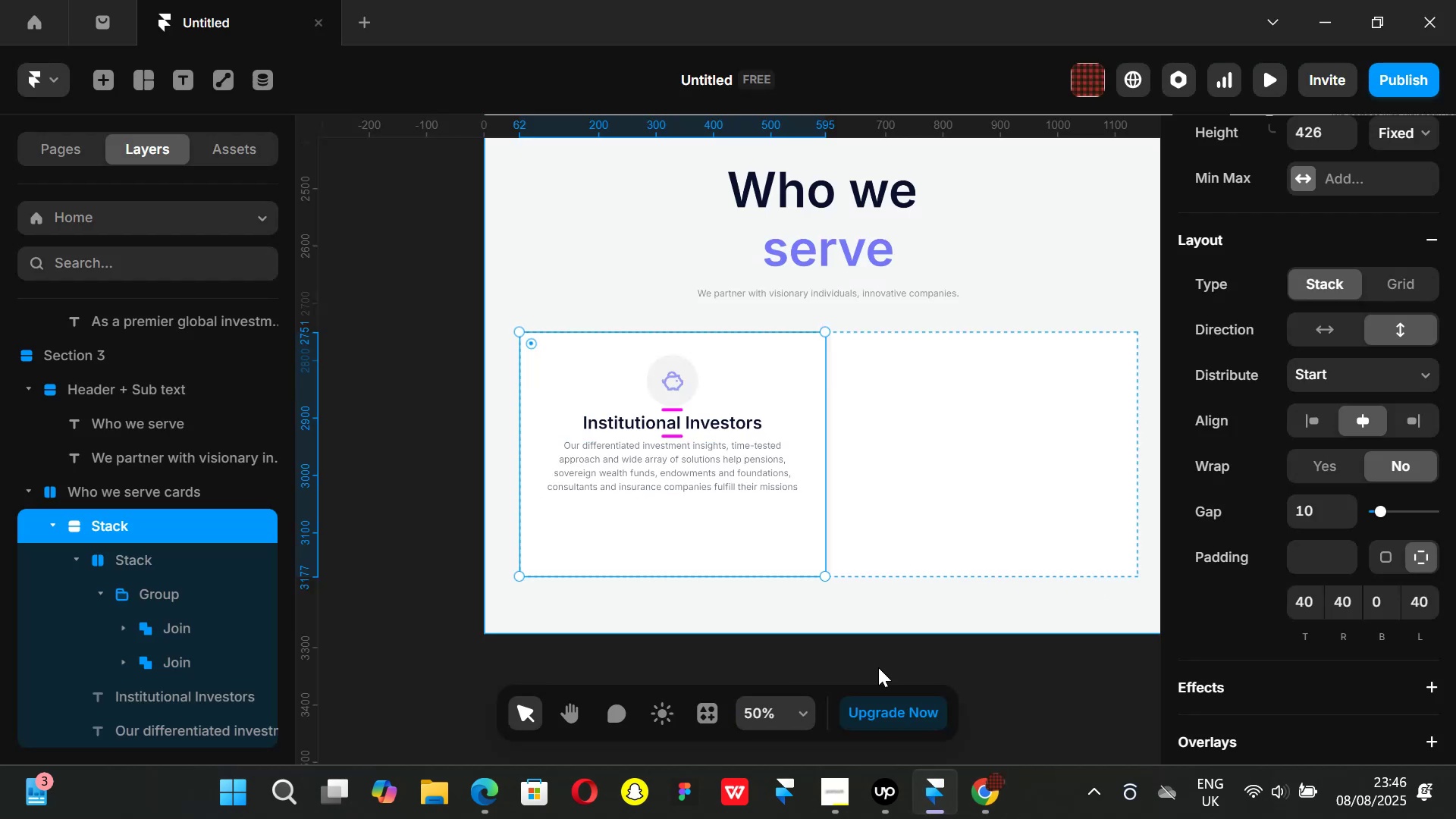 
left_click([981, 782])
 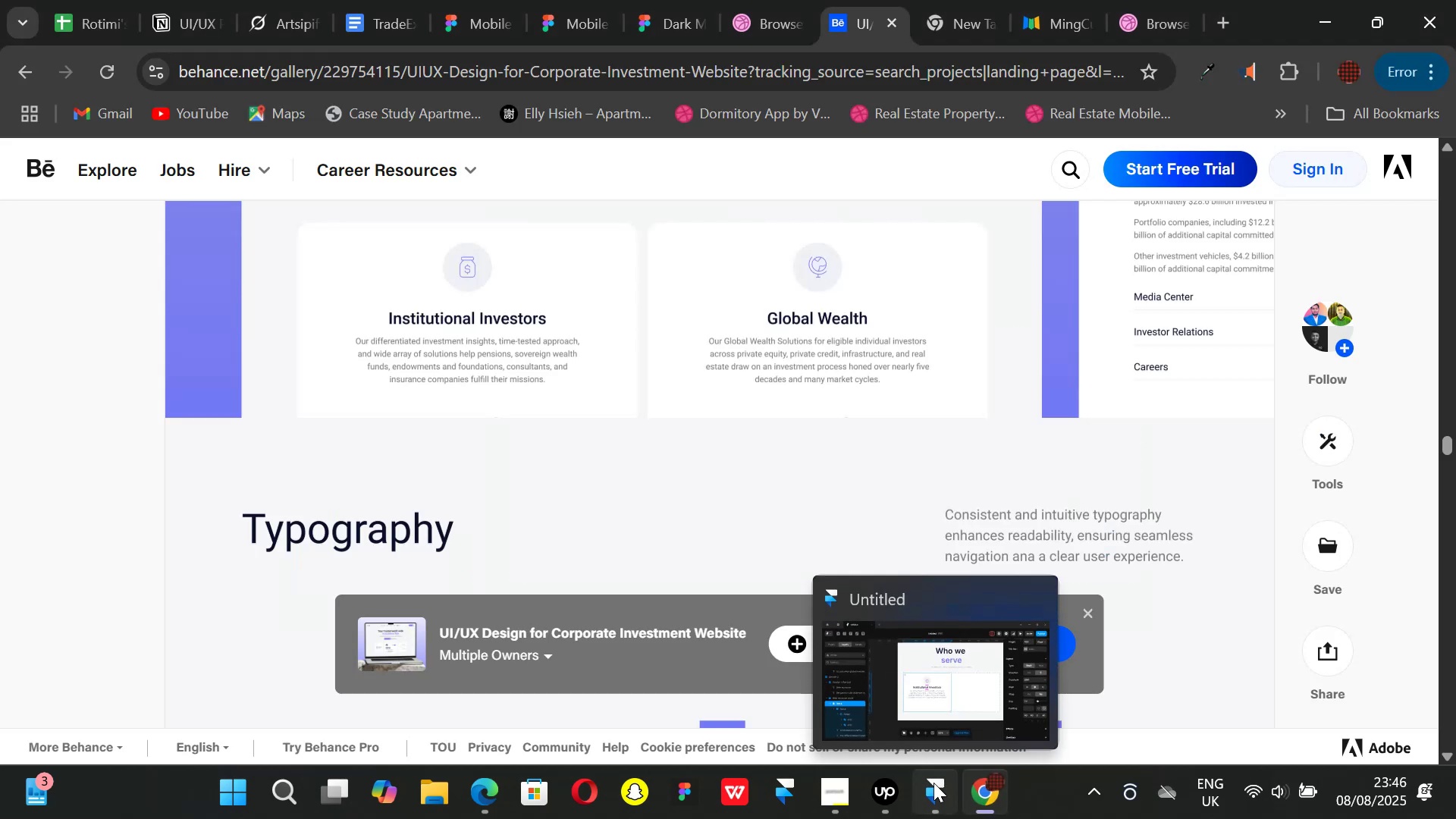 
left_click([934, 783])
 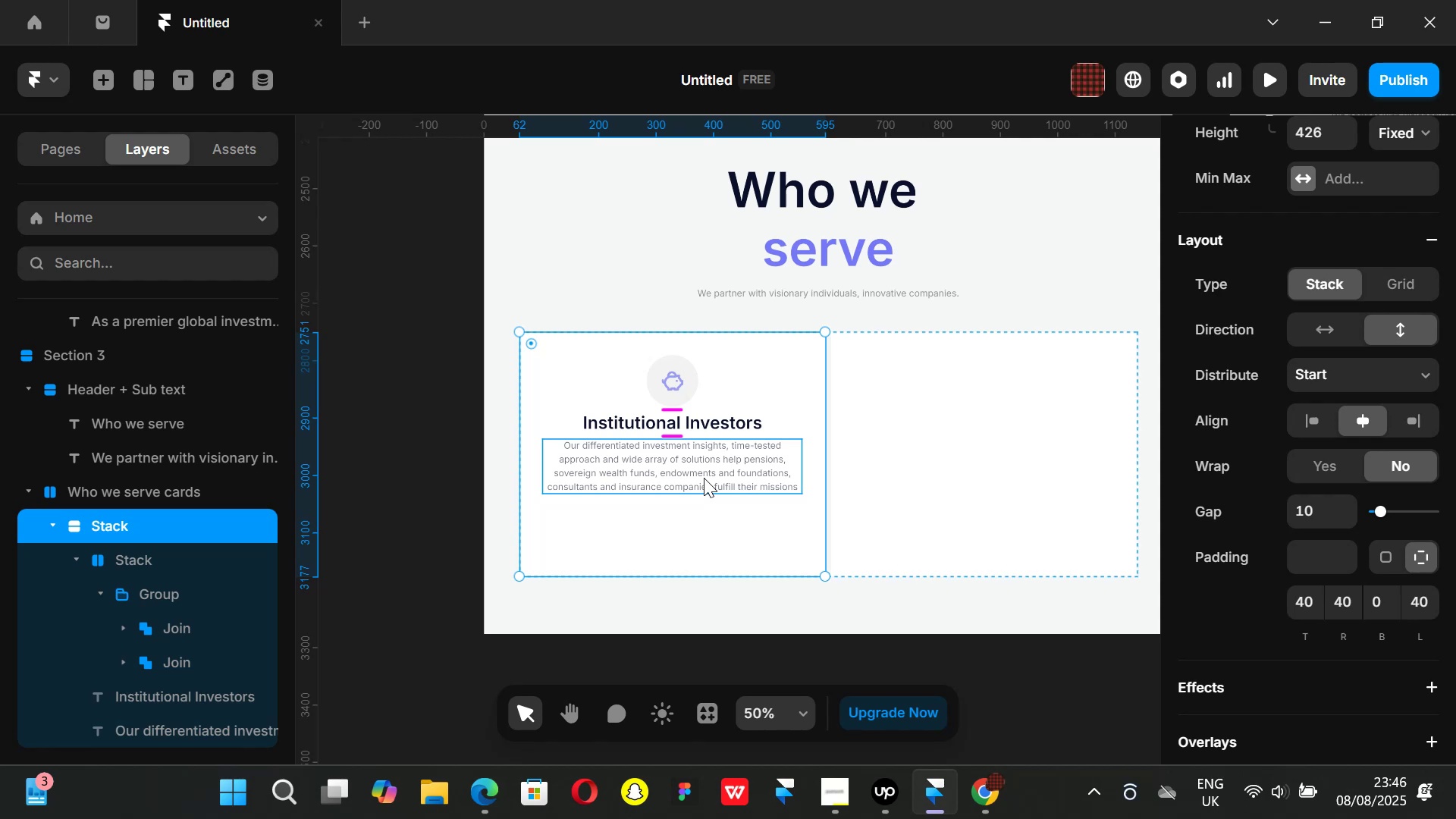 
wait(6.66)
 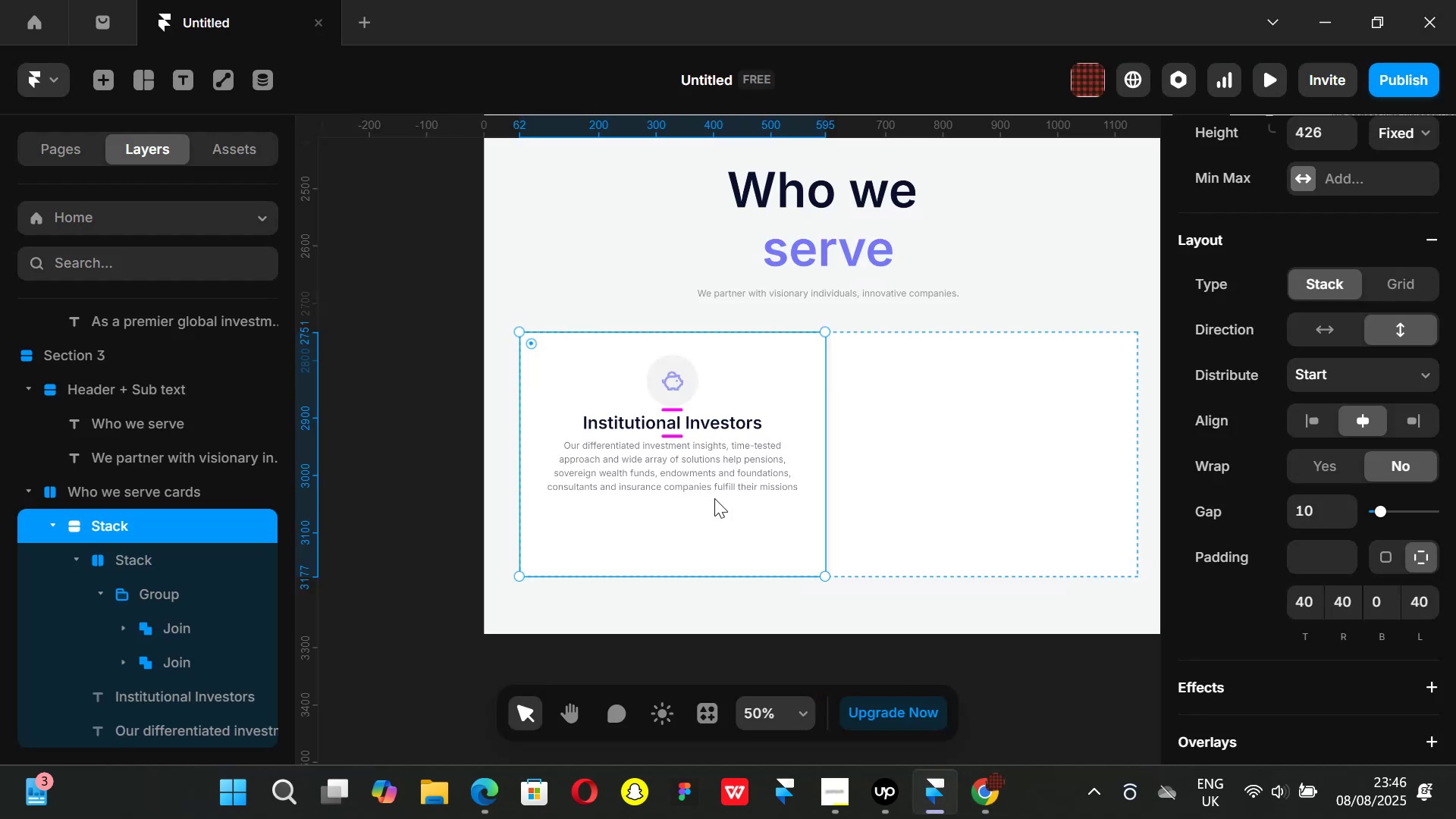 
left_click([704, 478])
 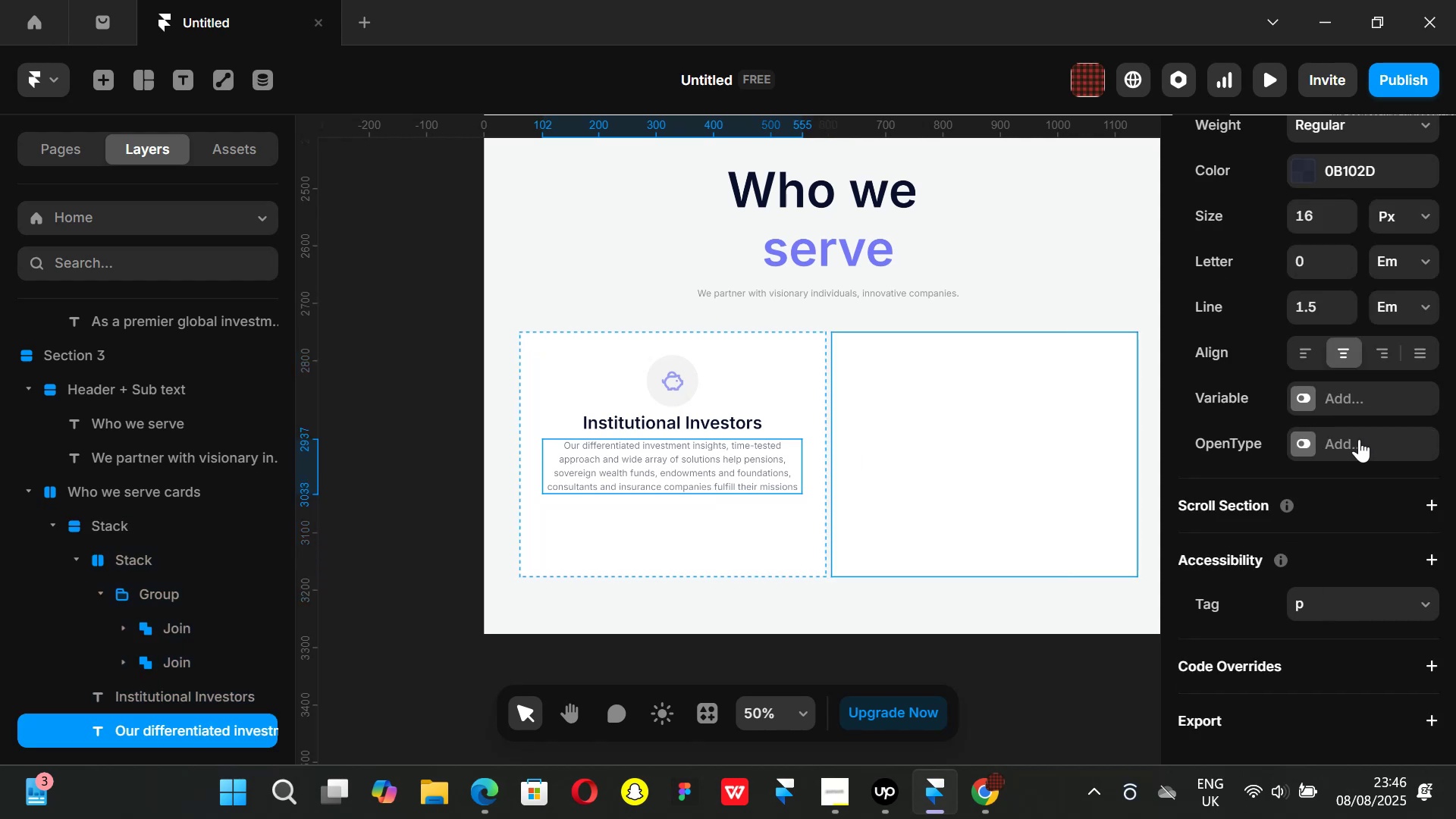 
scroll: coordinate [1352, 439], scroll_direction: up, amount: 1.0
 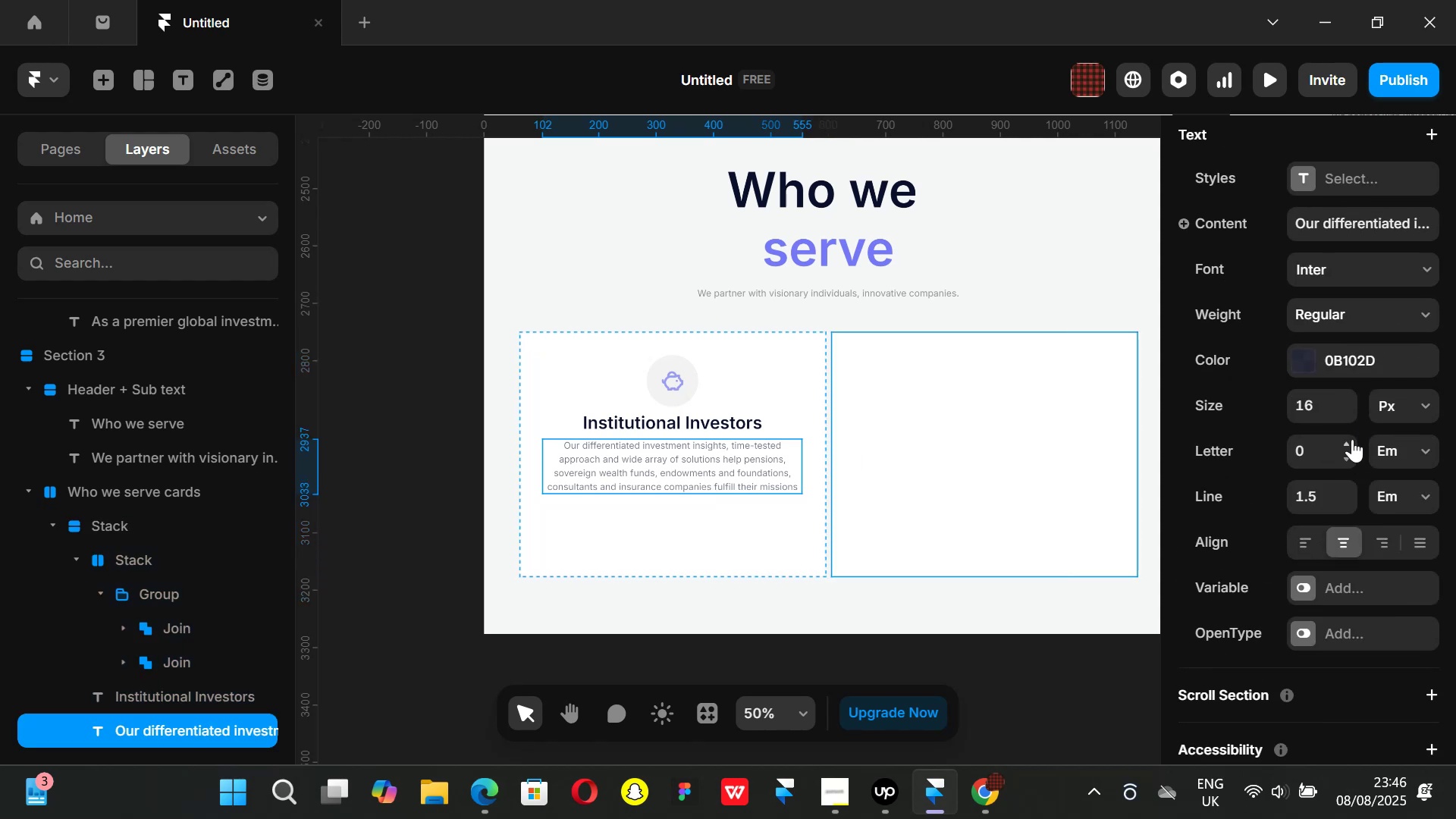 
scroll: coordinate [1352, 439], scroll_direction: down, amount: 1.0
 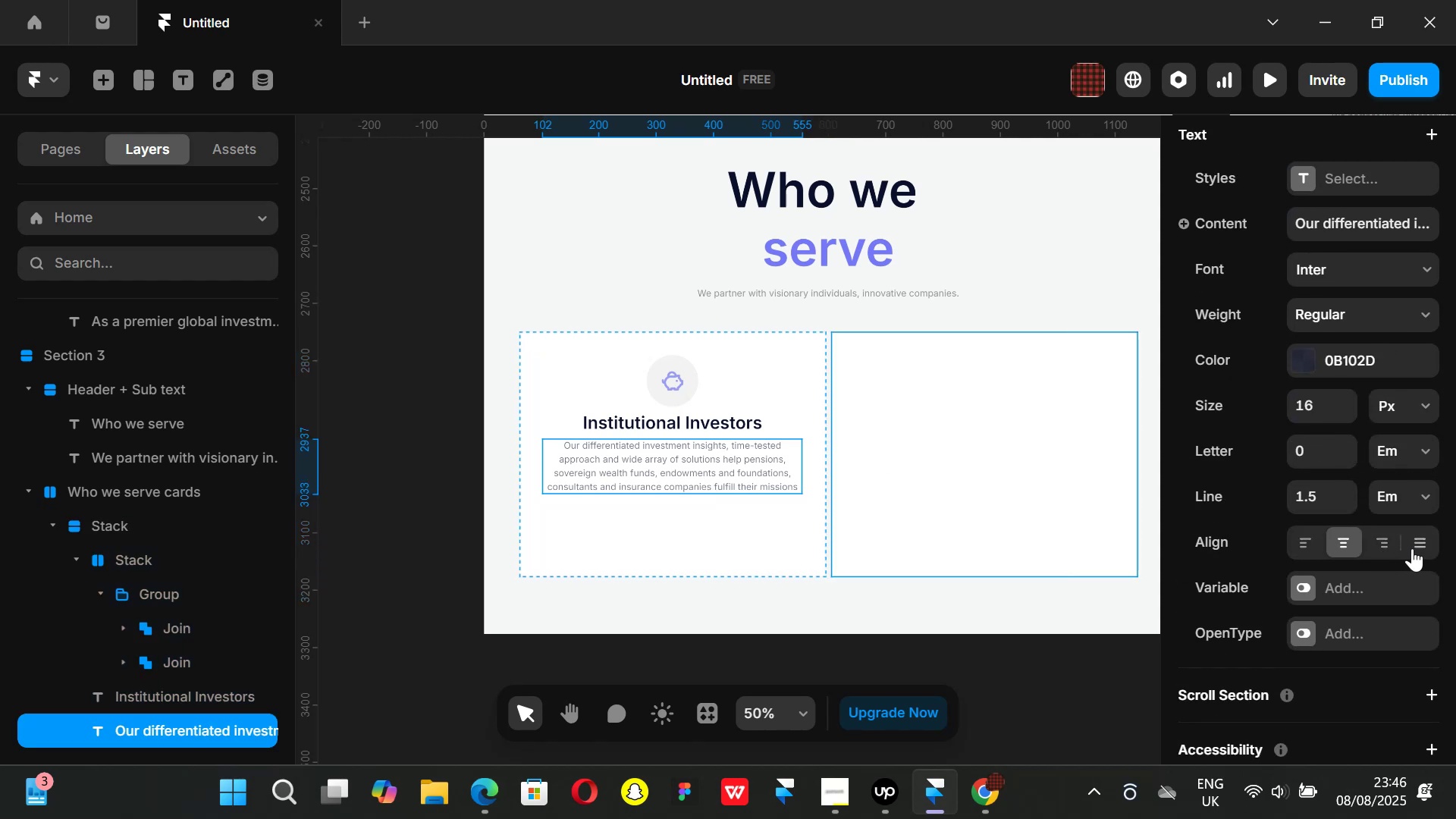 
wait(8.7)
 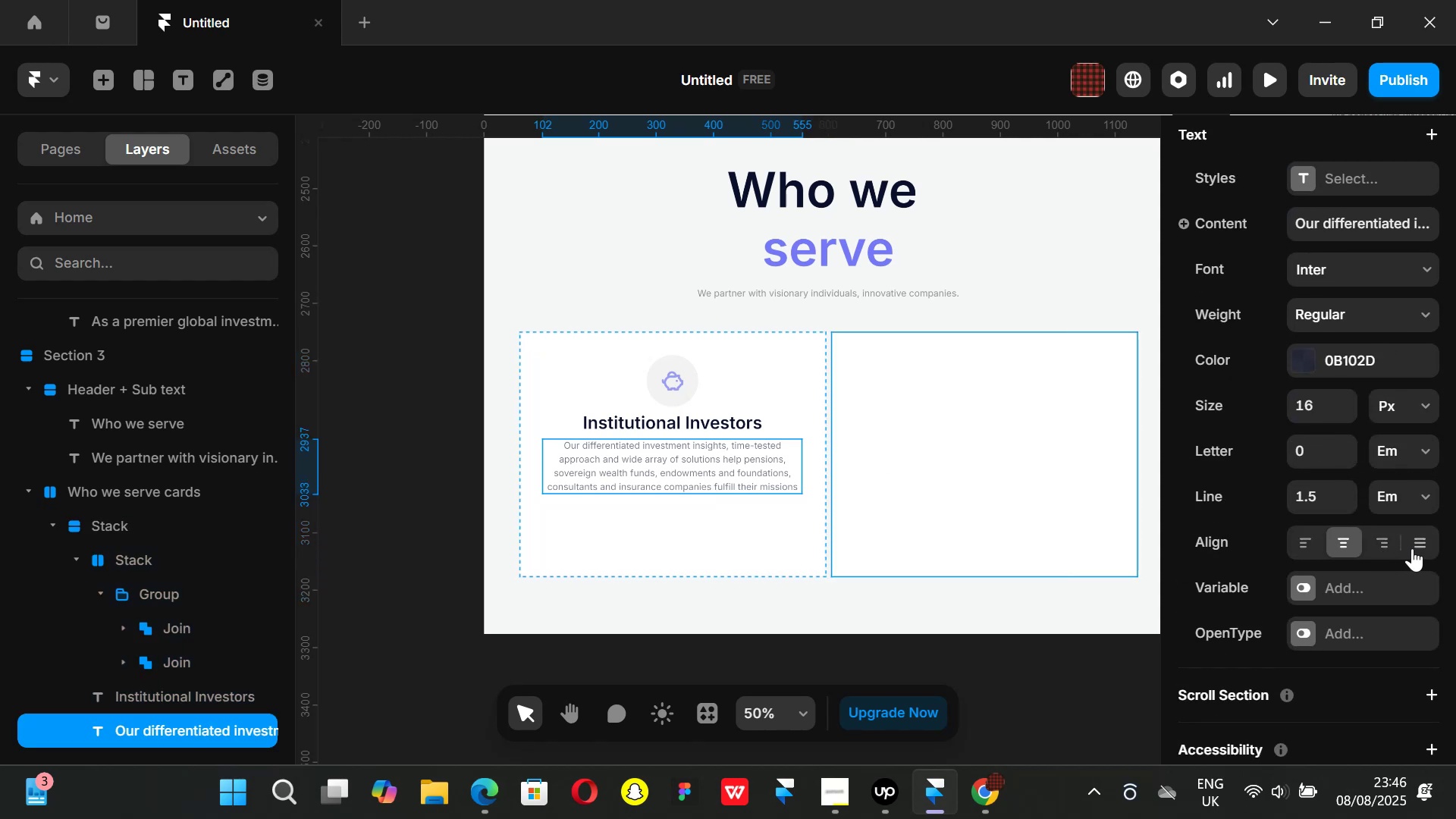 
left_click([986, 797])
 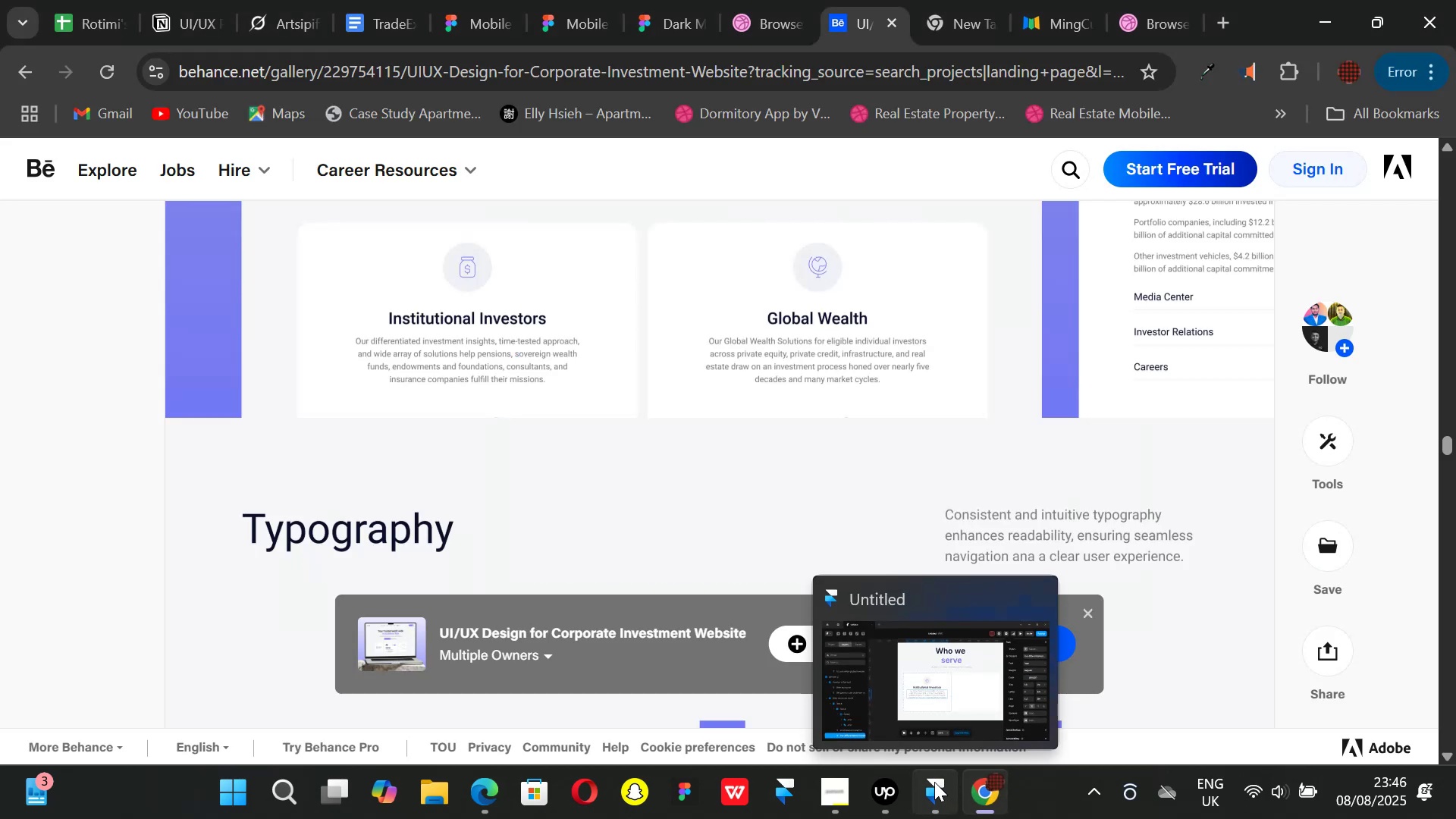 
left_click([934, 782])
 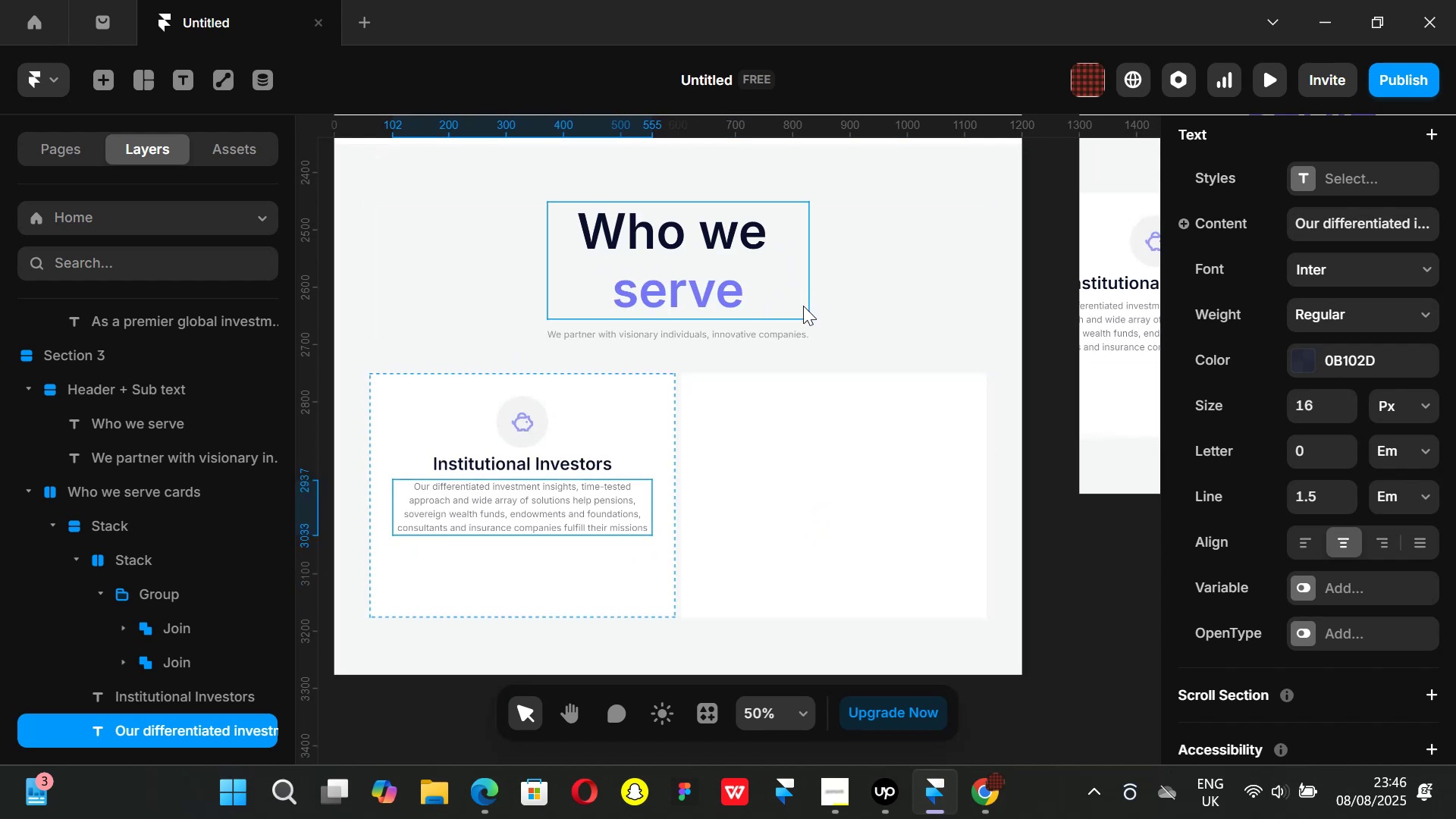 
wait(14.59)
 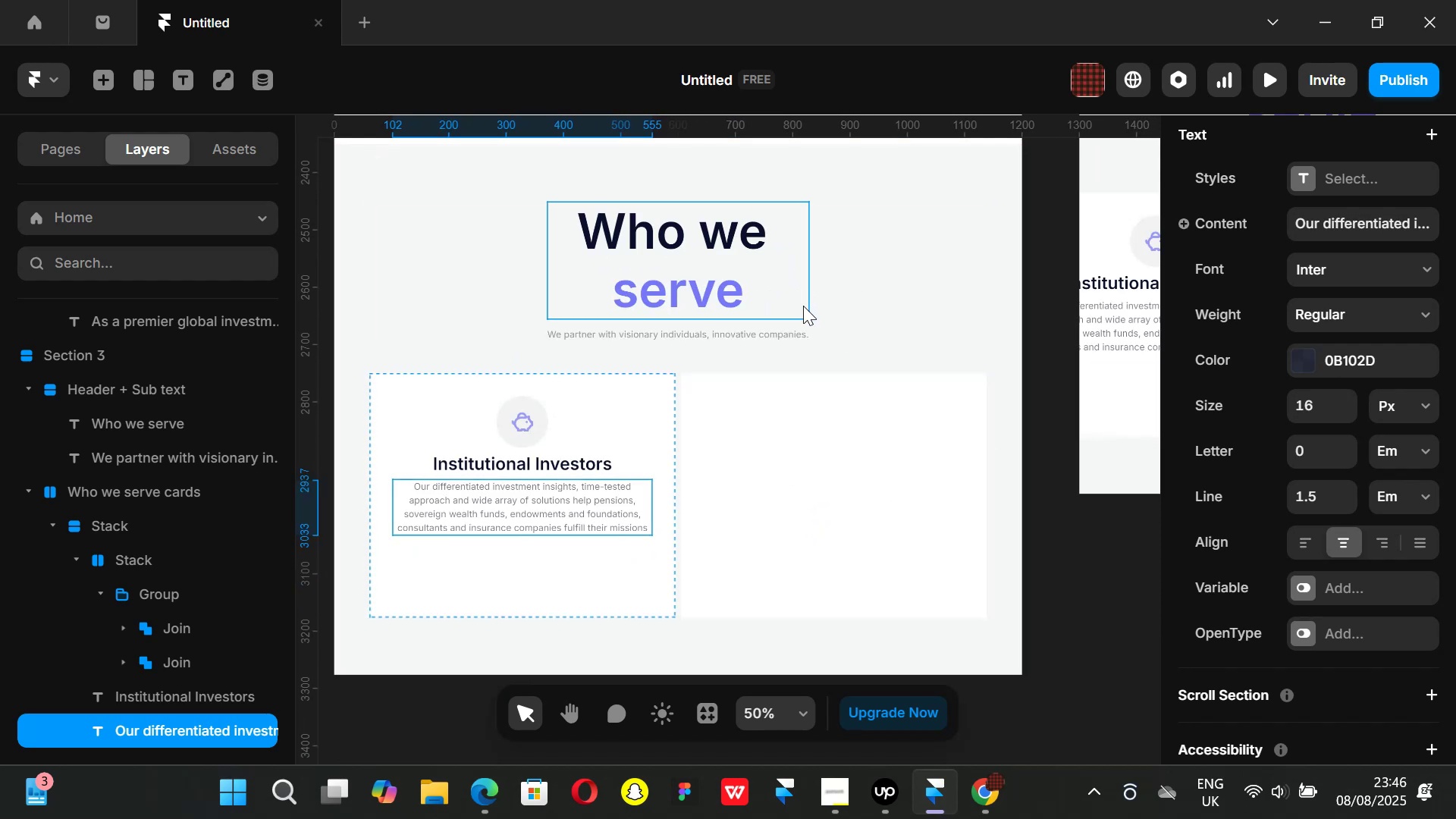 
left_click([996, 799])
 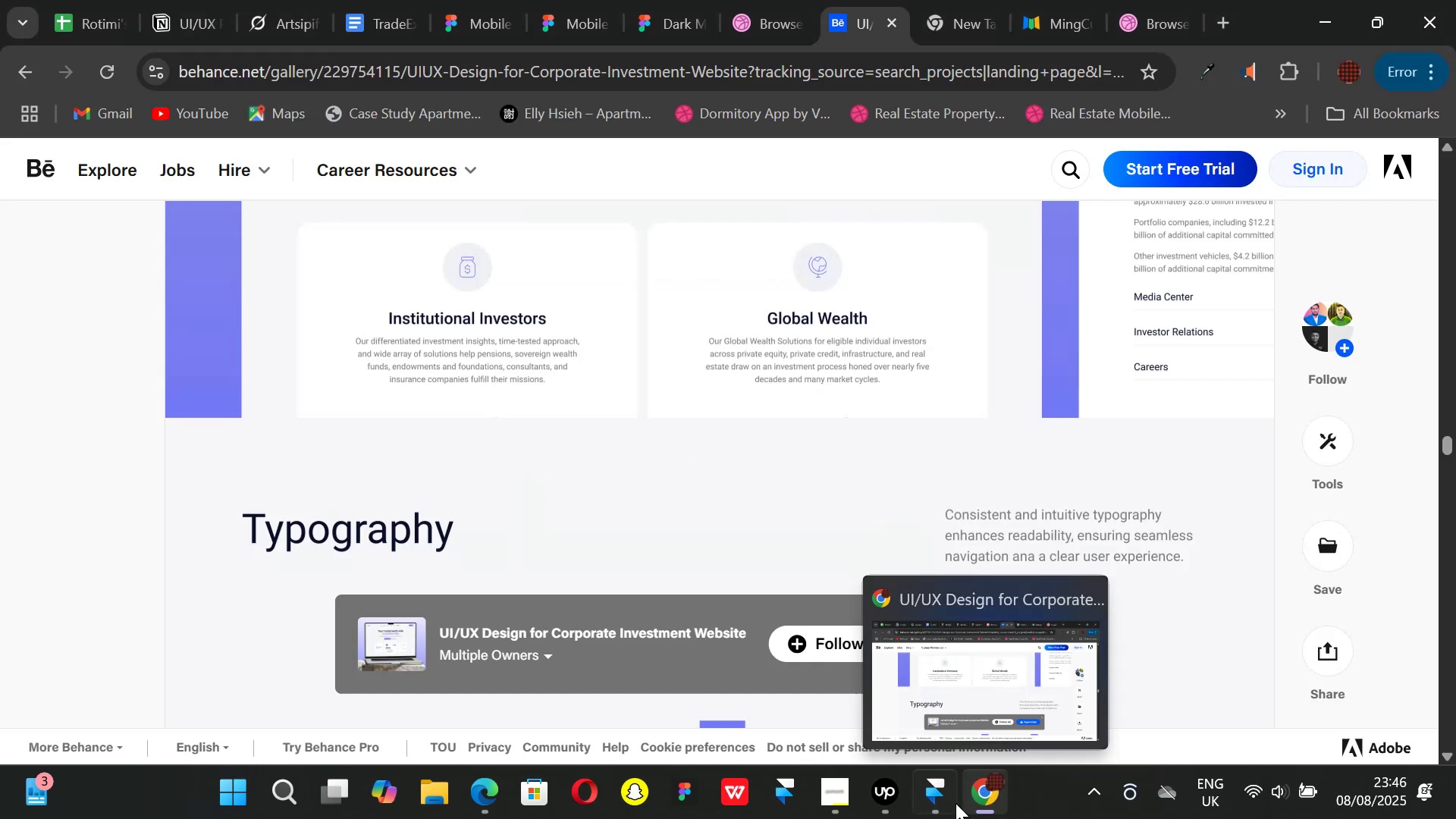 
left_click([942, 803])
 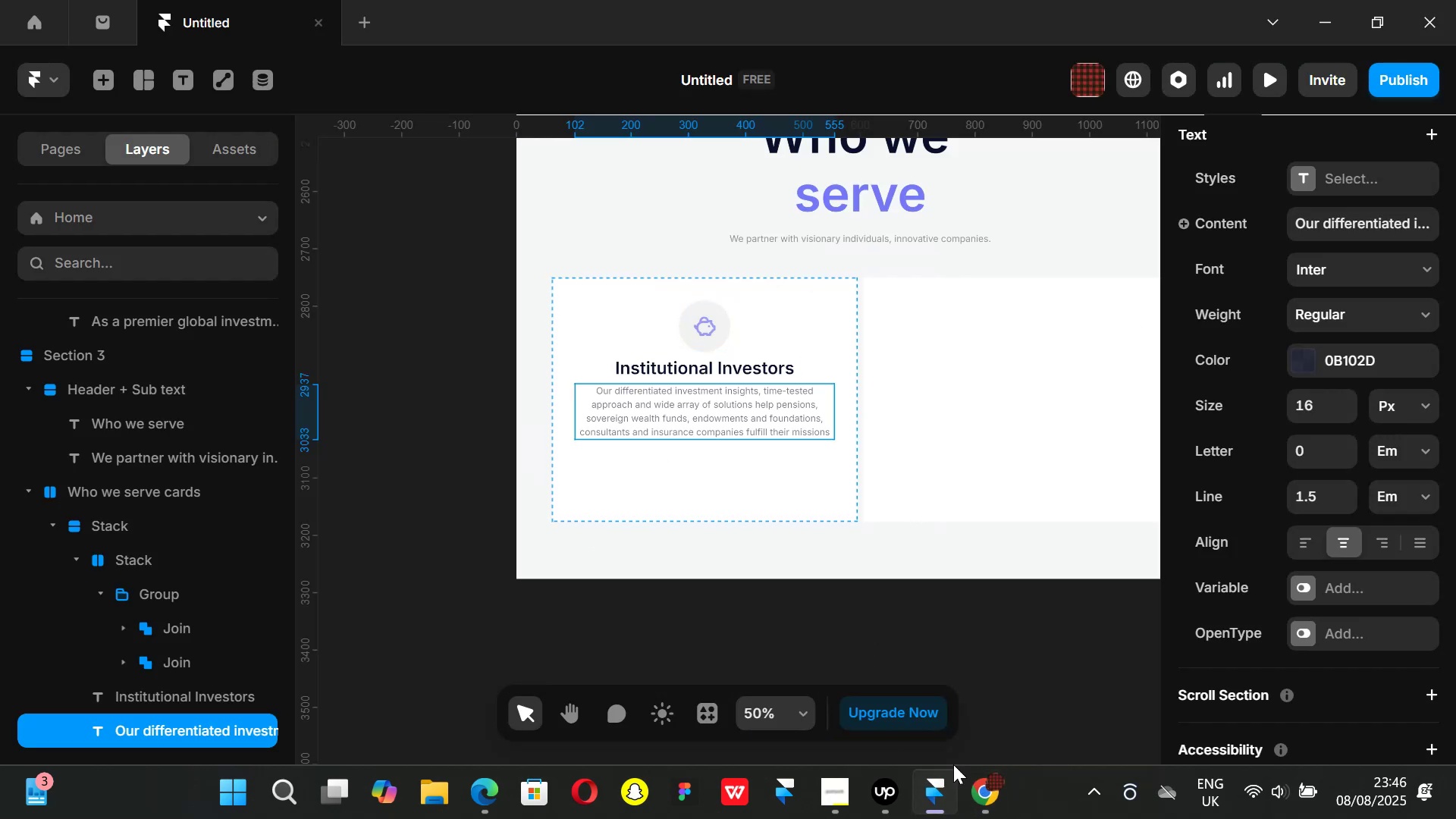 
left_click([974, 786])
 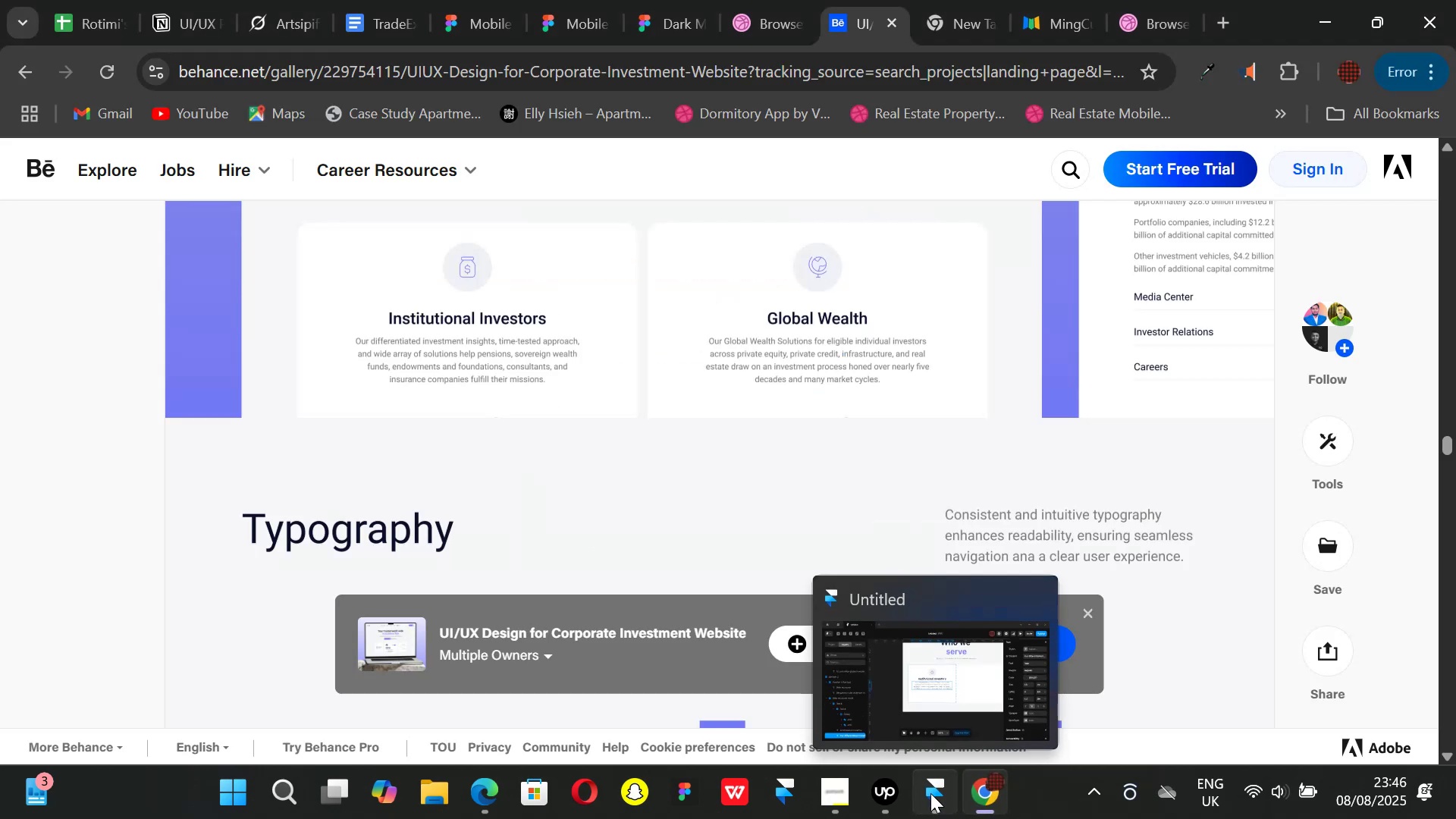 
left_click([930, 793])
 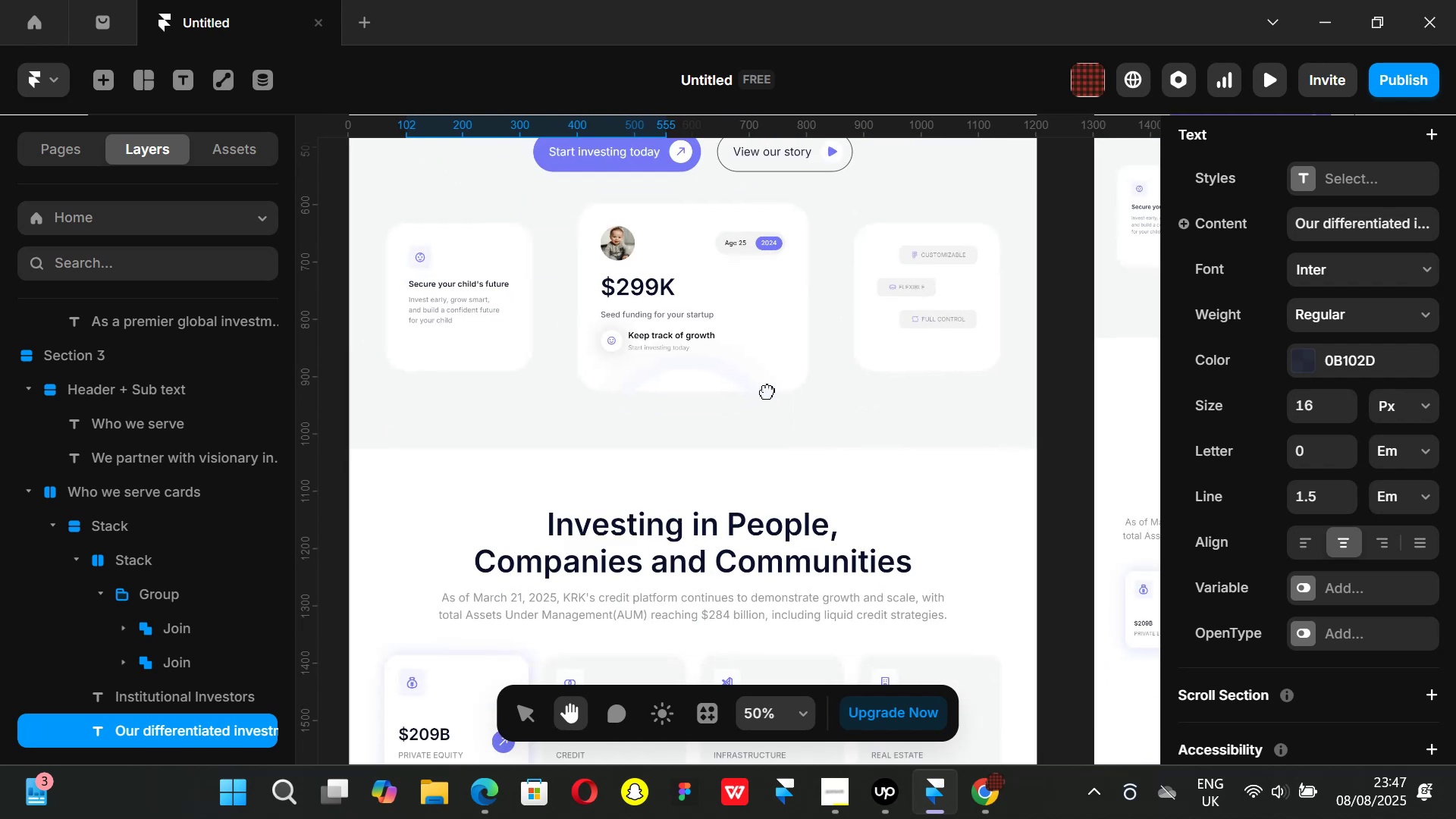 
wait(17.13)
 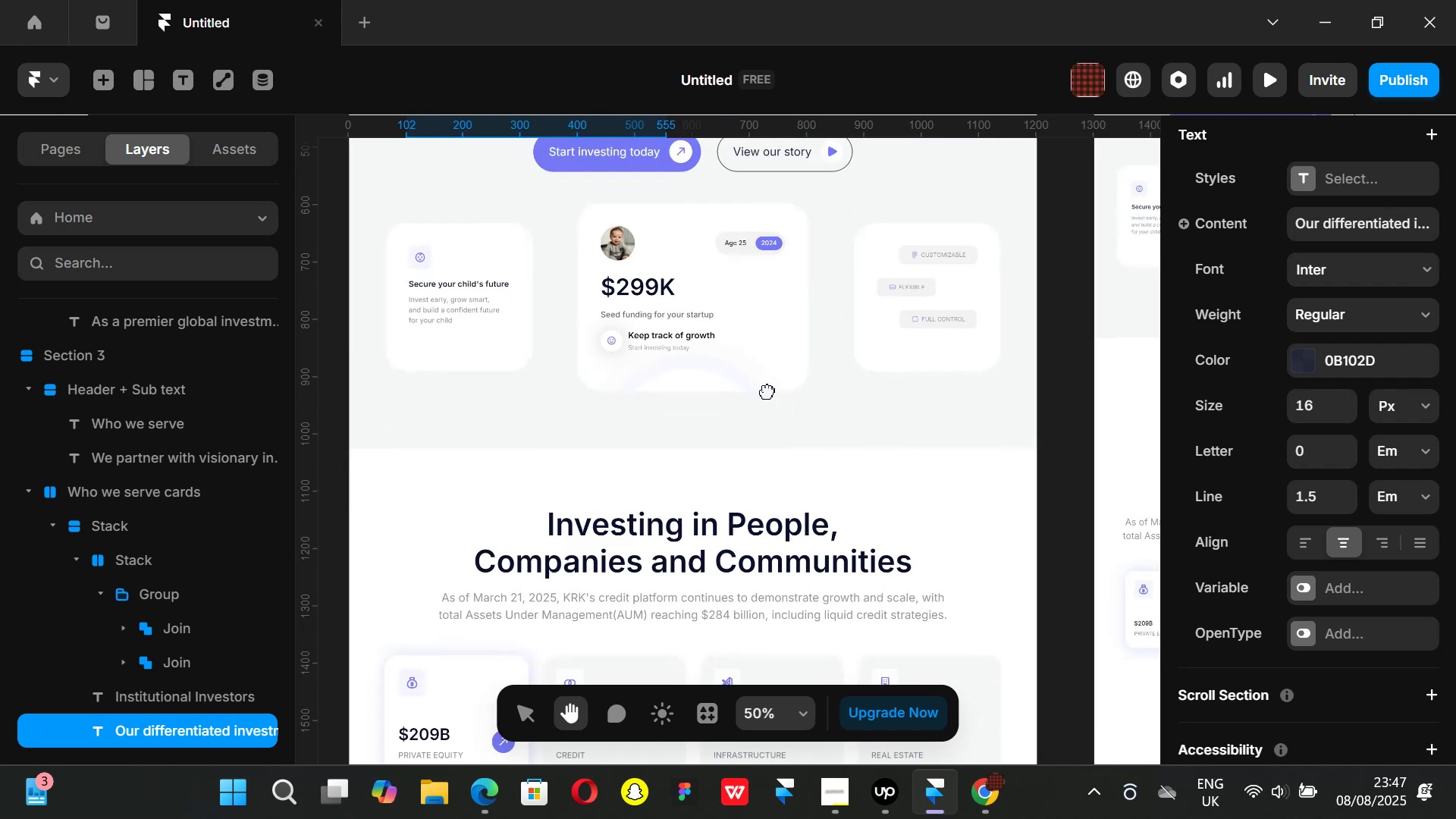 
left_click([631, 441])
 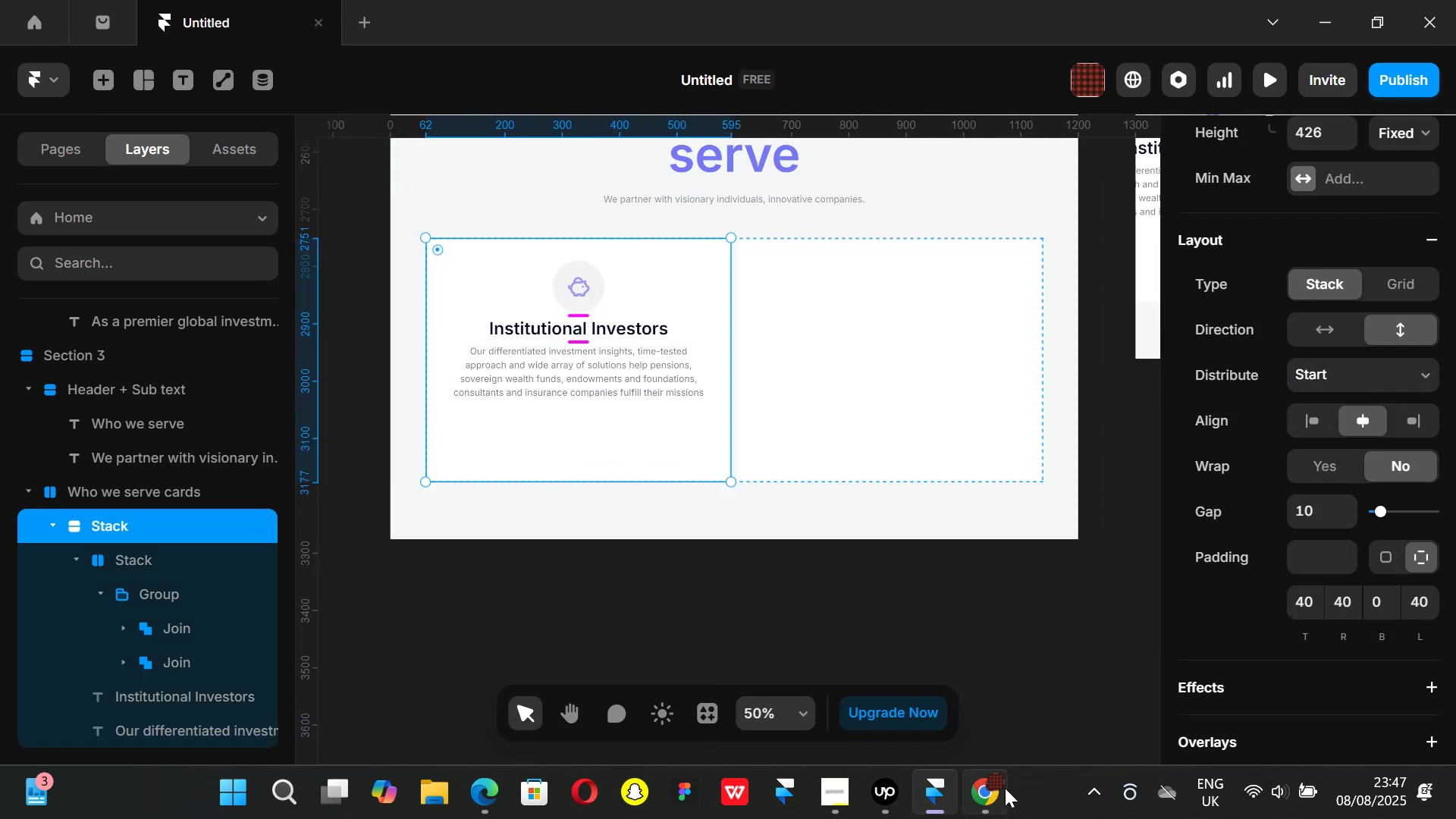 
left_click([1003, 788])
 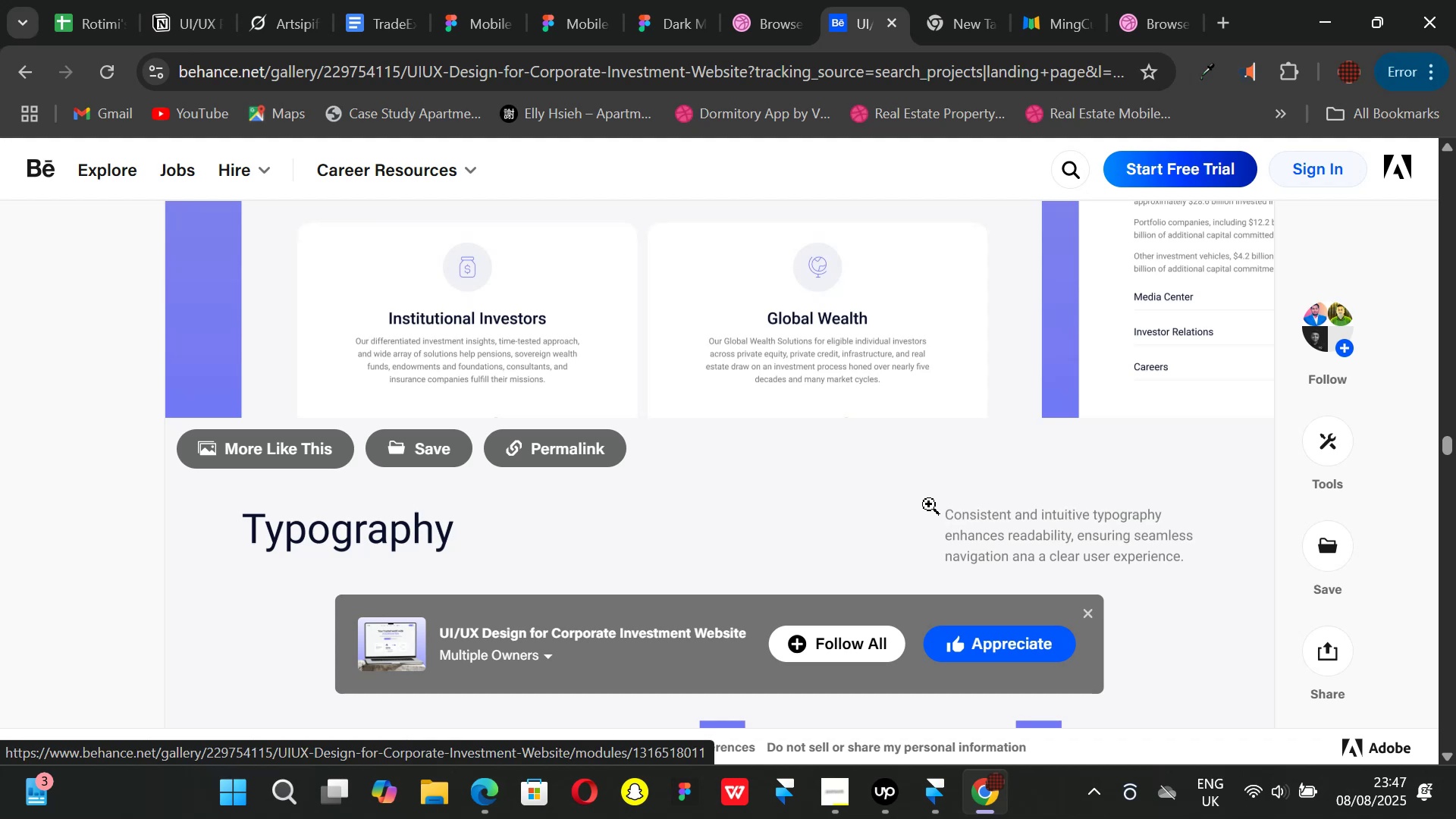 
wait(8.25)
 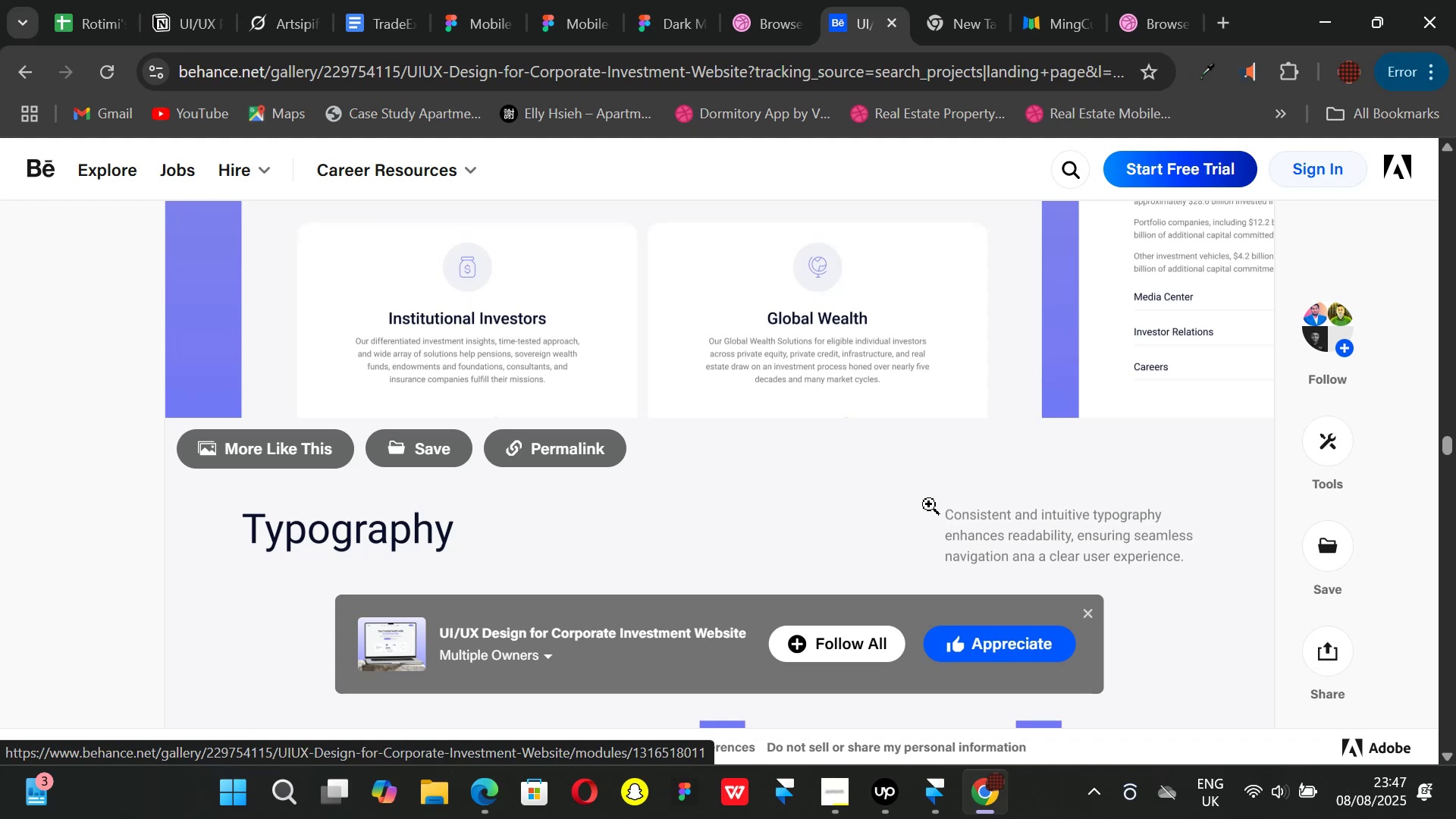 
mouse_move([944, 789])
 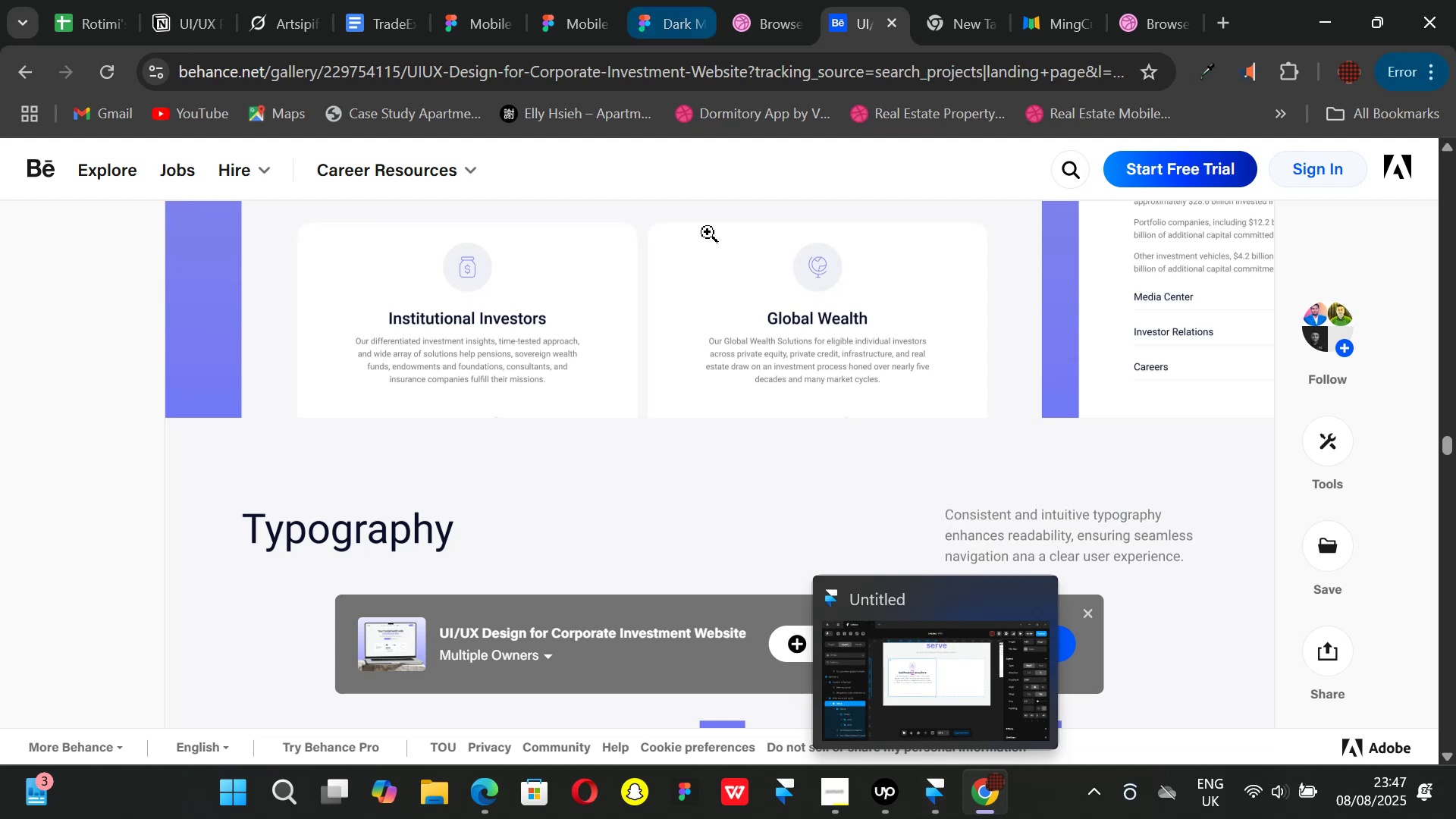 
wait(6.14)
 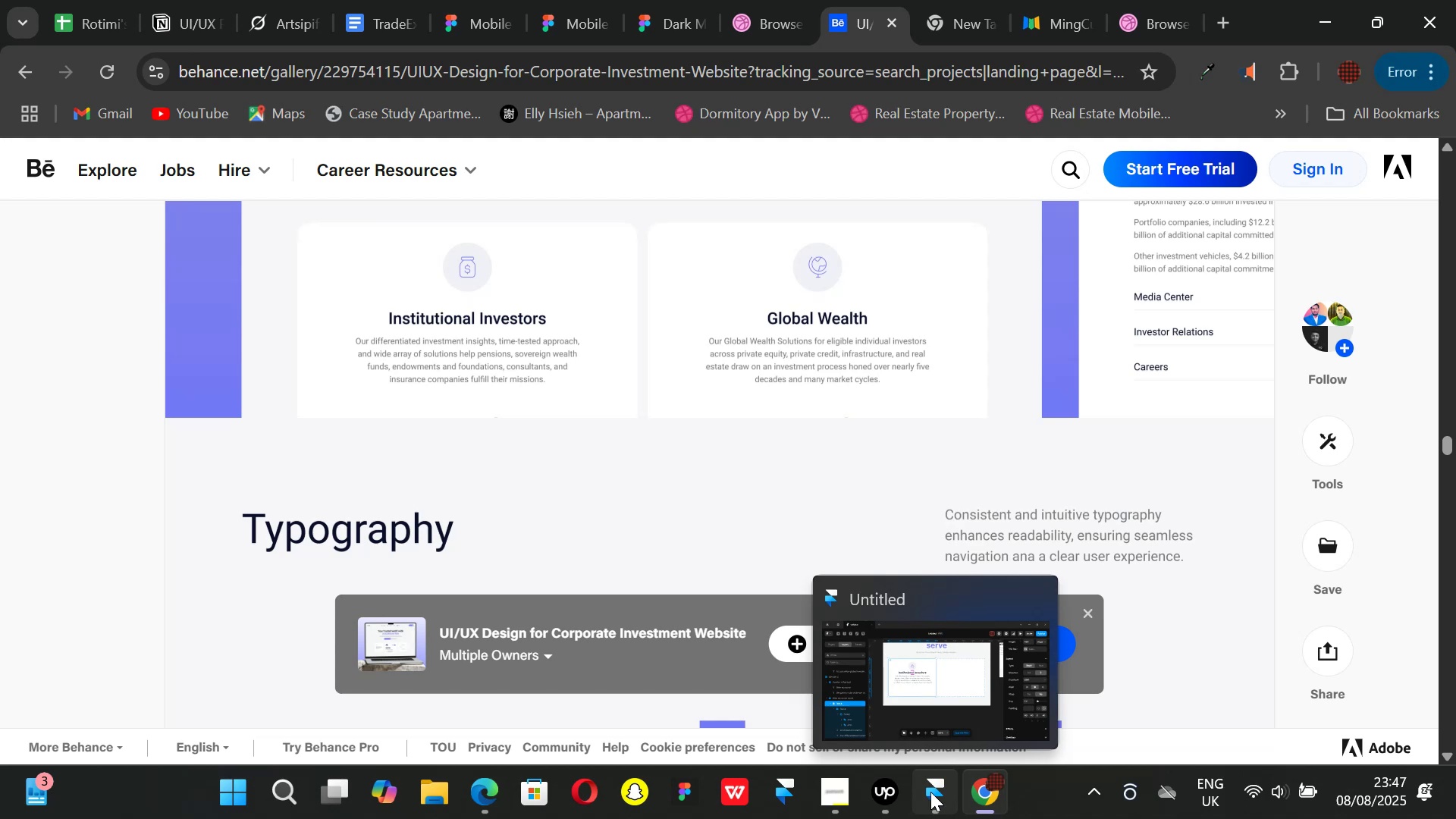 
left_click([940, 790])
 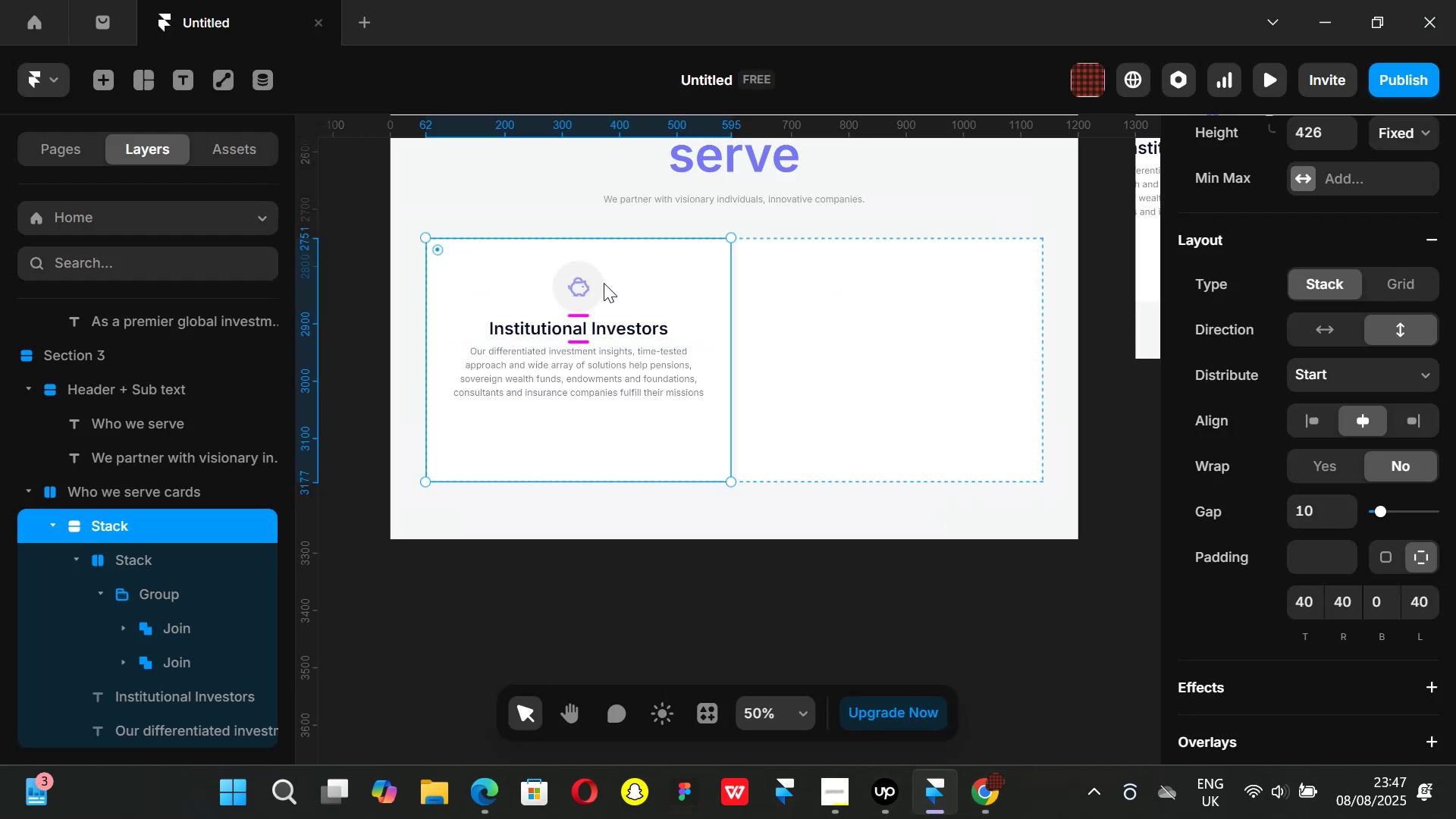 
left_click([601, 281])
 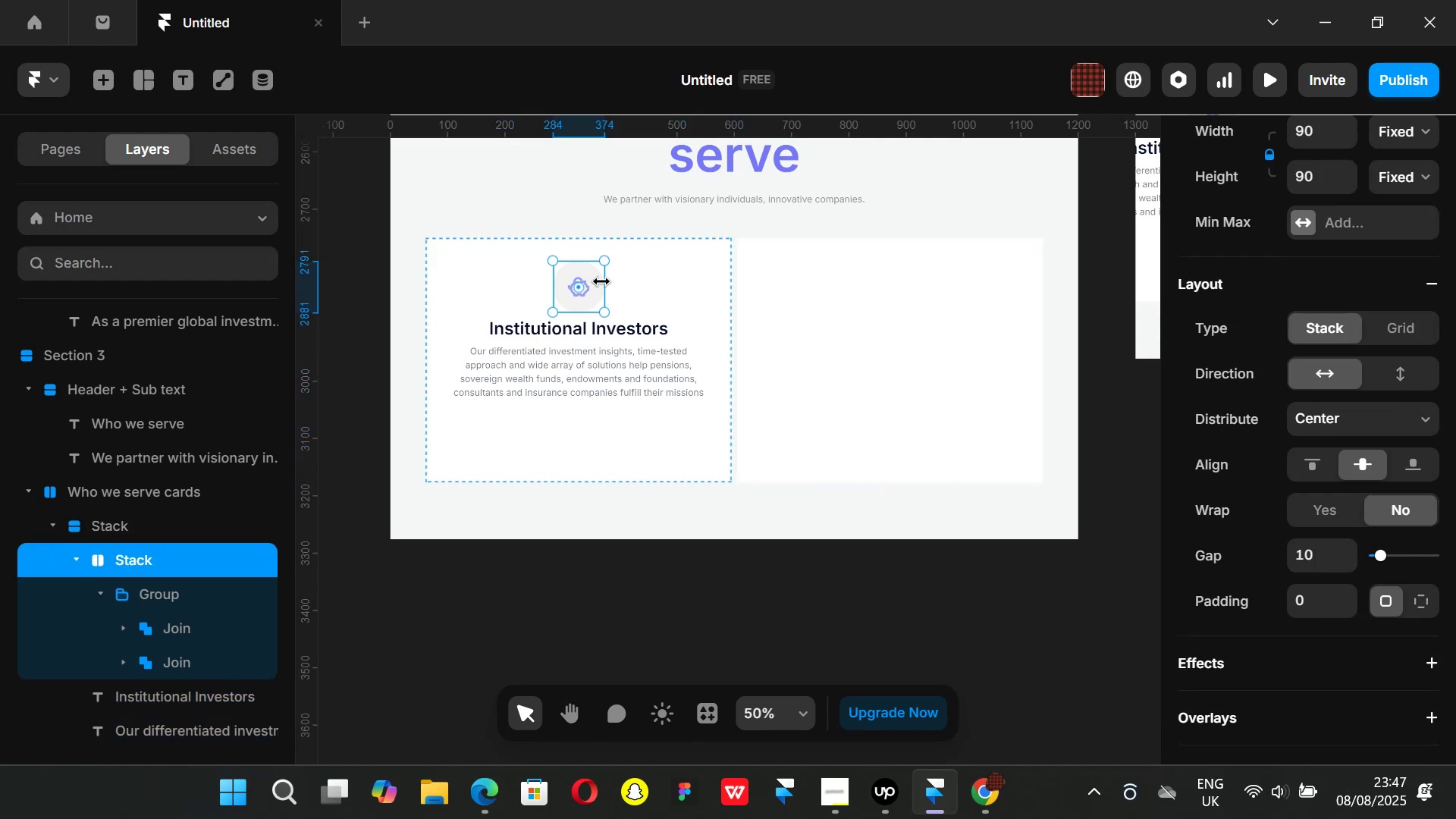 
scroll: coordinate [1287, 497], scroll_direction: up, amount: 1.0
 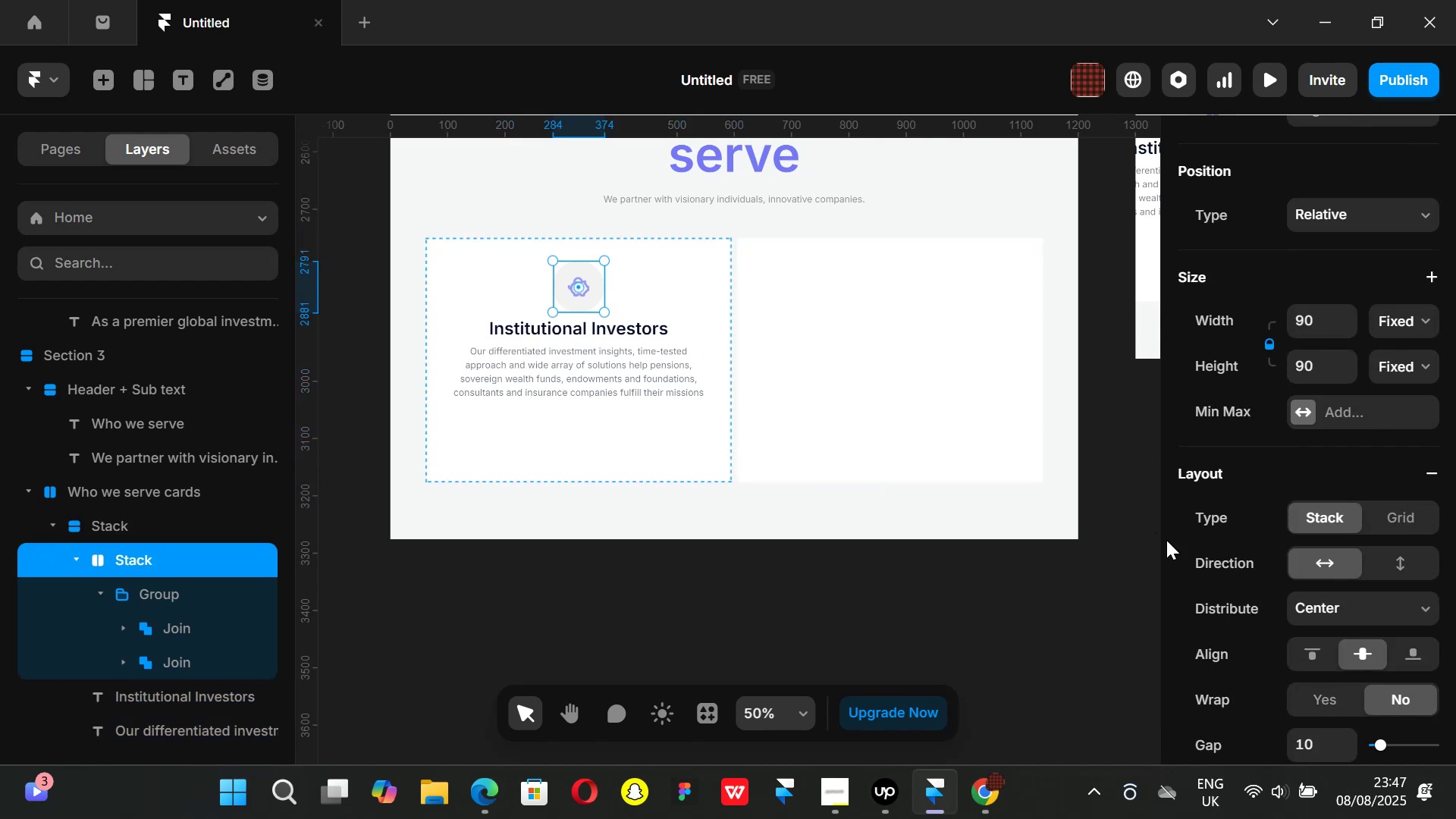 
scroll: coordinate [1276, 566], scroll_direction: down, amount: 1.0
 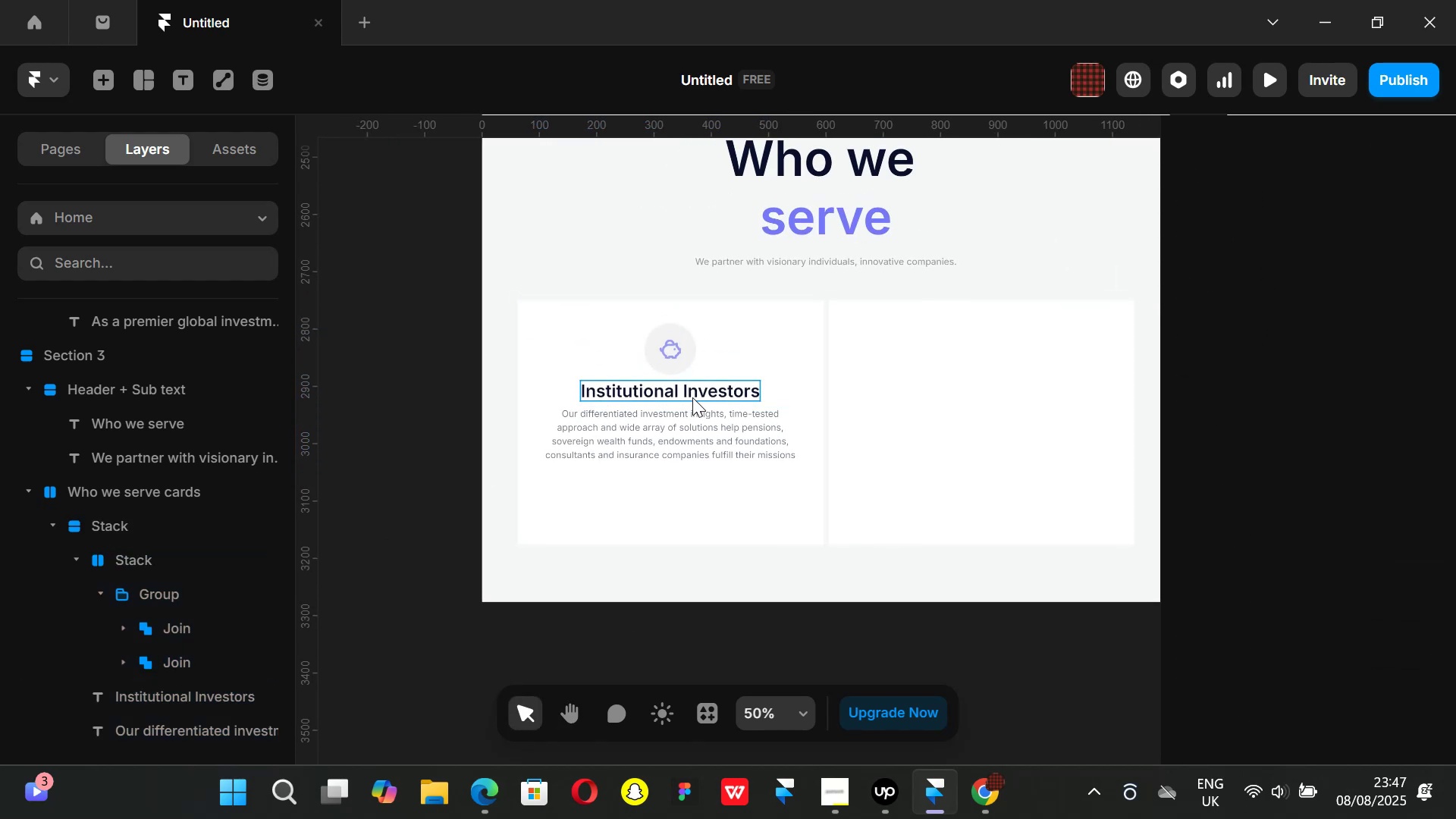 
left_click([692, 397])
 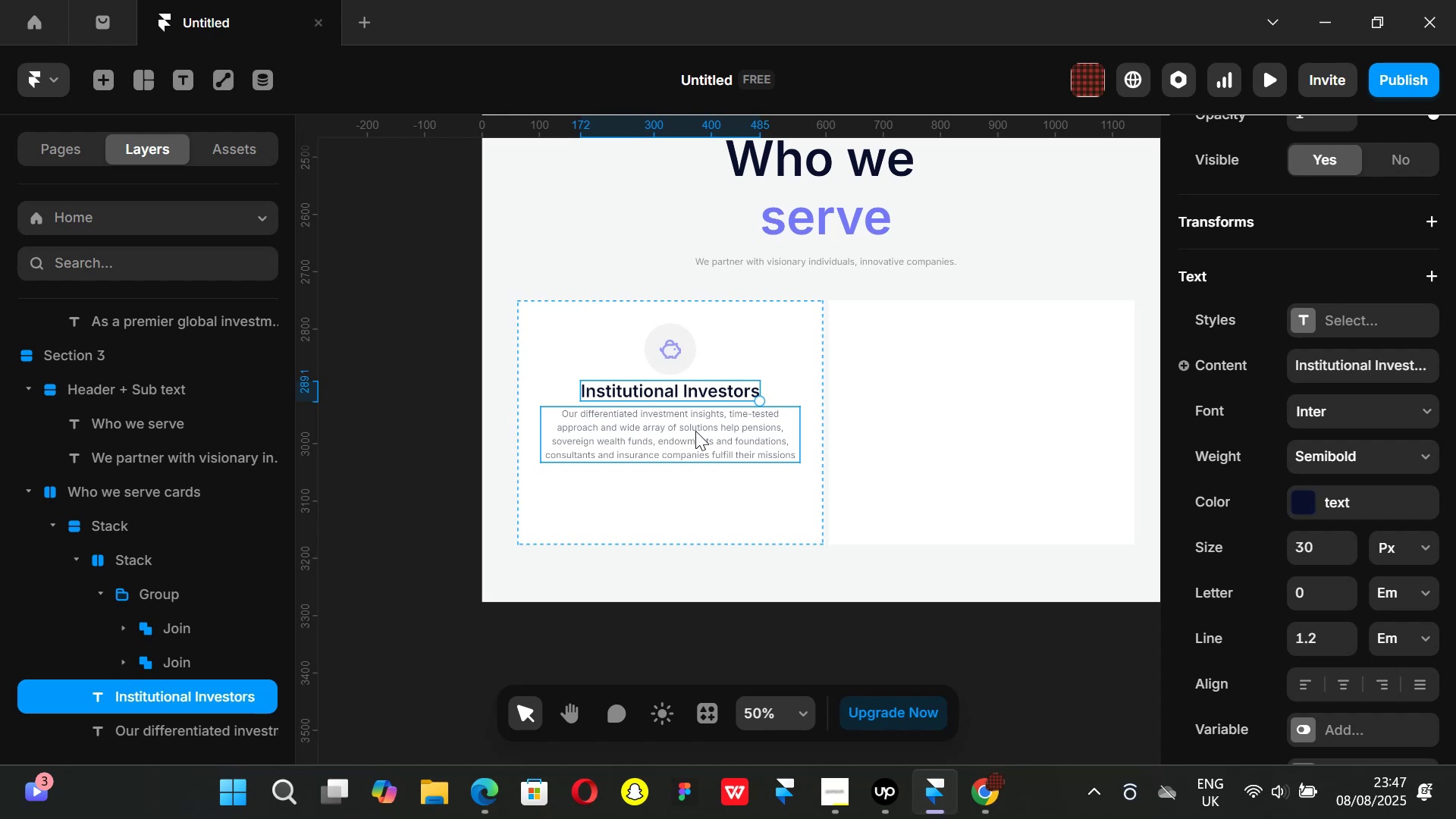 
hold_key(key=ShiftLeft, duration=0.66)
left_click([695, 431])
 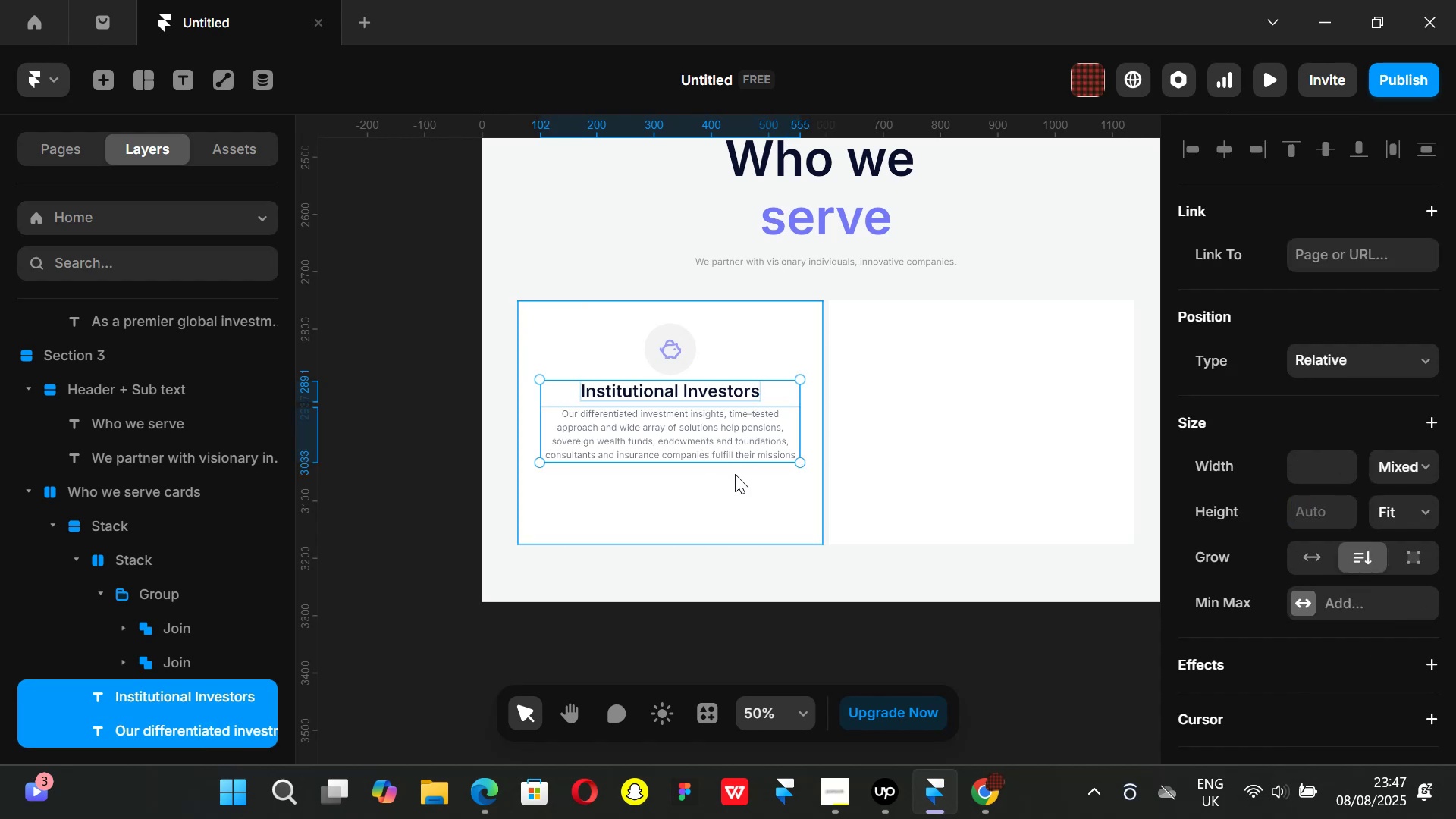 
key(Control+ControlLeft)
 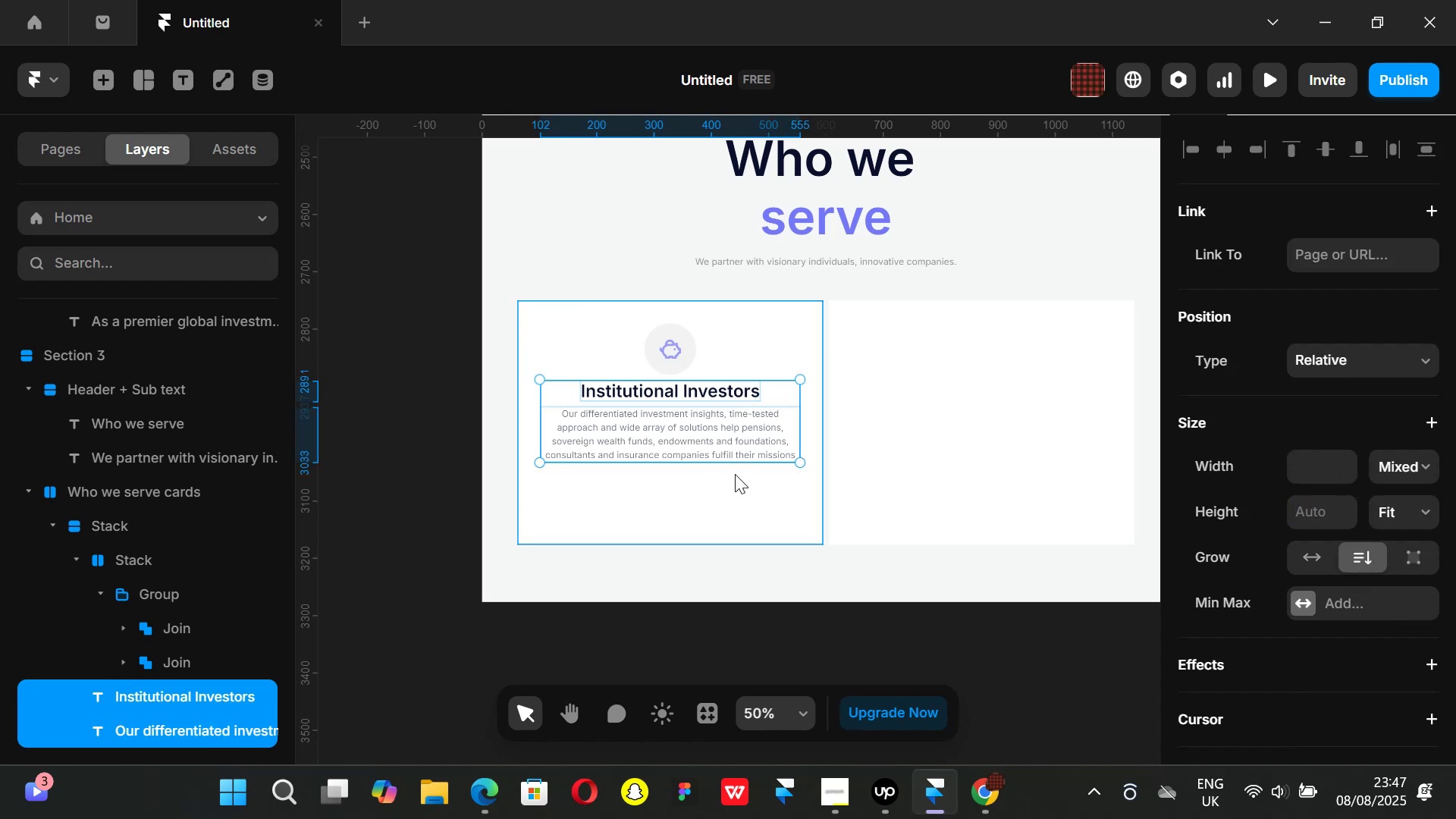 
key(Alt+Control+AltLeft)
 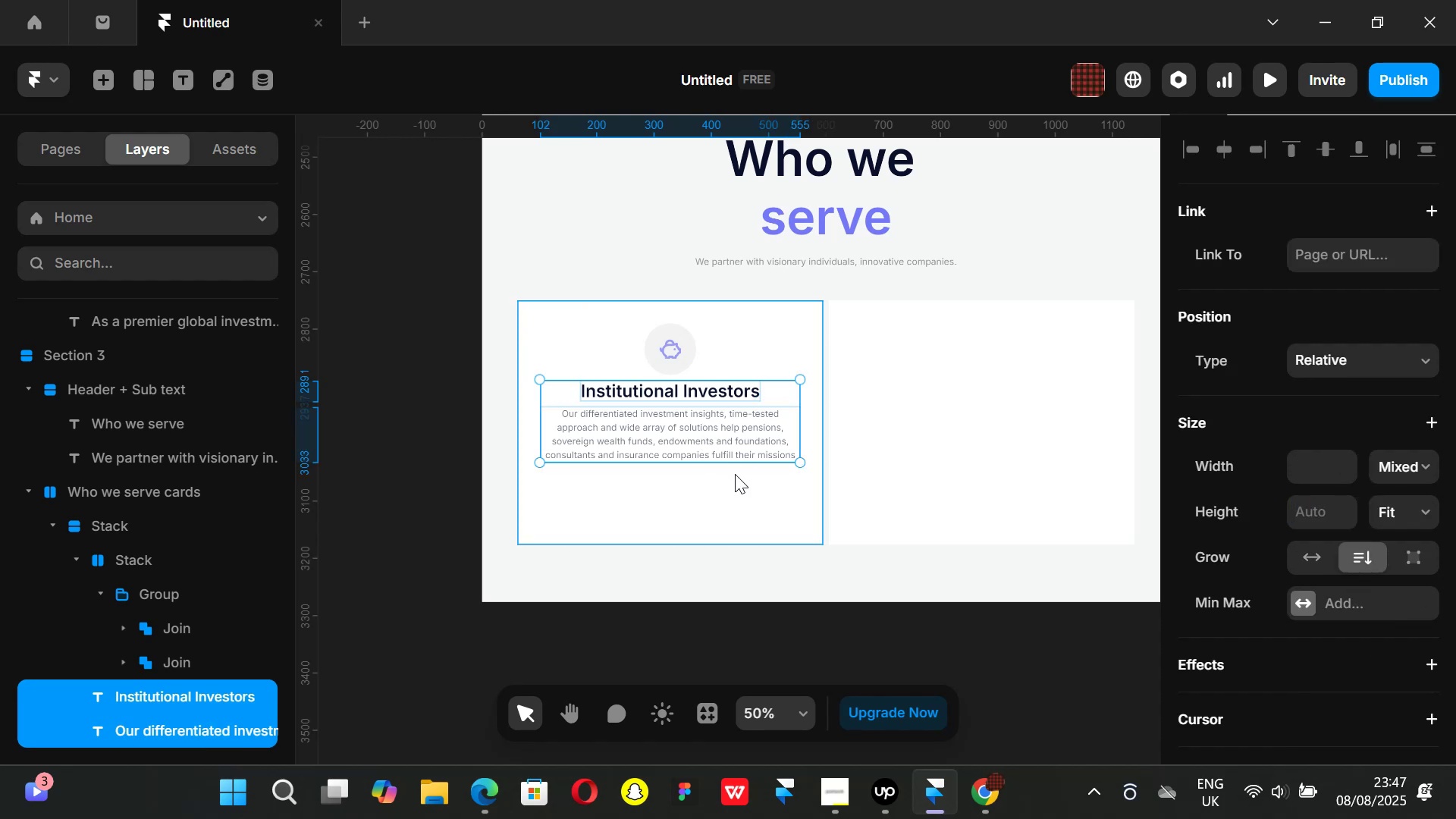 
key(Alt+Control+Enter)
 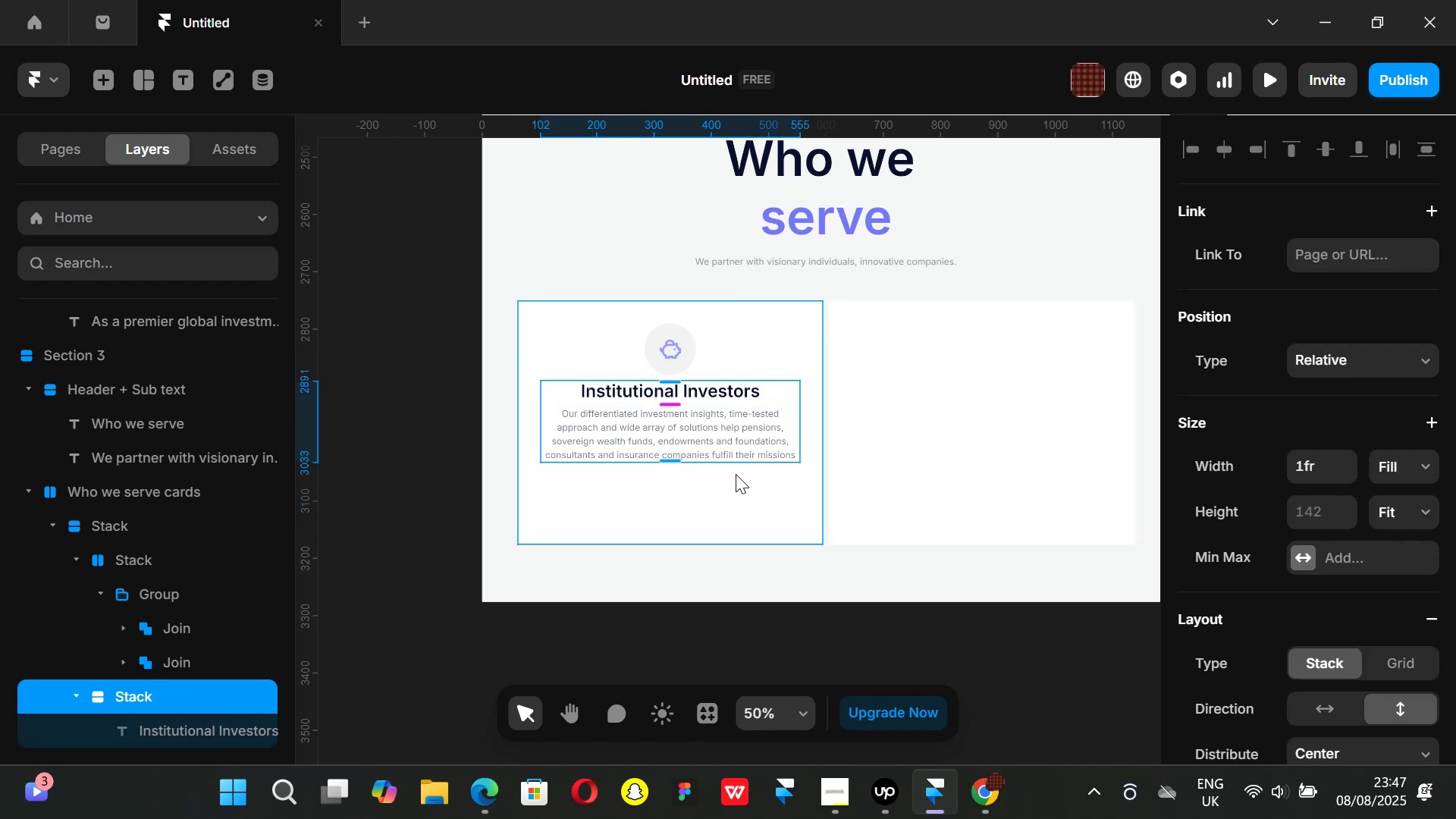 
left_click([1422, 461])
 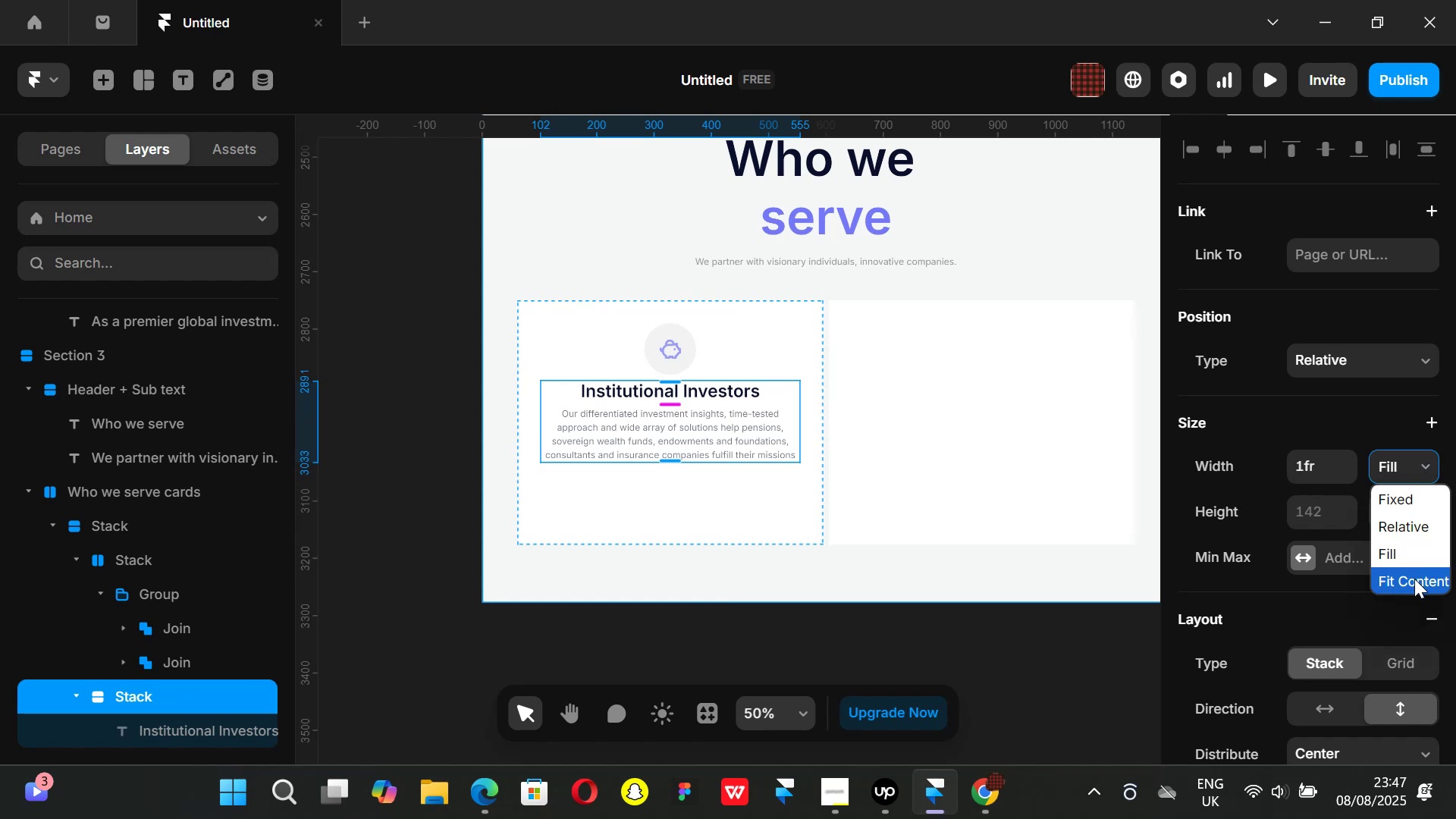 
left_click([1414, 579])
 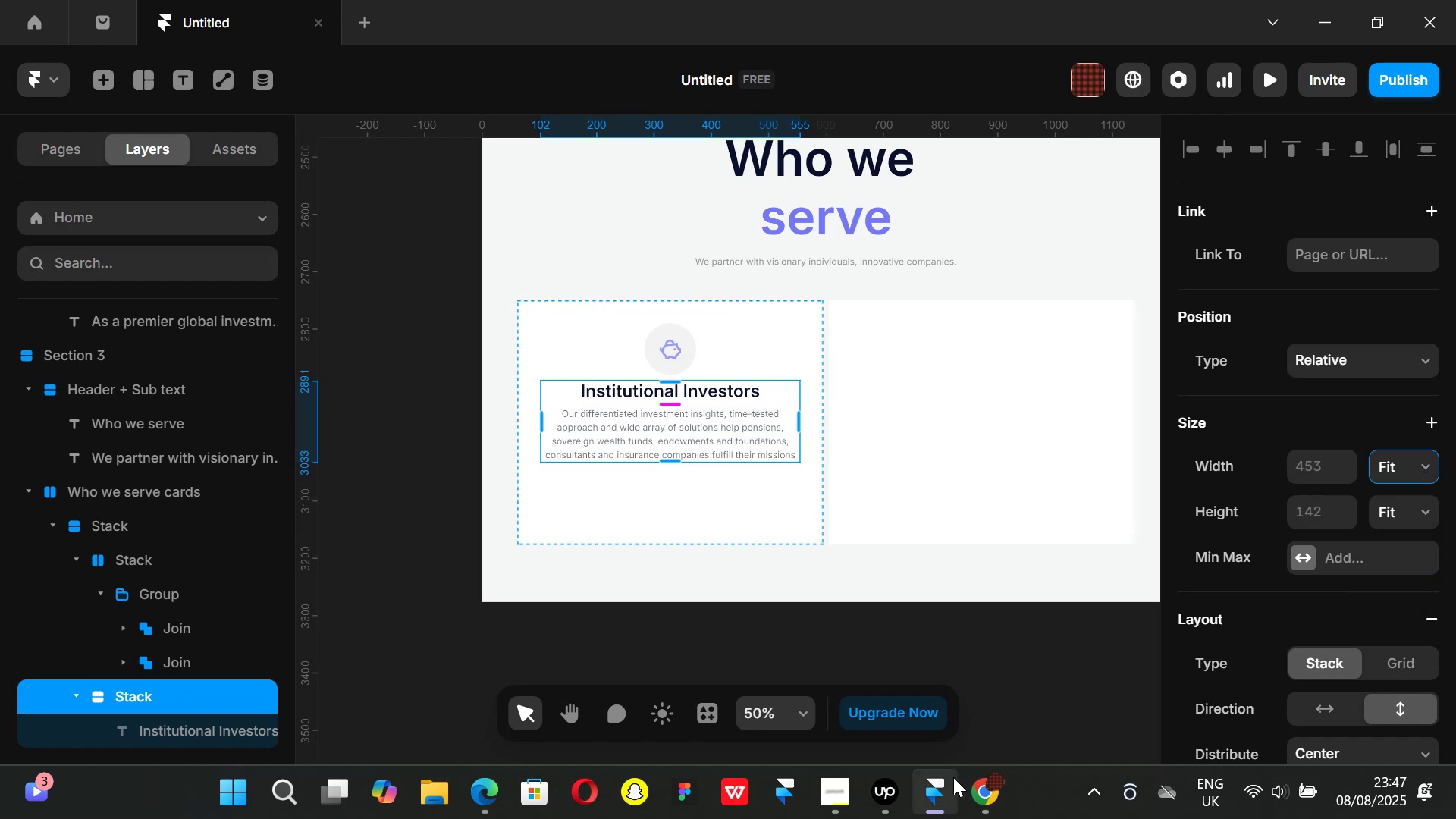 
left_click([974, 791])
 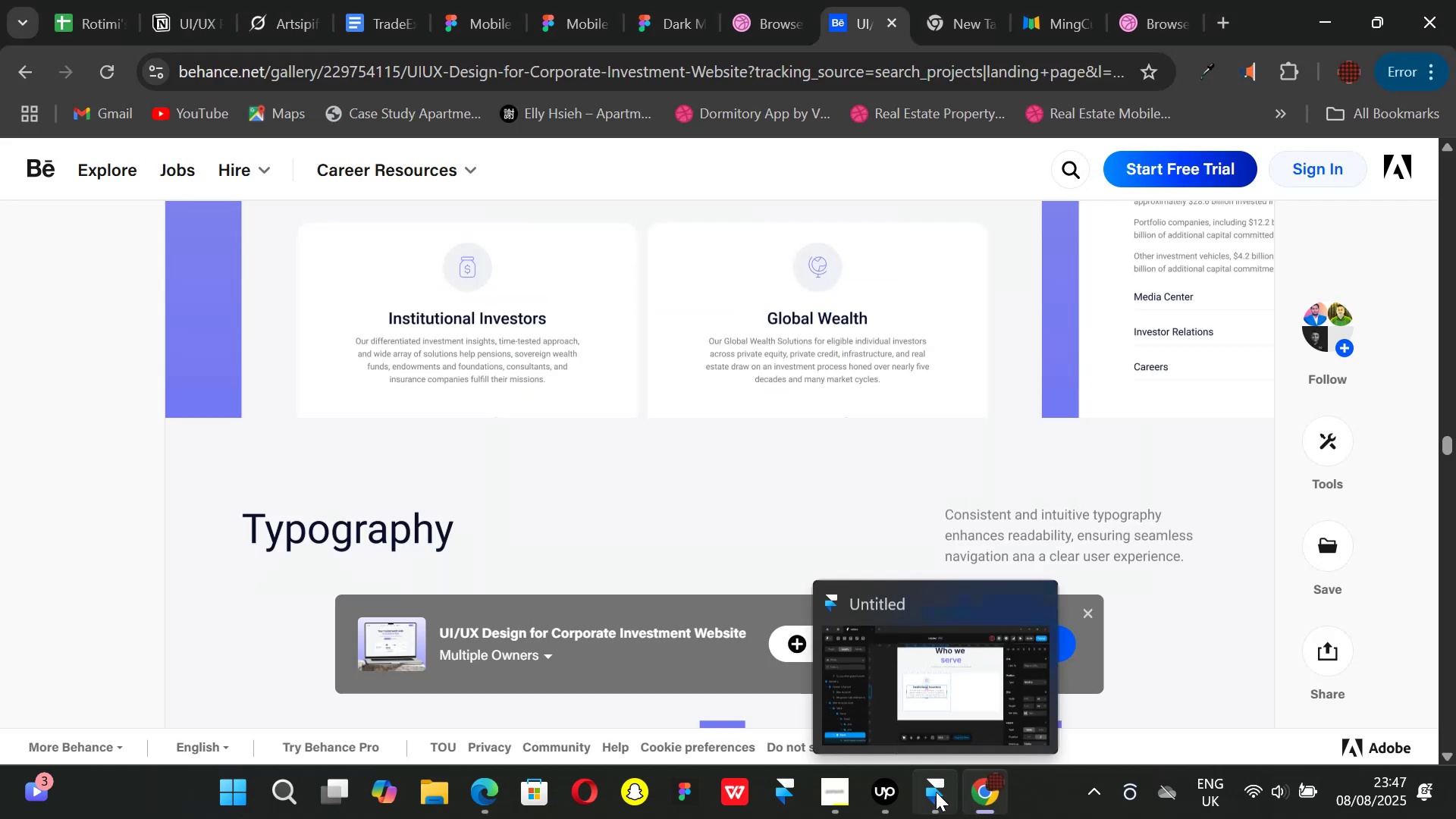 
left_click([936, 792])
 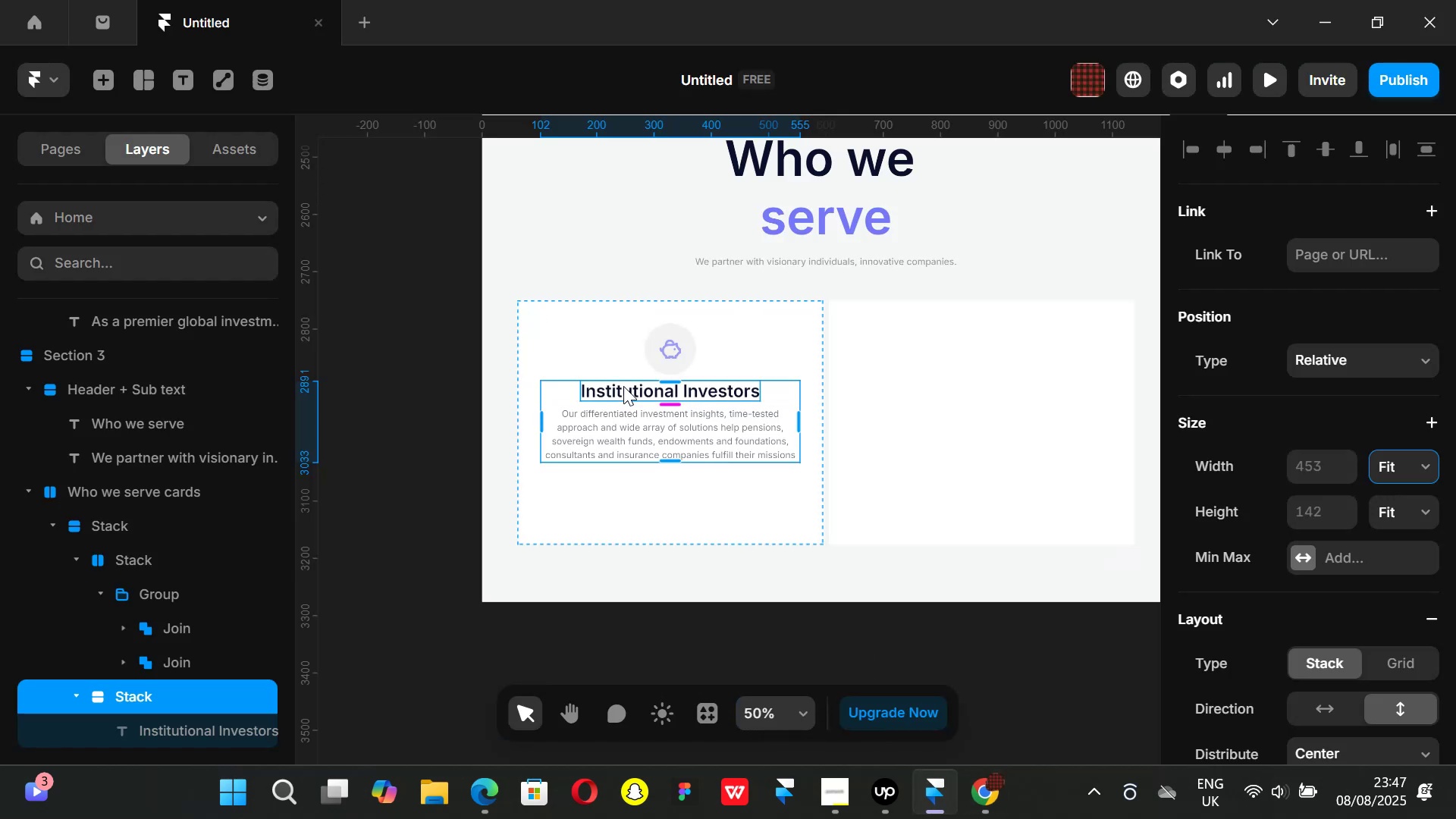 
left_click([623, 386])
 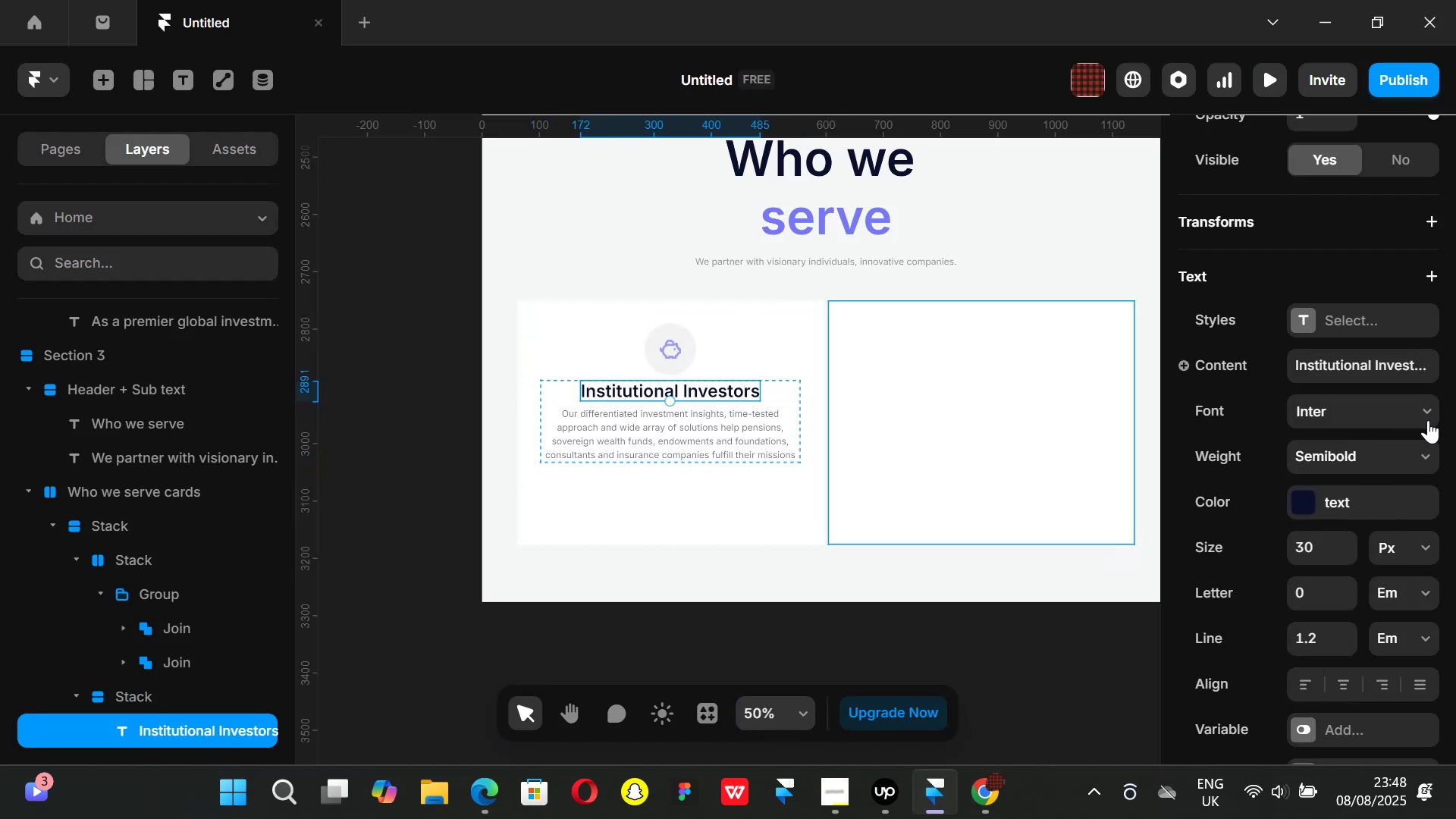 
wait(5.5)
 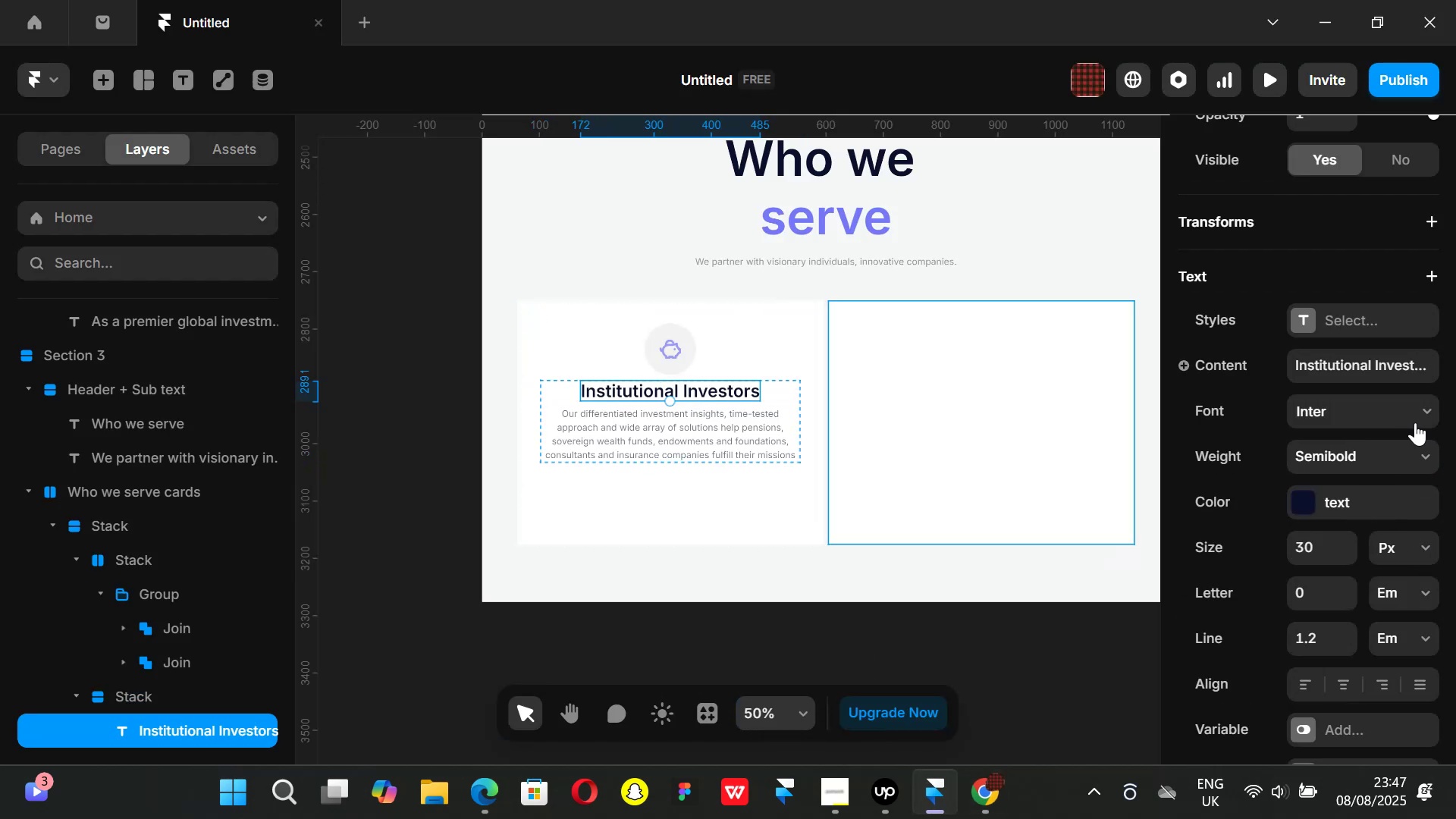 
scroll: coordinate [1367, 518], scroll_direction: down, amount: 3.0
 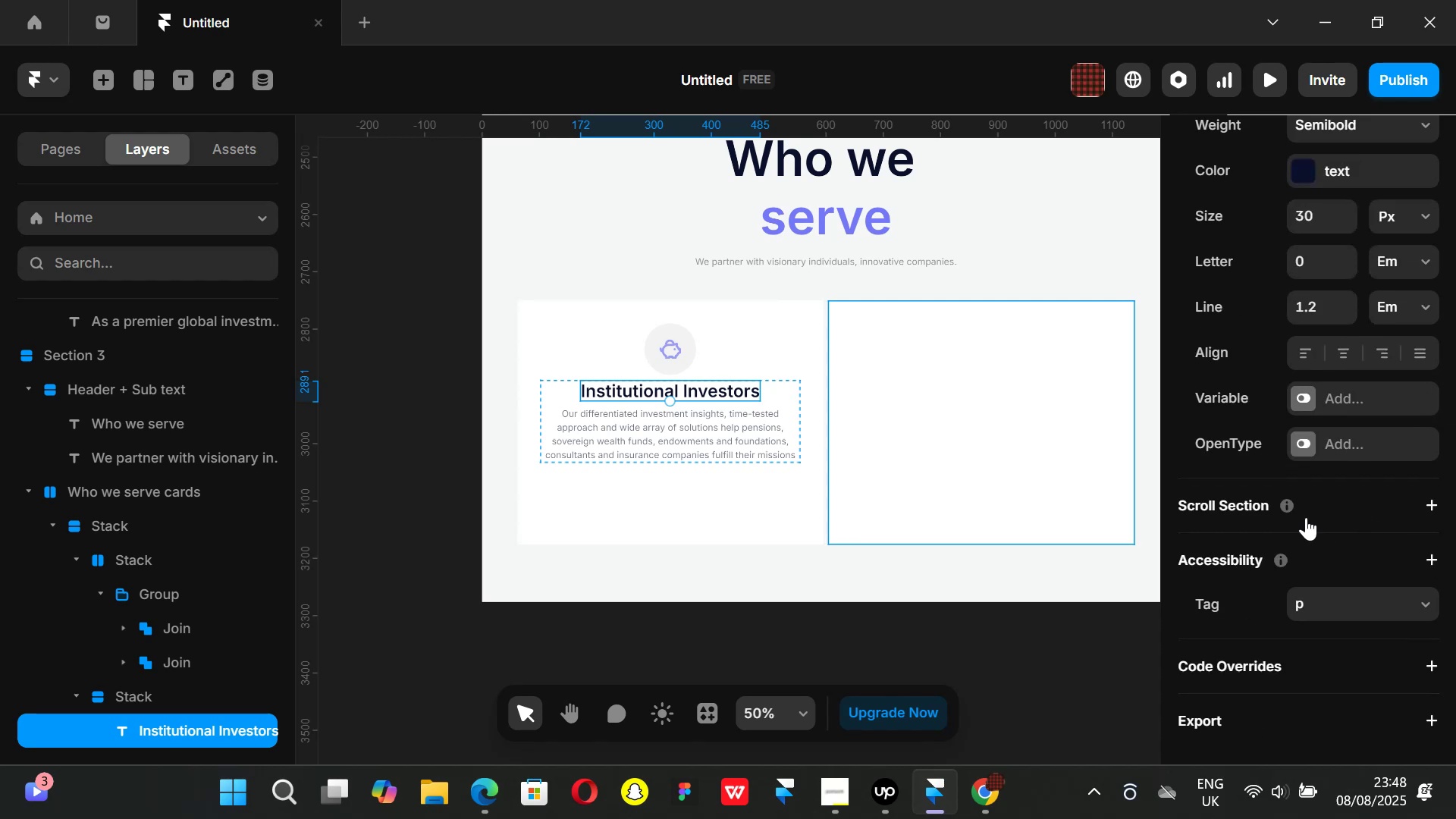 
scroll: coordinate [1387, 354], scroll_direction: up, amount: 5.0
 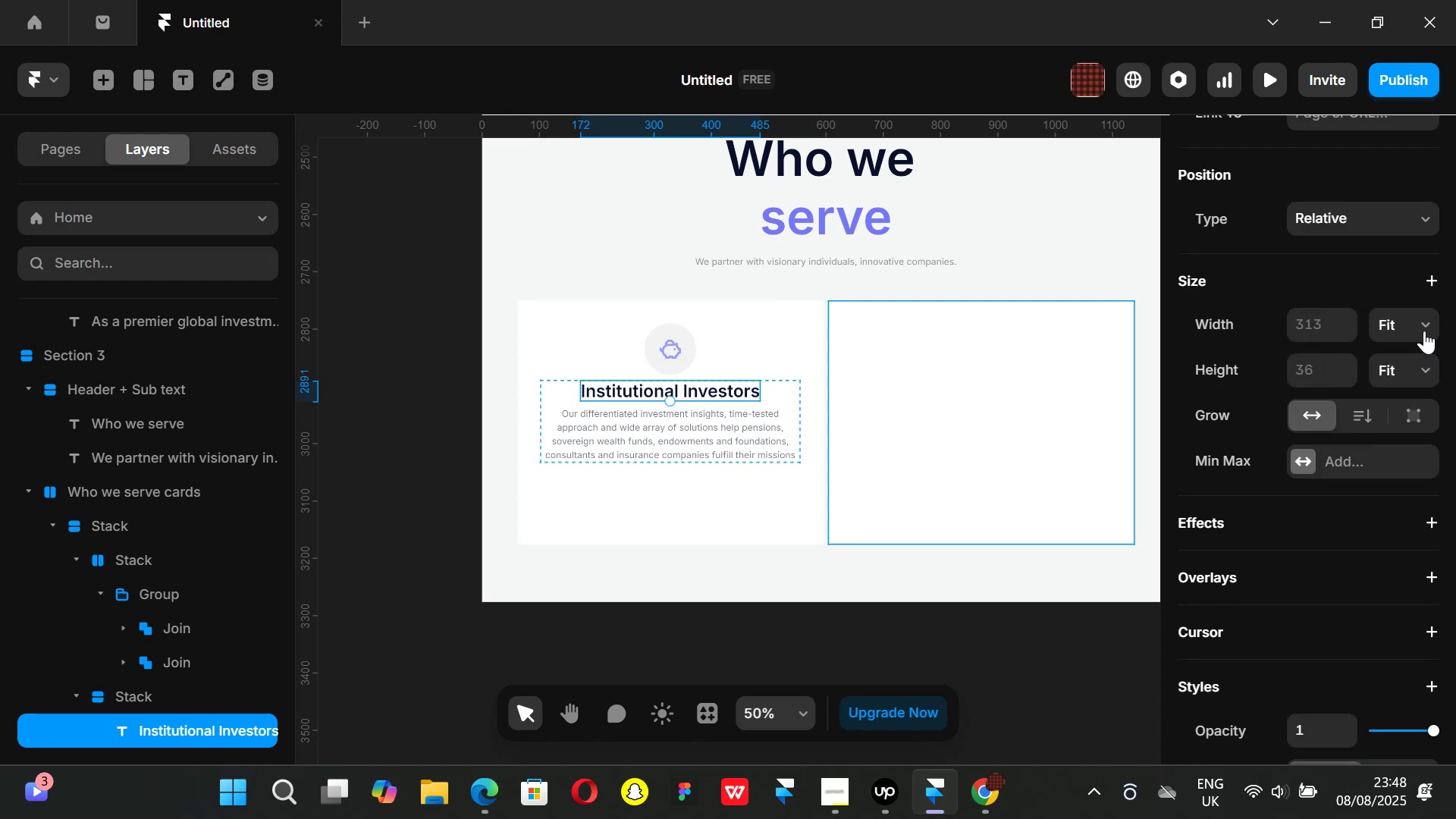 
left_click([1424, 327])
 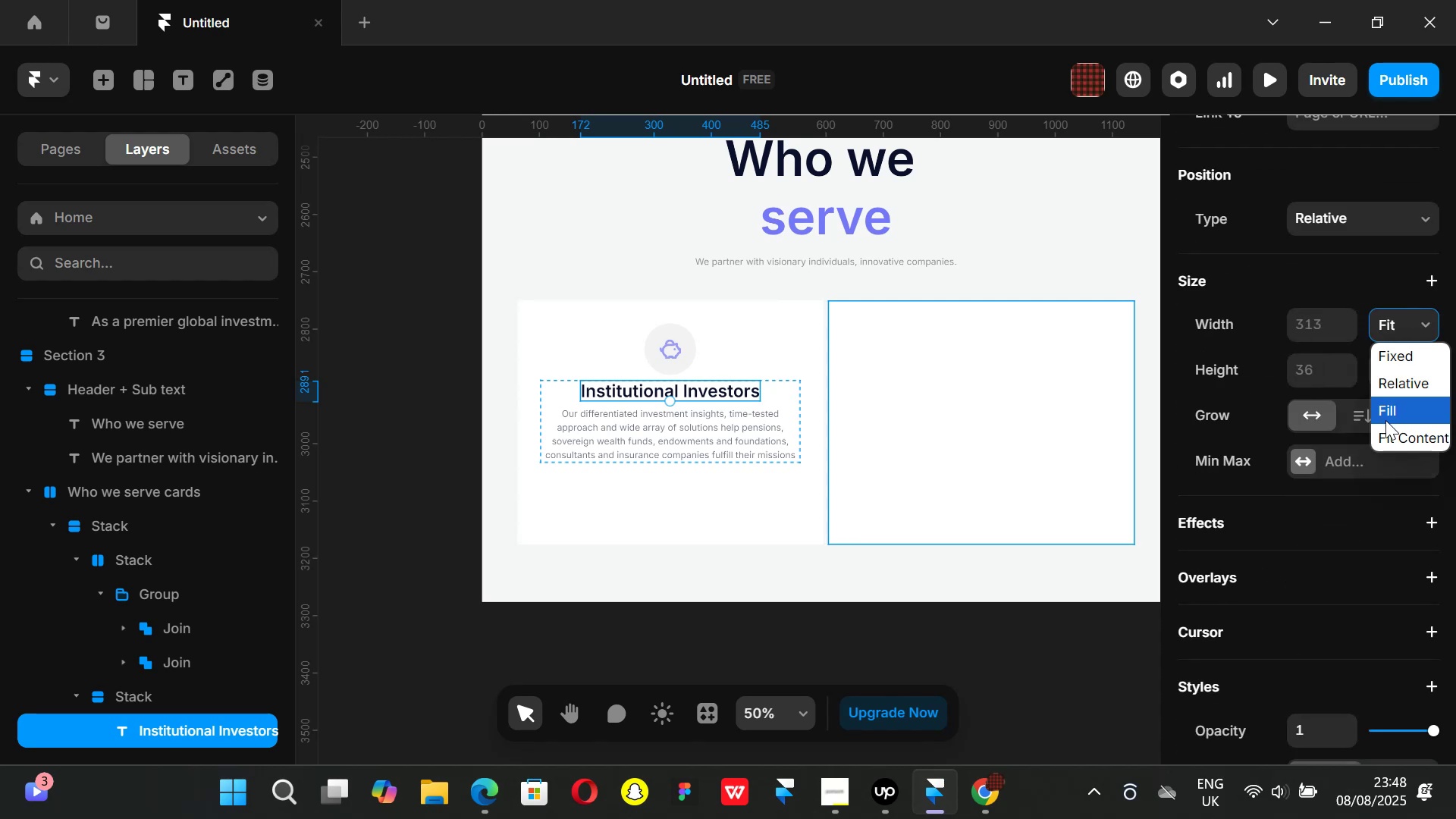 
left_click([1385, 417])
 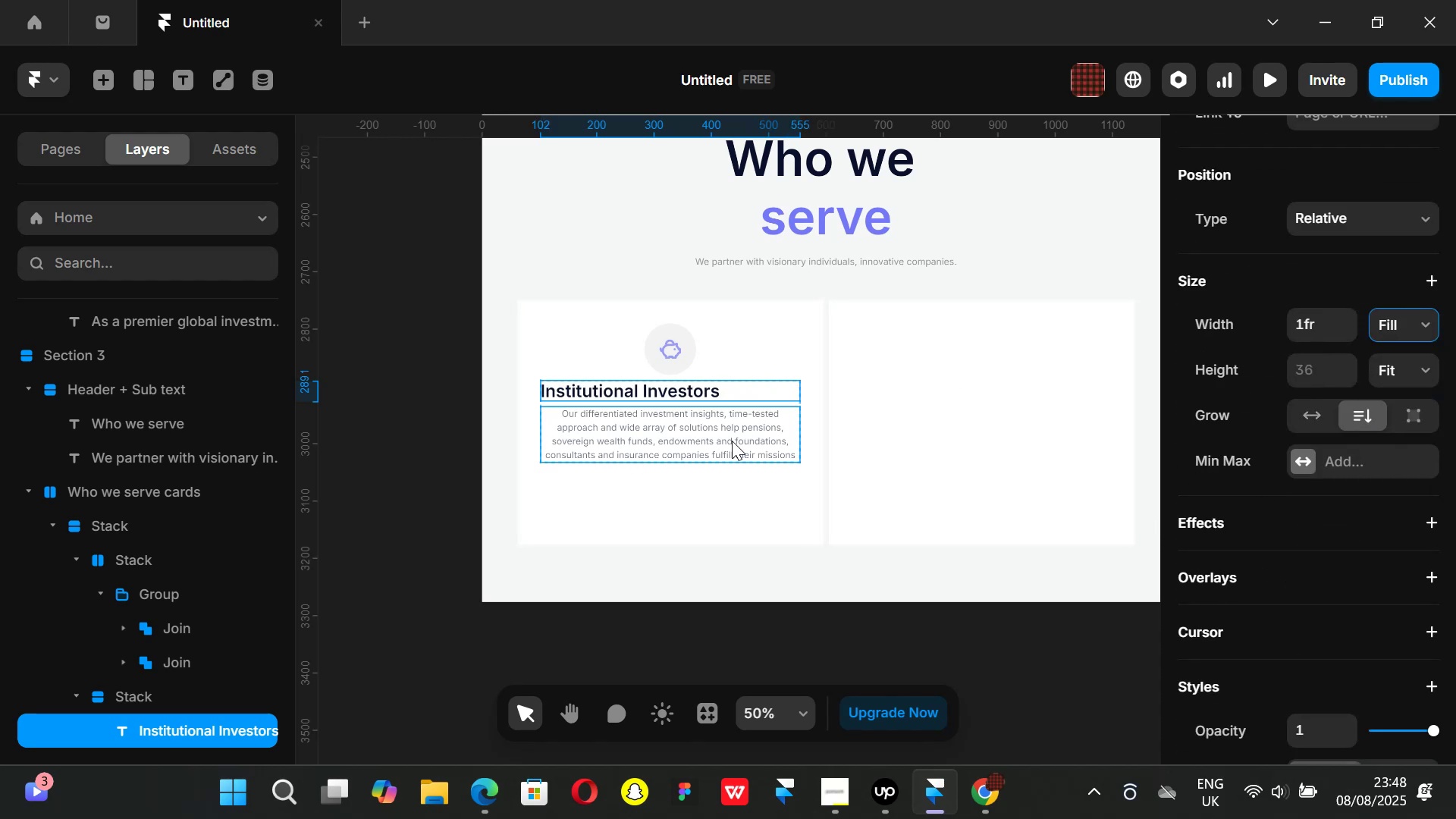 
scroll: coordinate [1316, 563], scroll_direction: down, amount: 5.0
 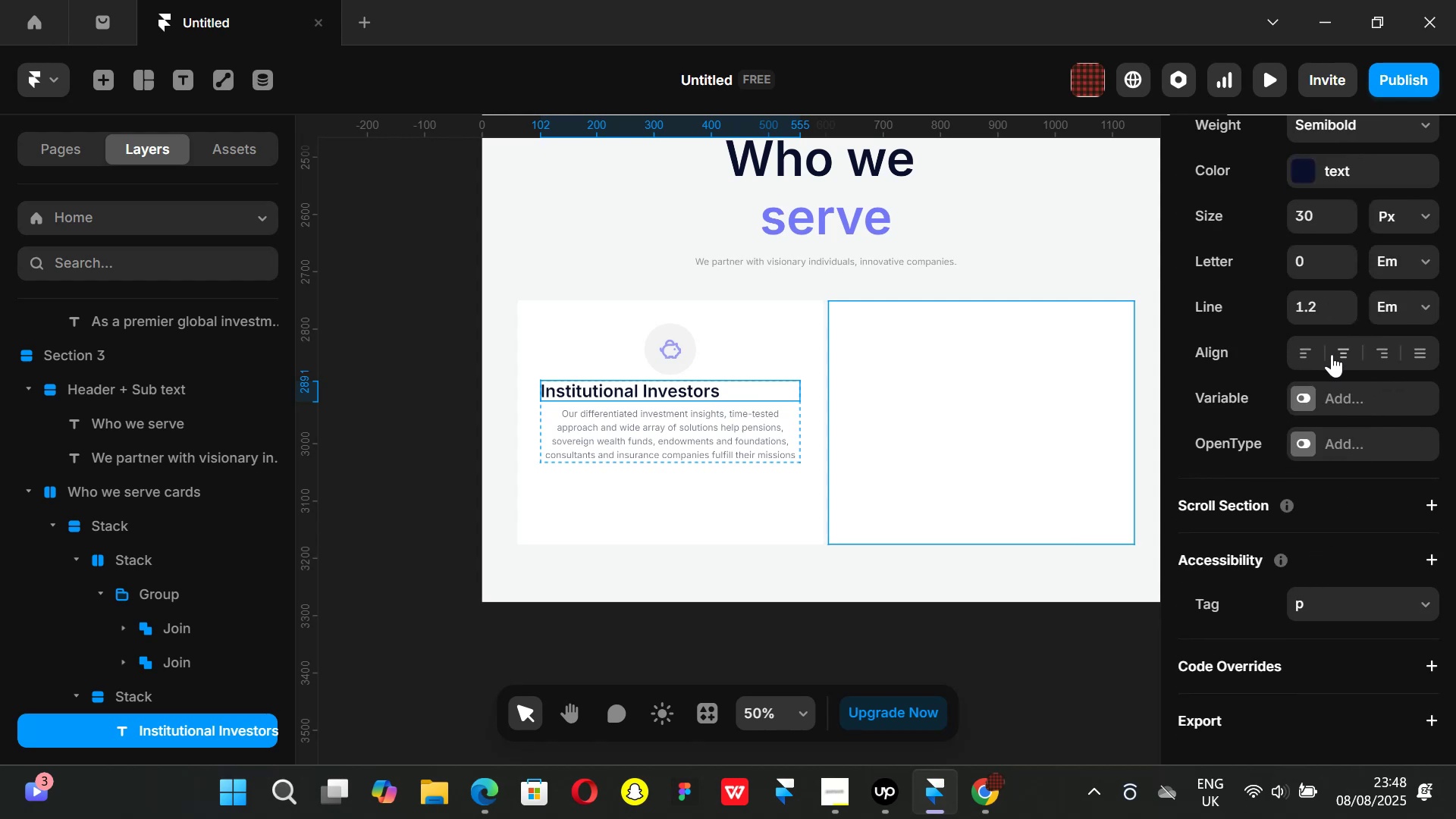 
left_click([1343, 355])
 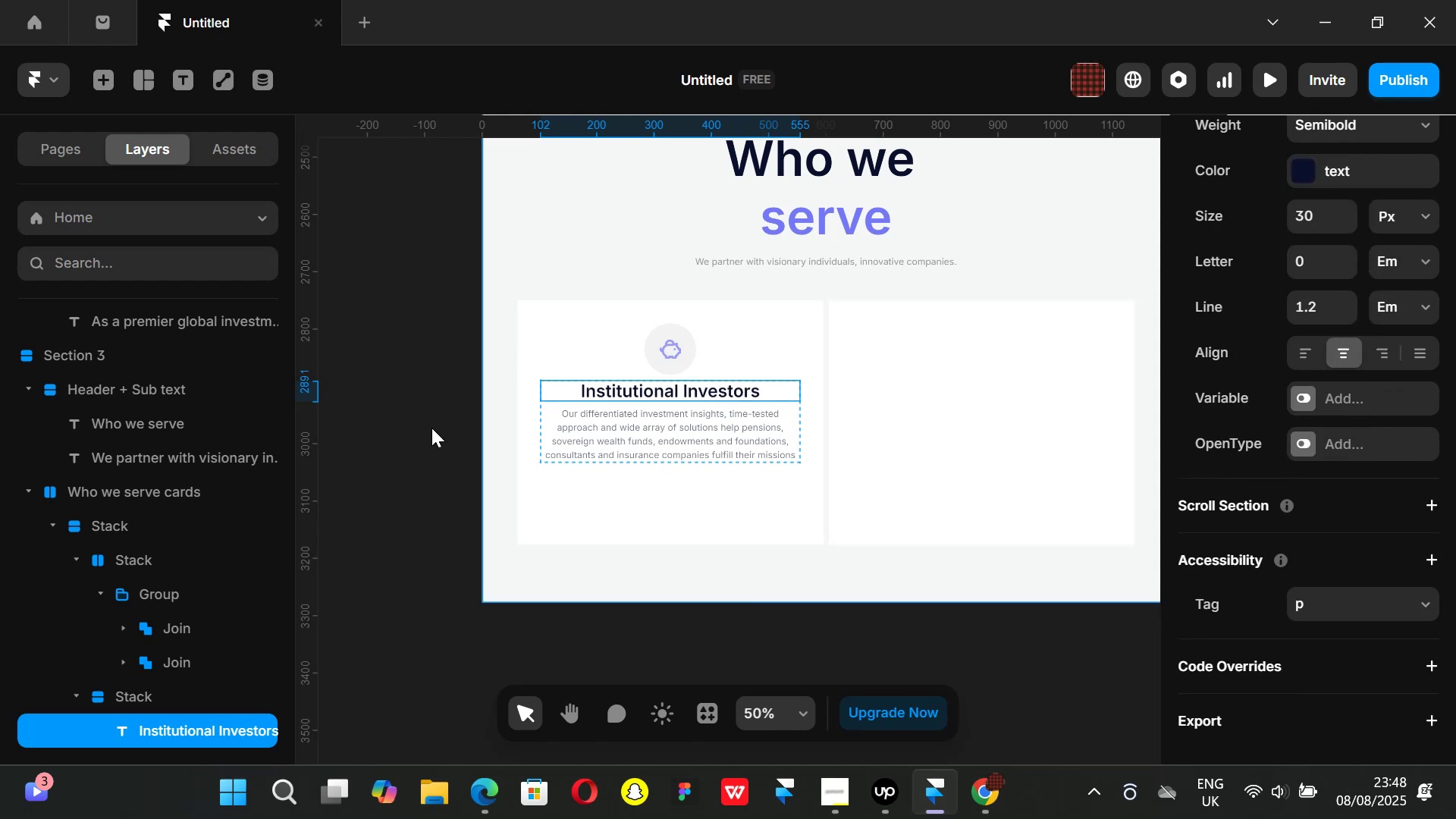 
left_click([667, 425])
 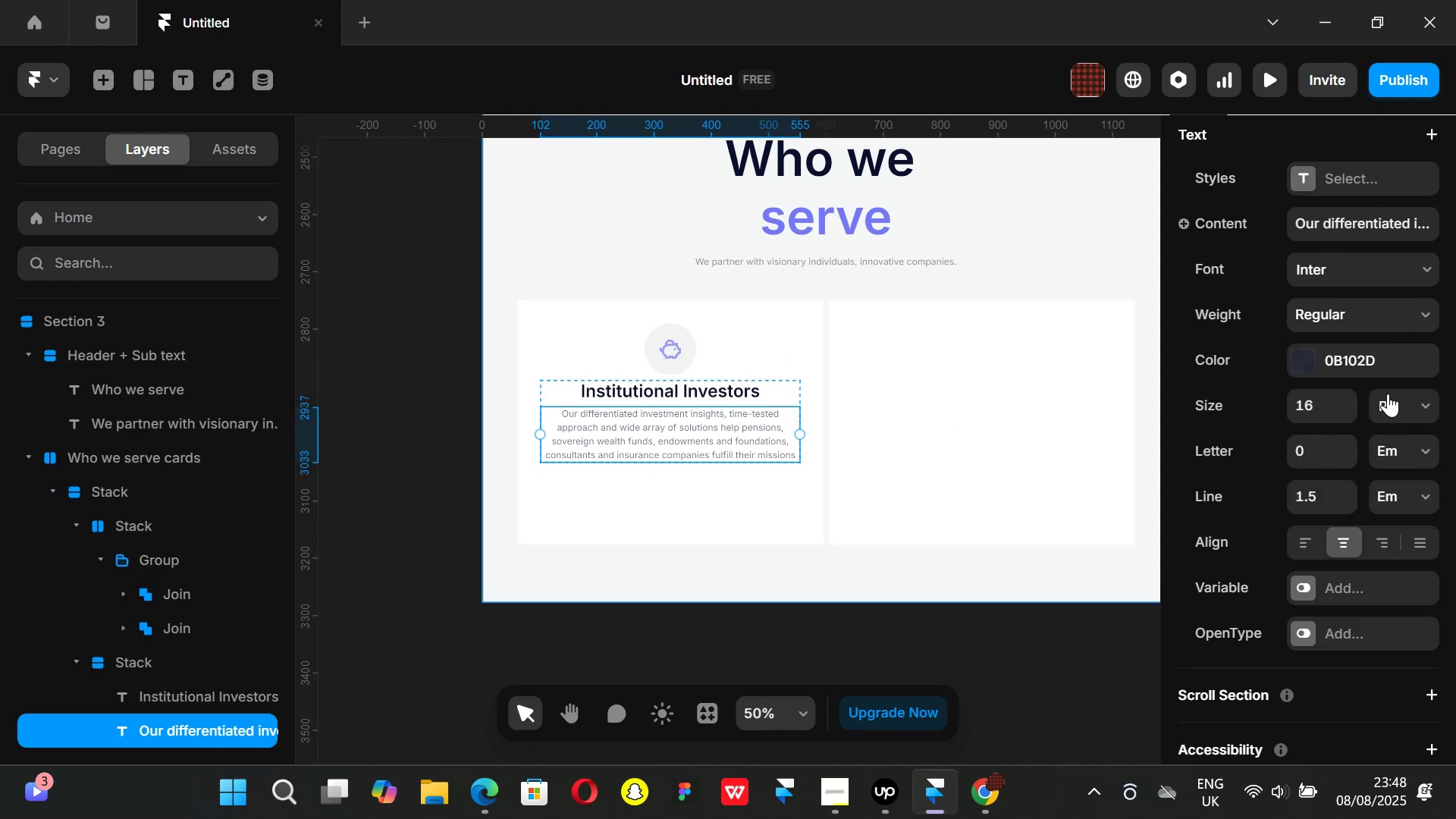 
scroll: coordinate [1262, 422], scroll_direction: up, amount: 4.0
 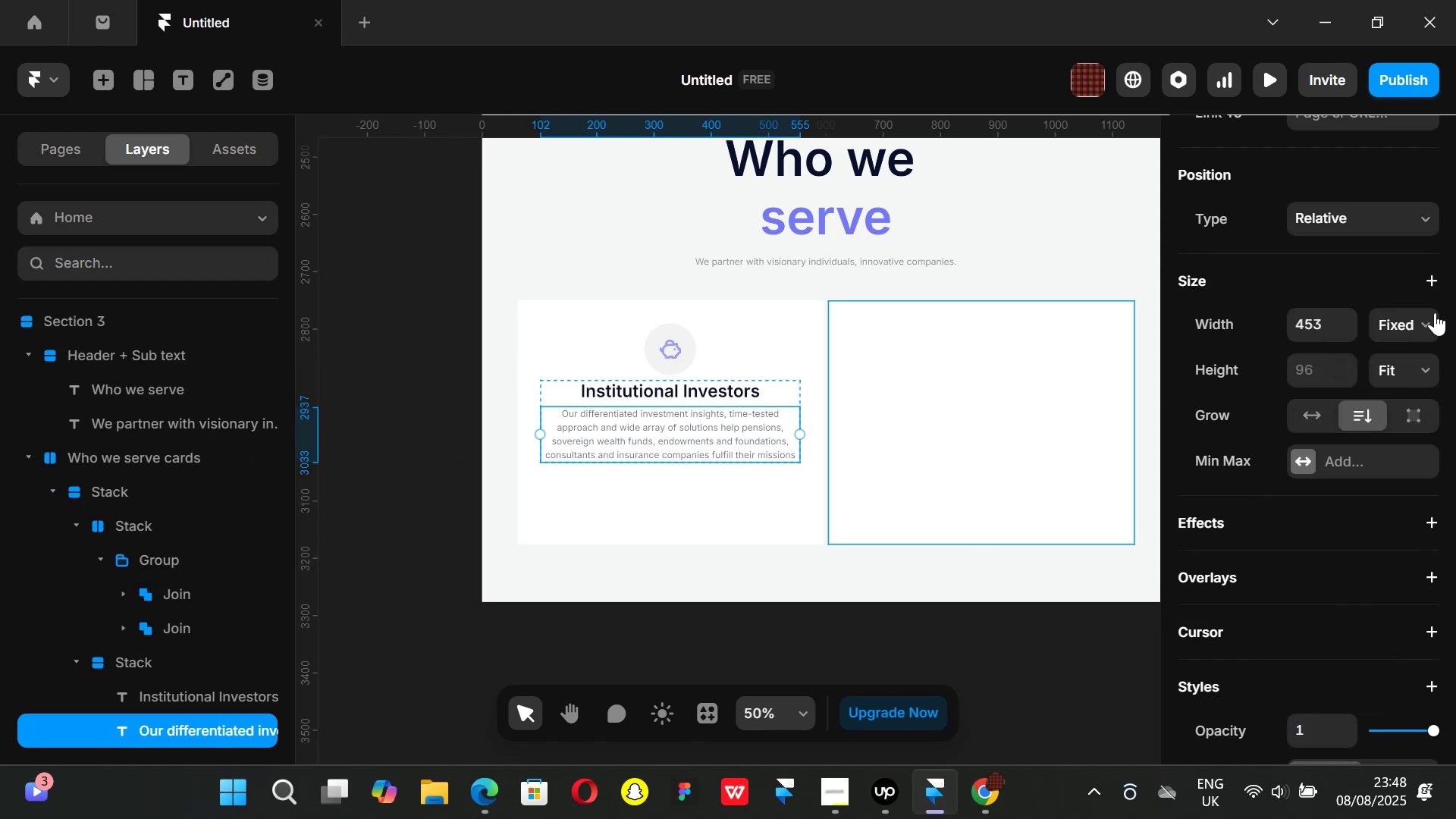 
left_click([1421, 328])
 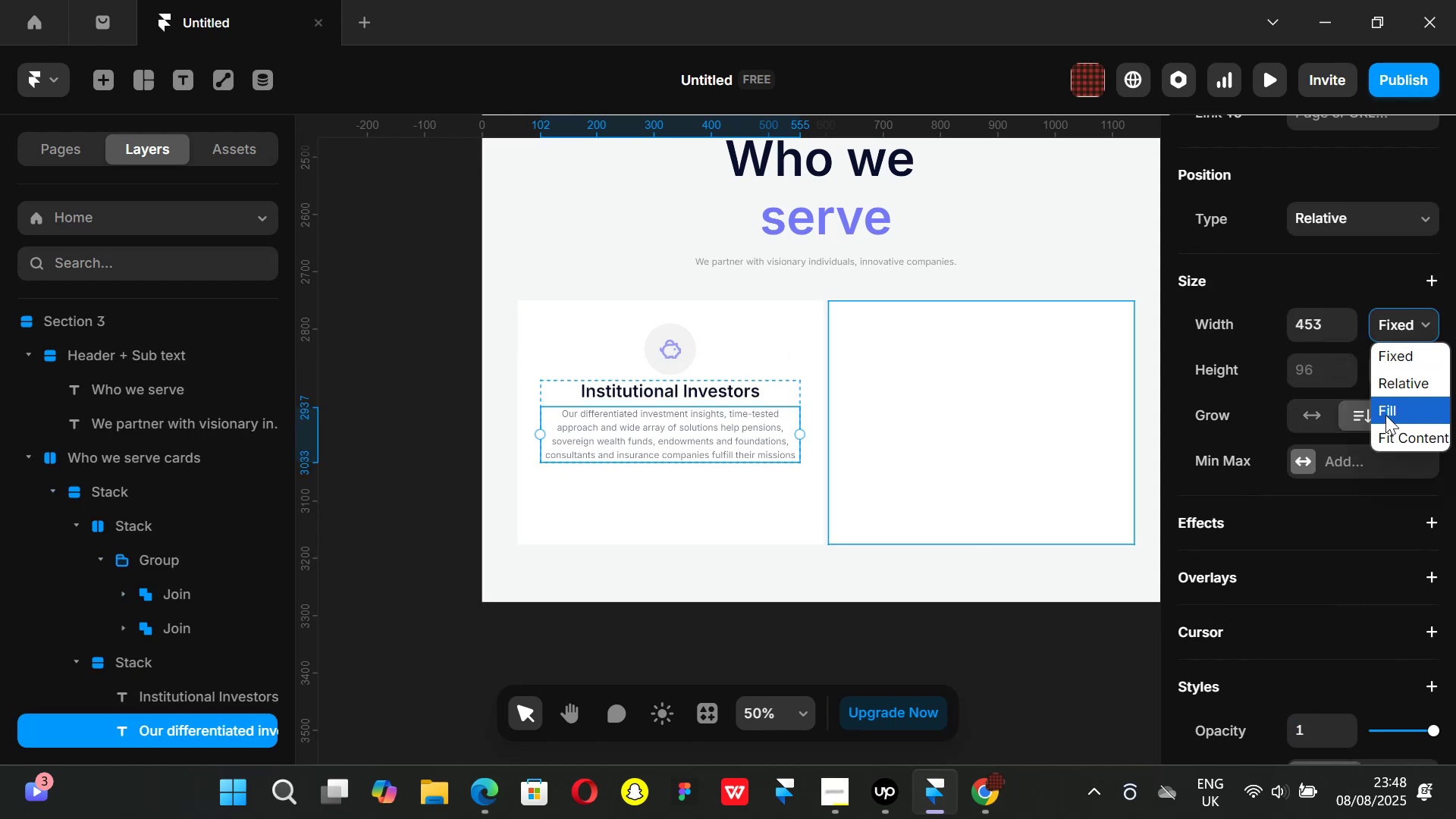 
left_click([1385, 415])
 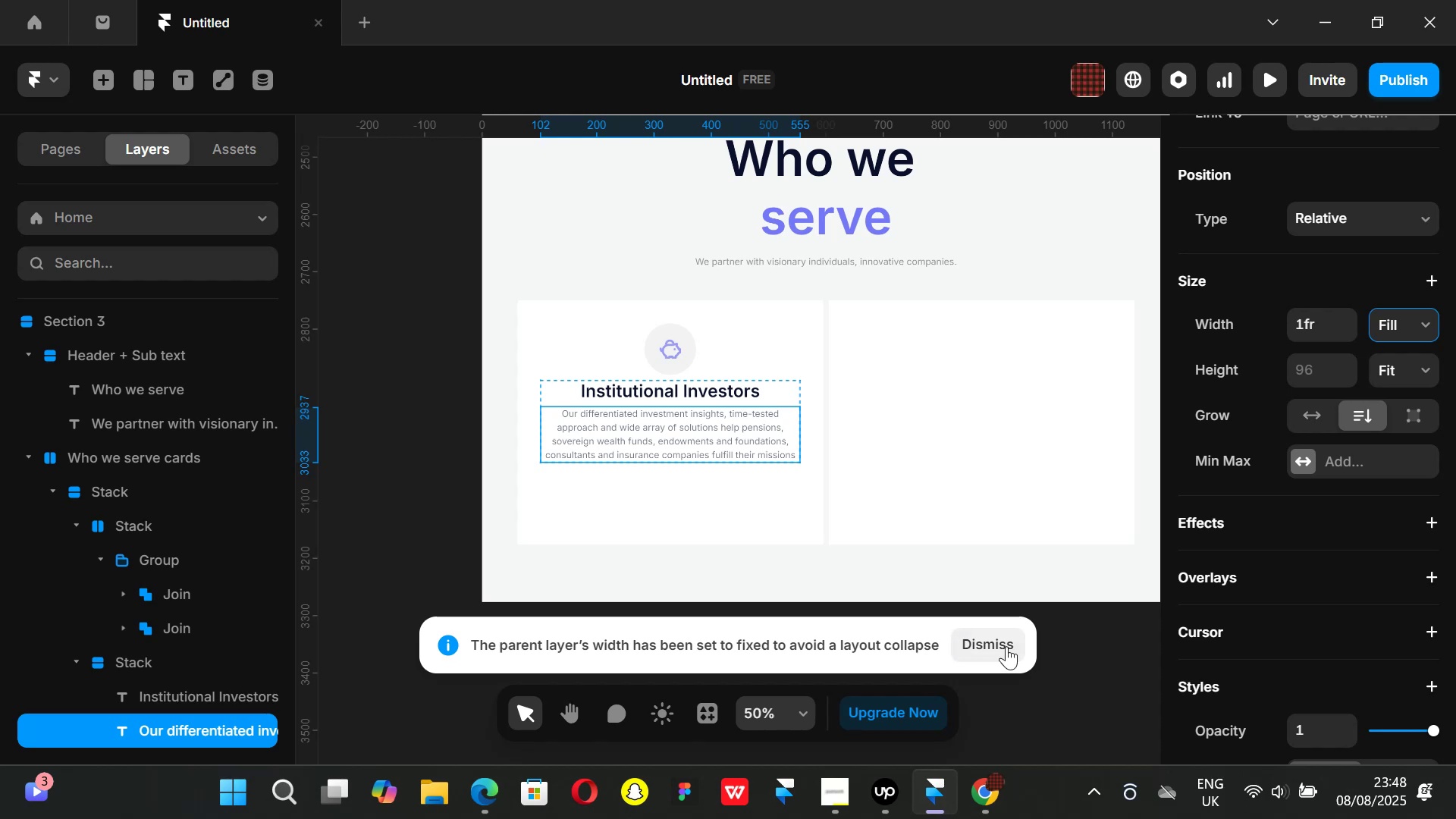 
left_click([1000, 642])
 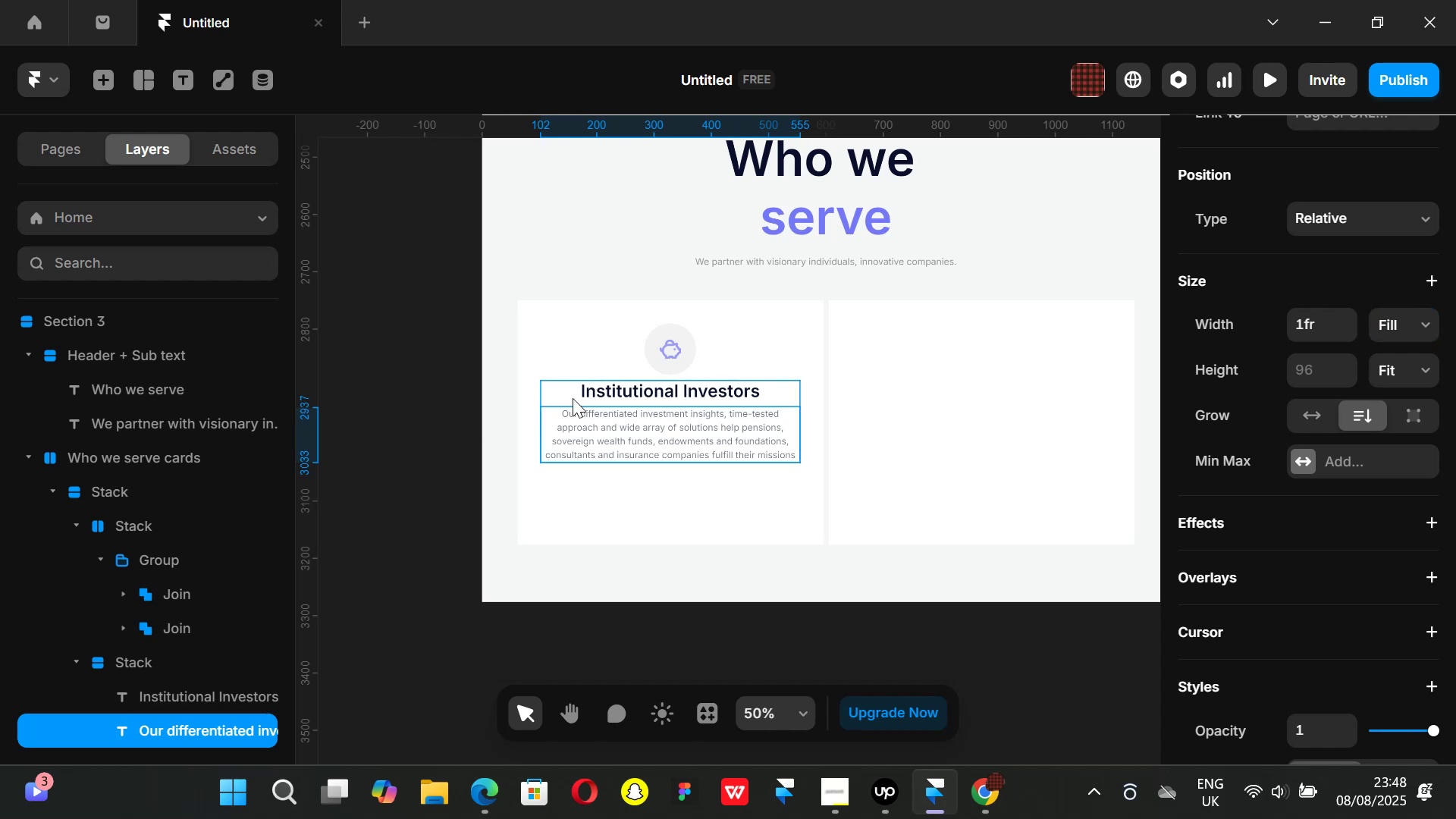 
left_click([570, 394])
 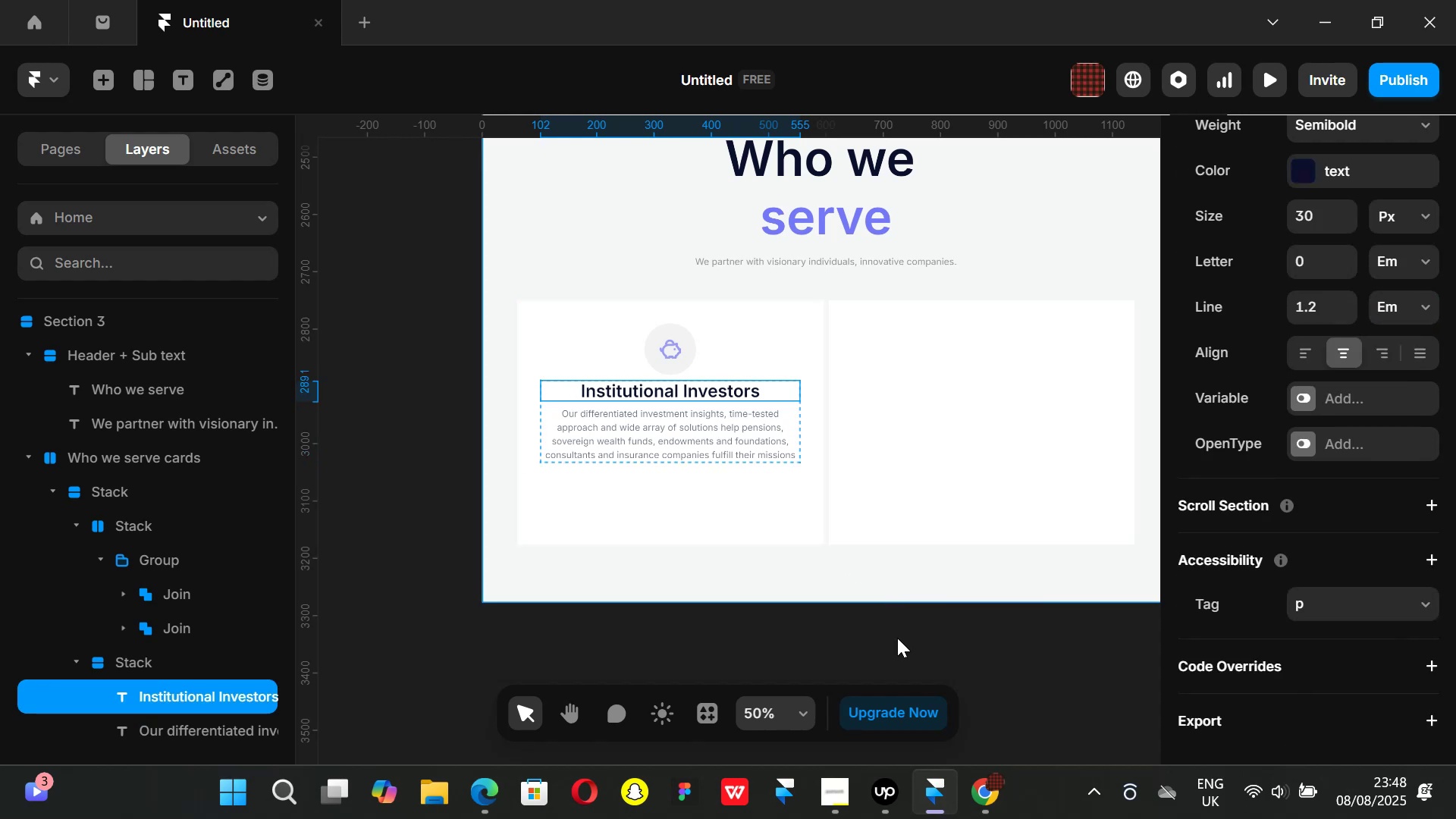 
left_click([900, 654])
 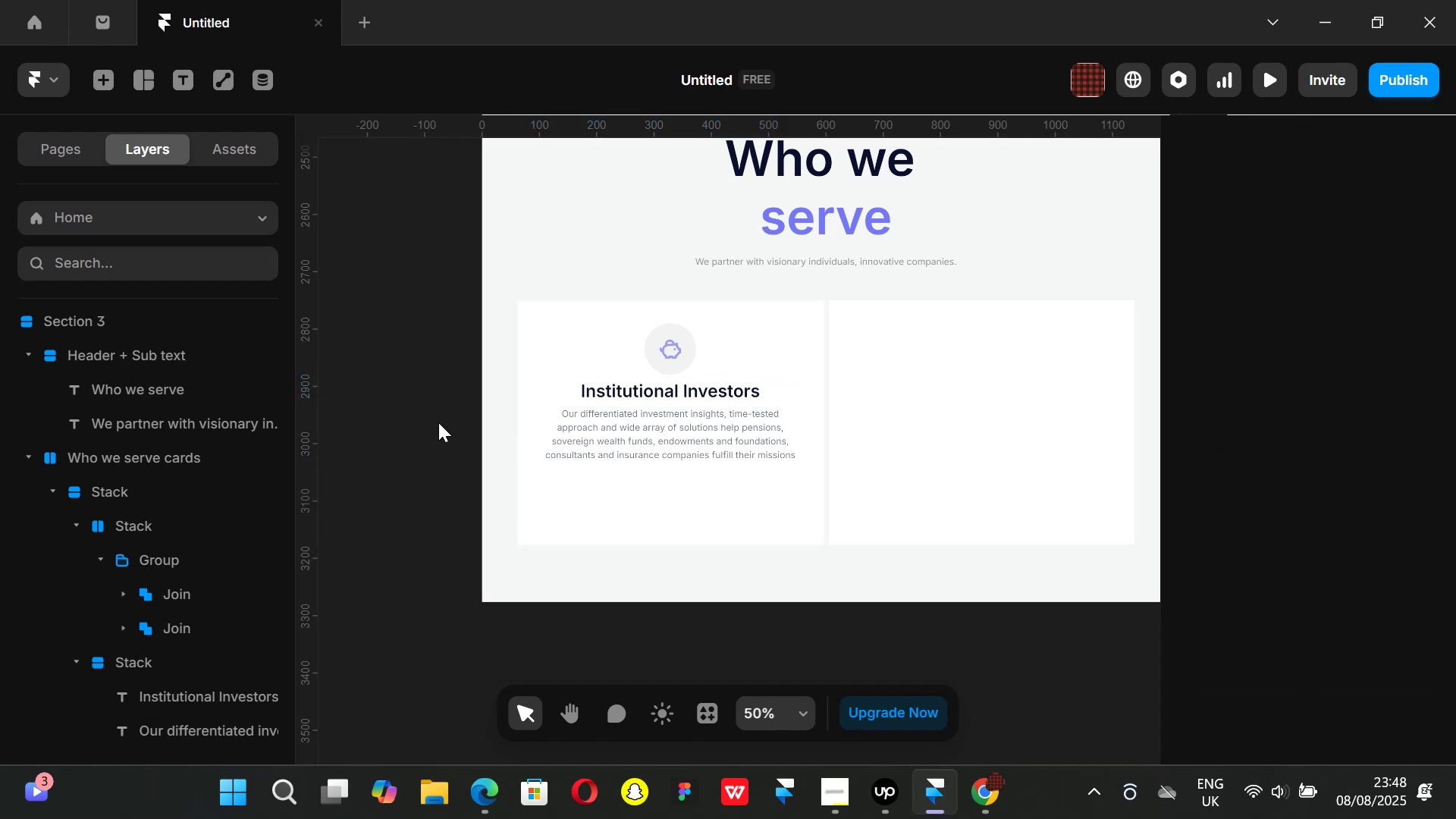 
left_click([434, 417])
 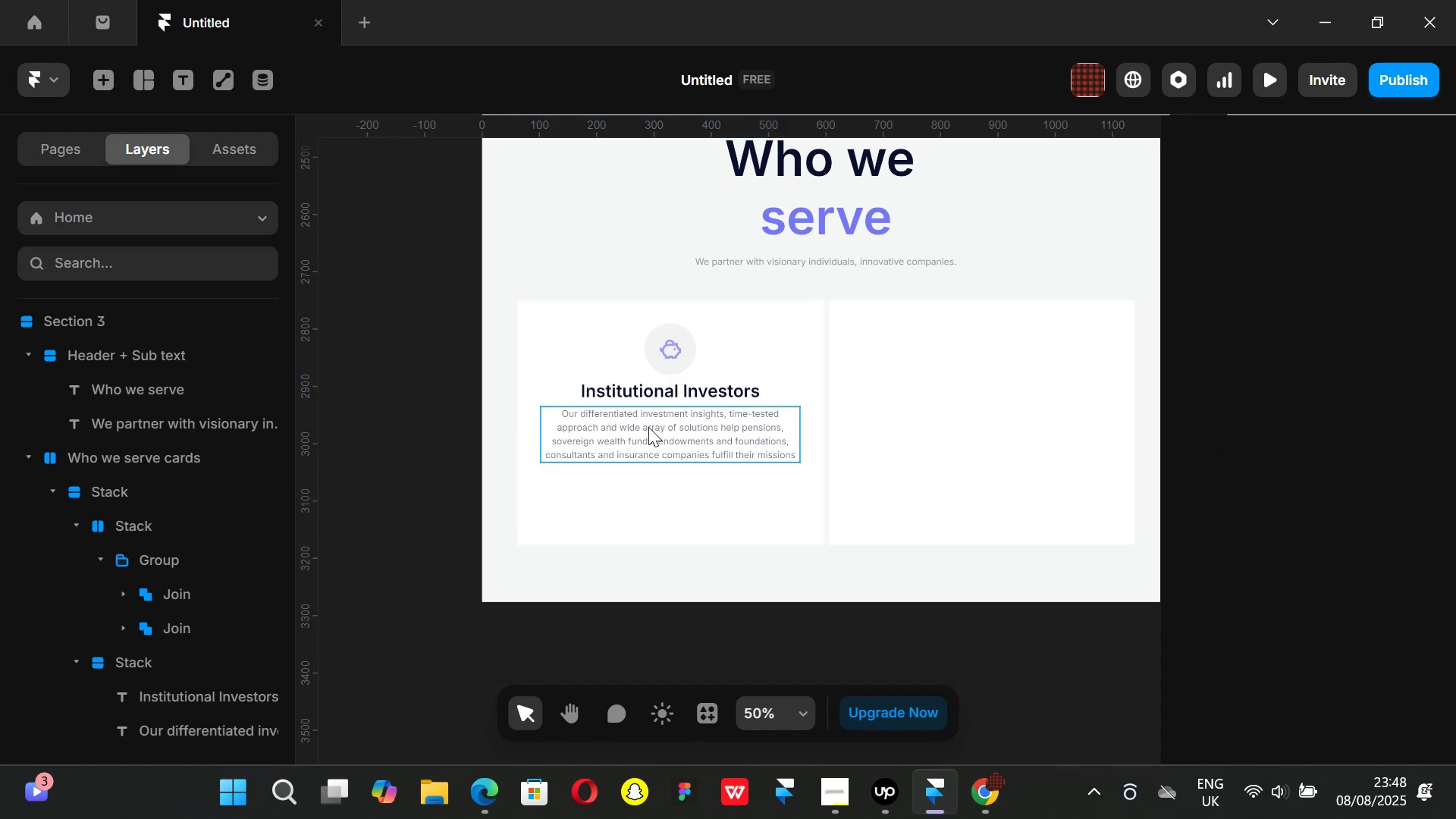 
left_click([648, 427])
 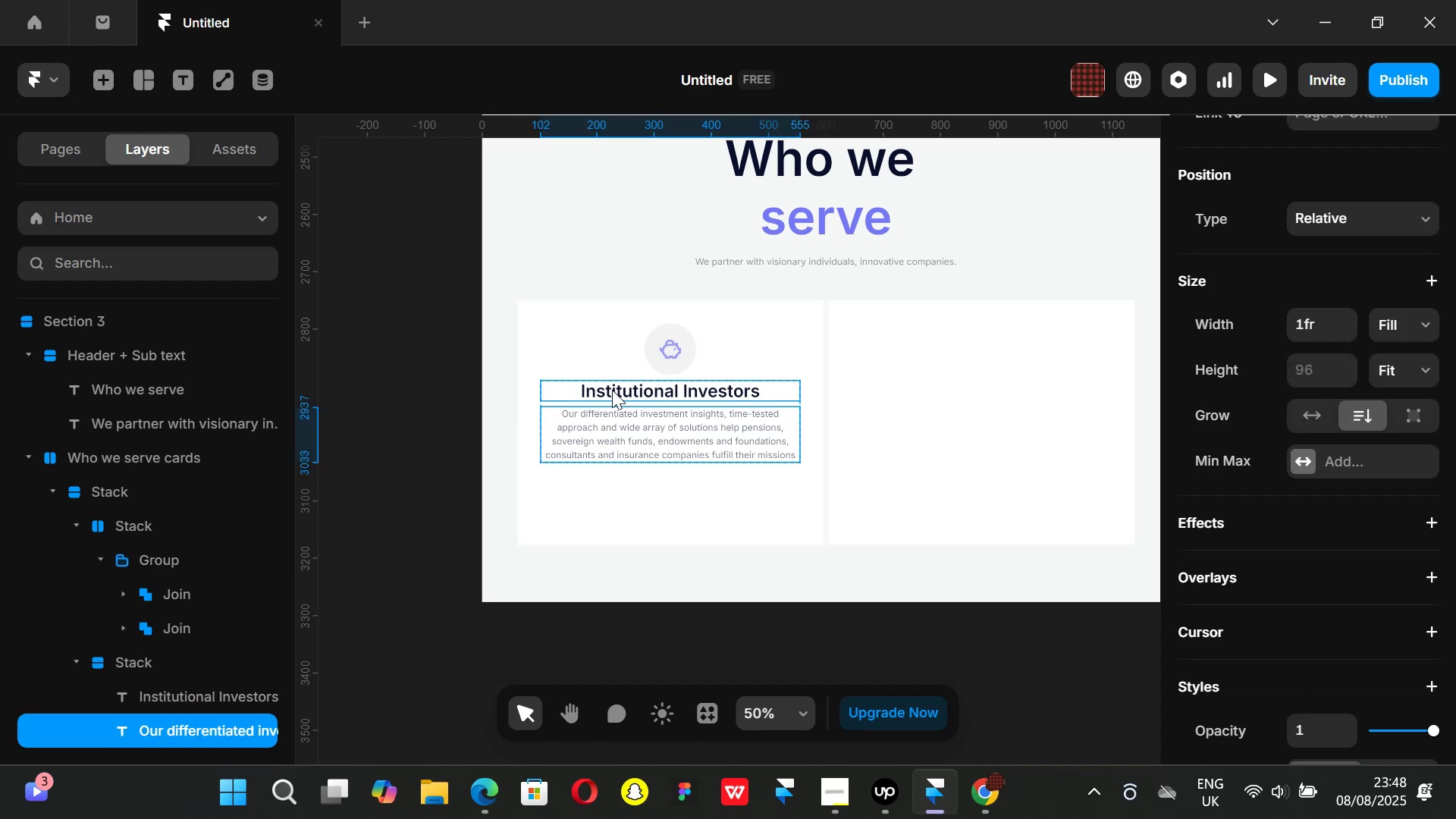 
left_click([612, 390])
 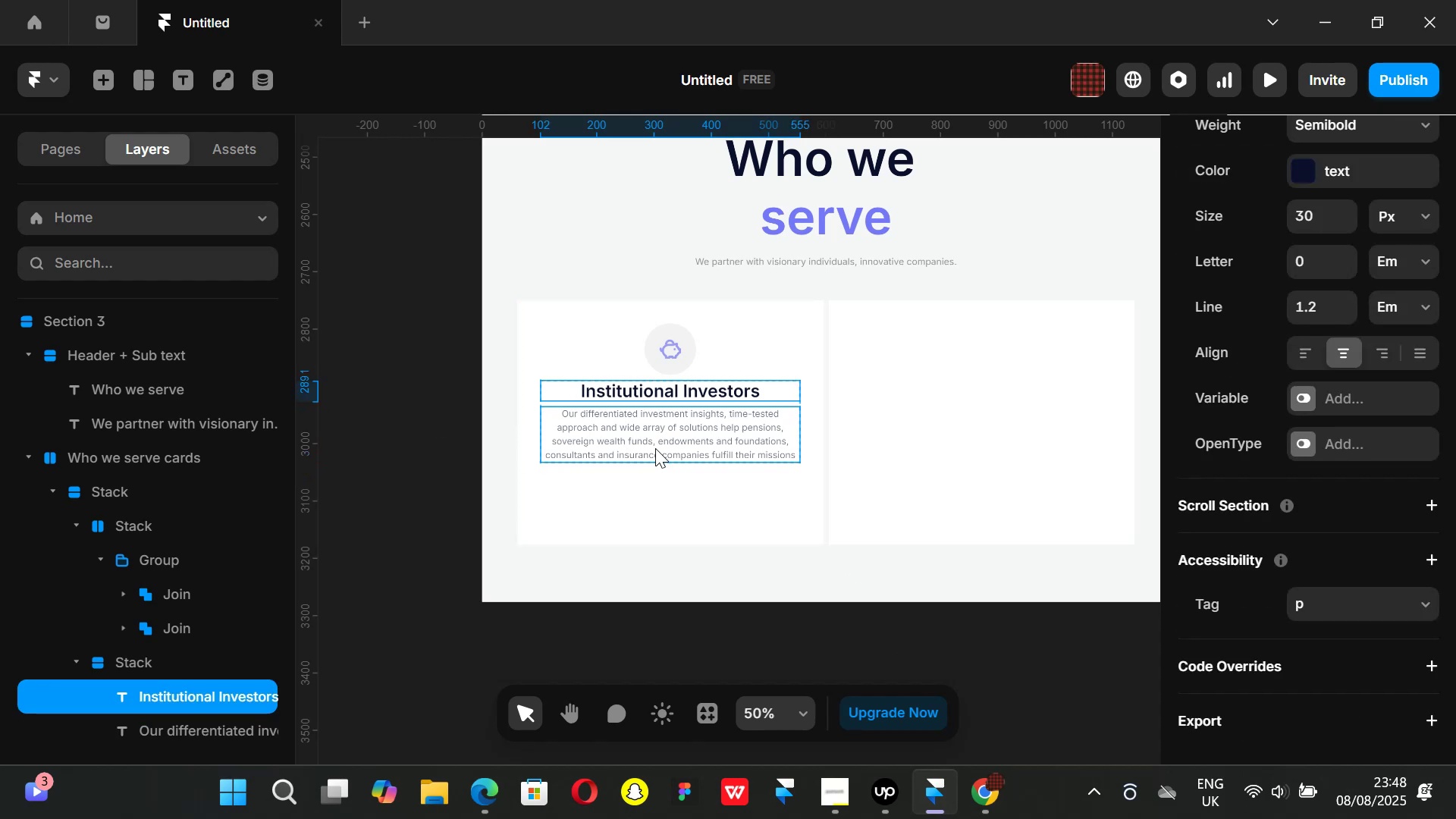 
left_click([655, 448])
 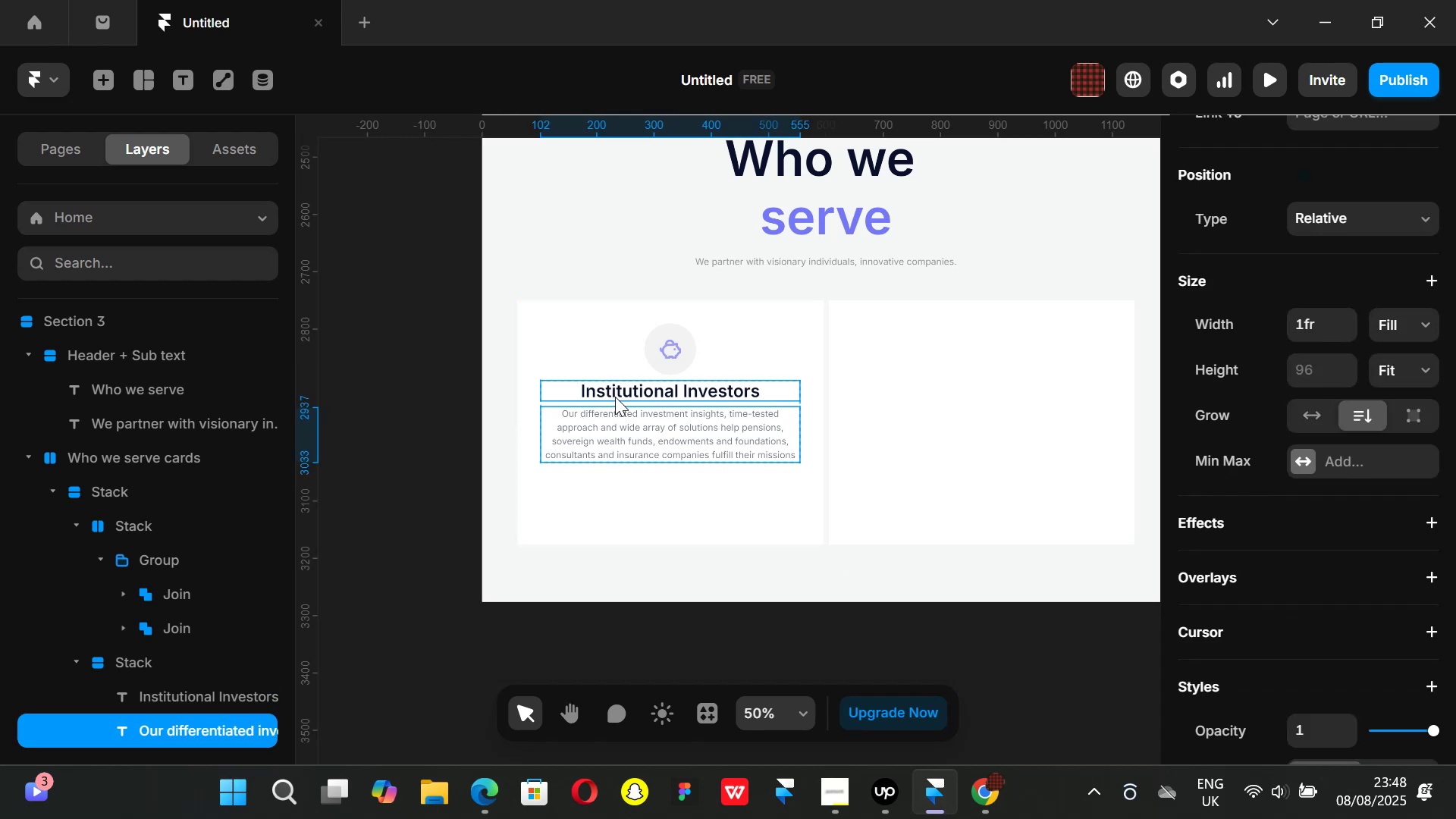 
left_click([615, 397])
 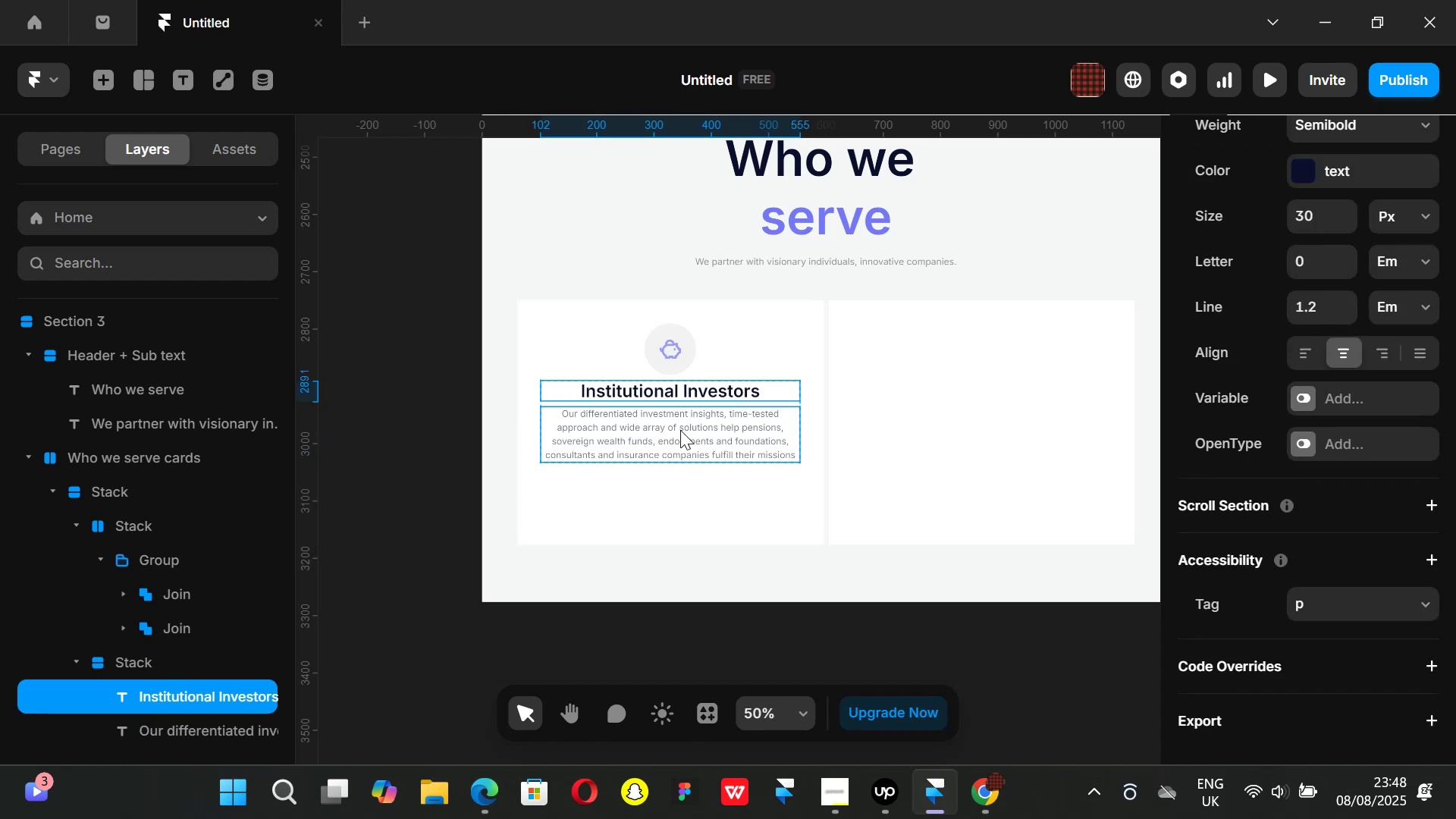 
left_click([680, 430])
 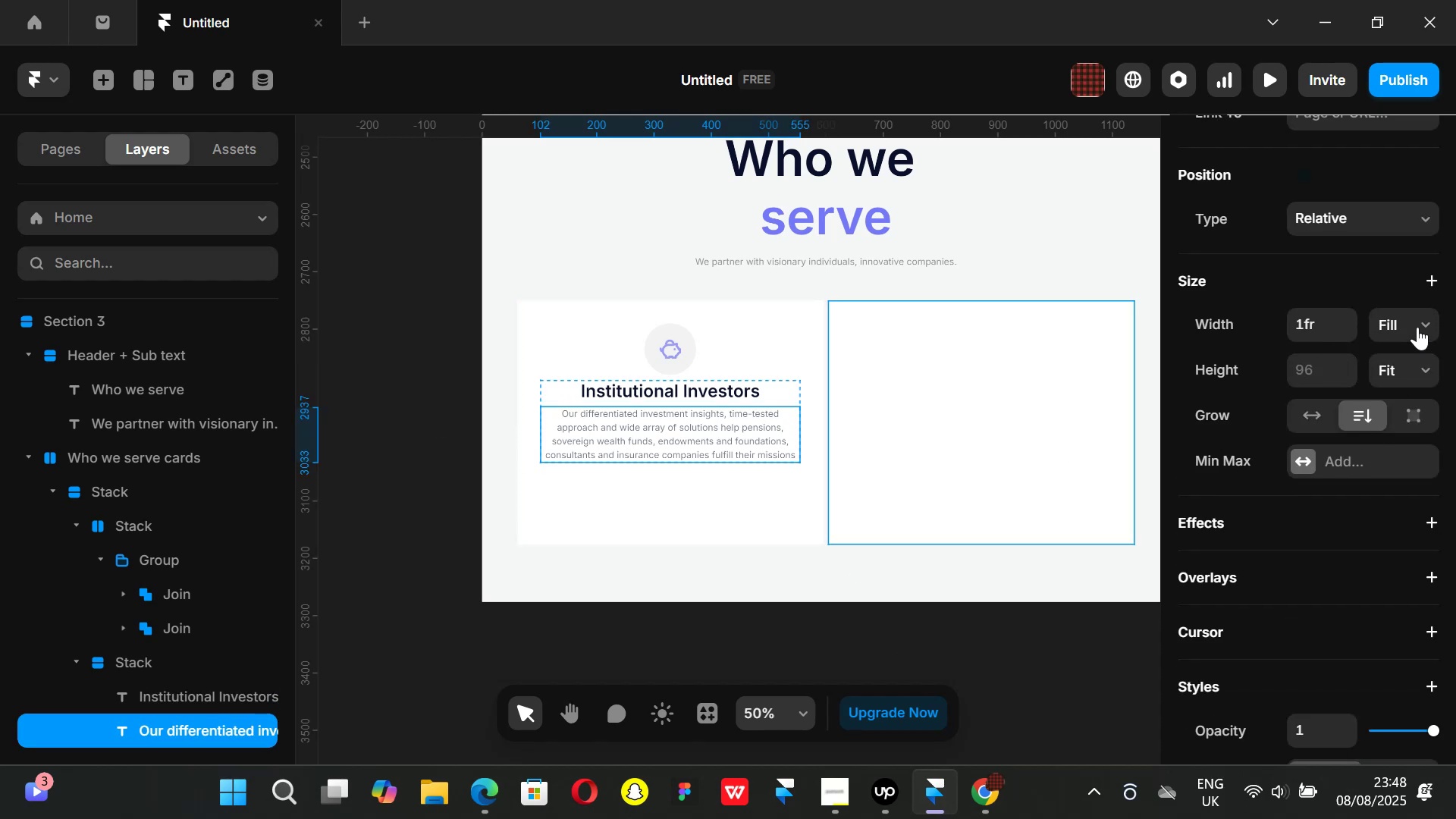 
left_click([1417, 327])
 